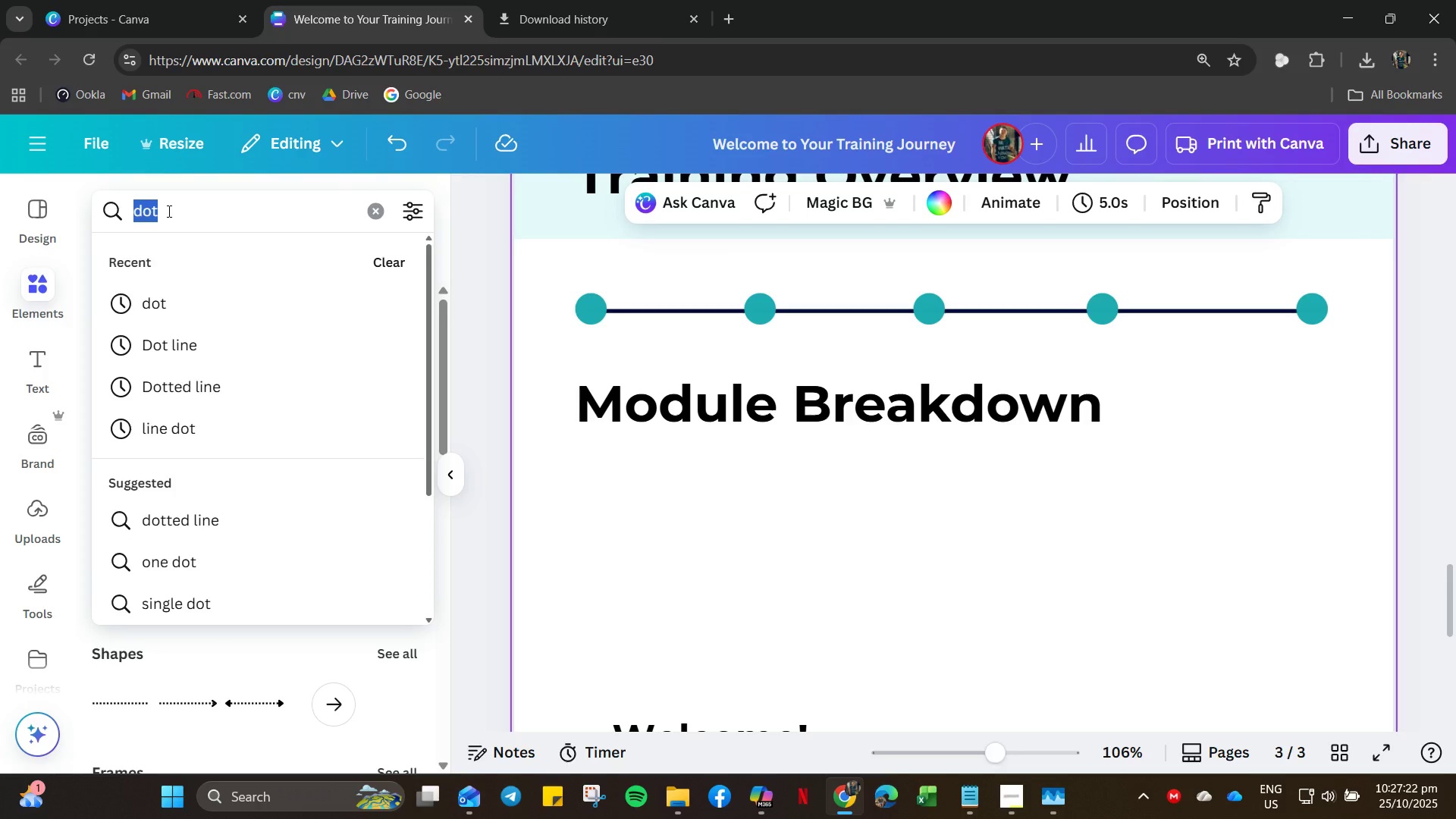 
type(Company cu)
key(Backspace)
key(Backspace)
type(l)
key(Backspace)
type(culture icon)
 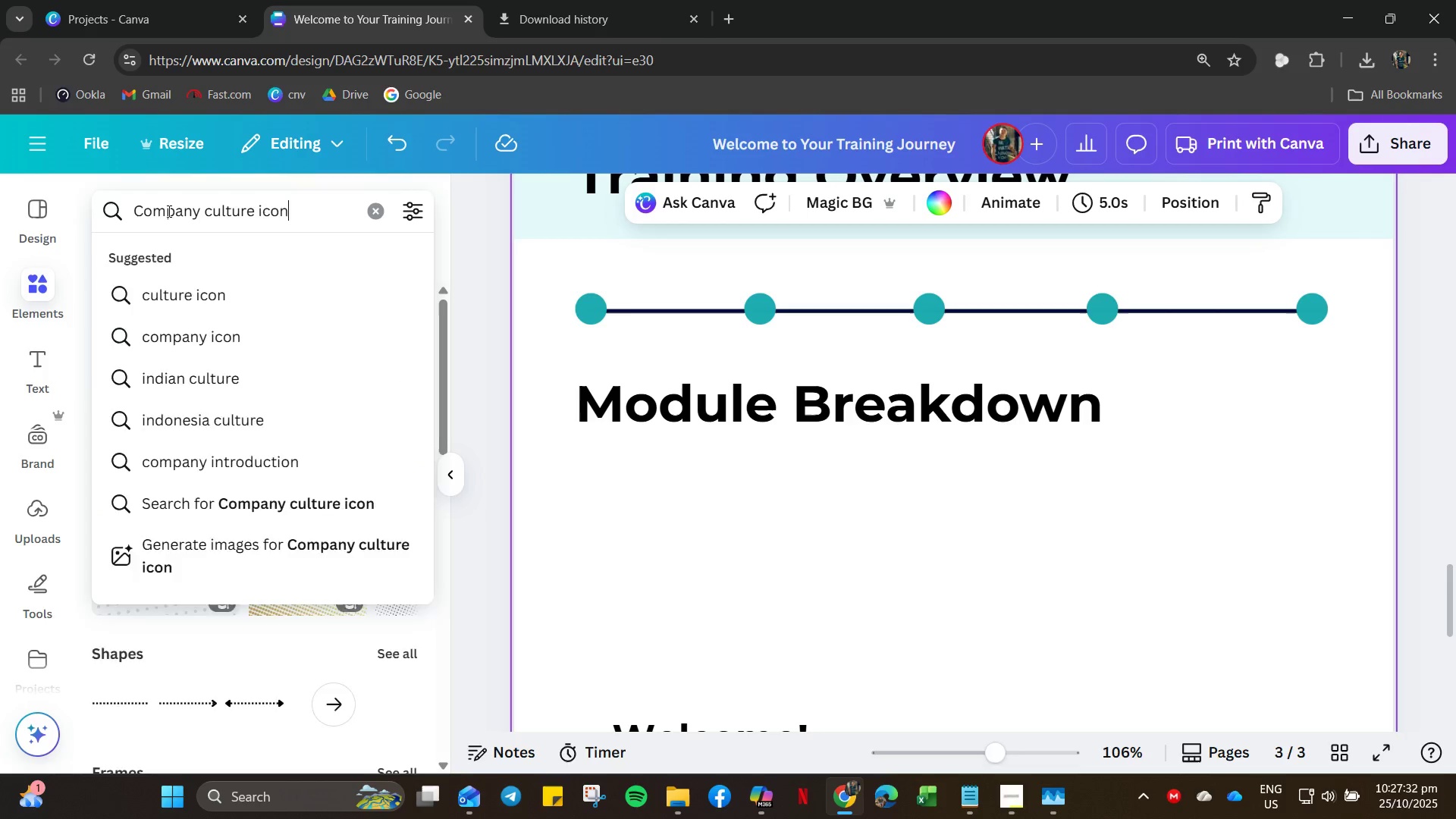 
key(Enter)
 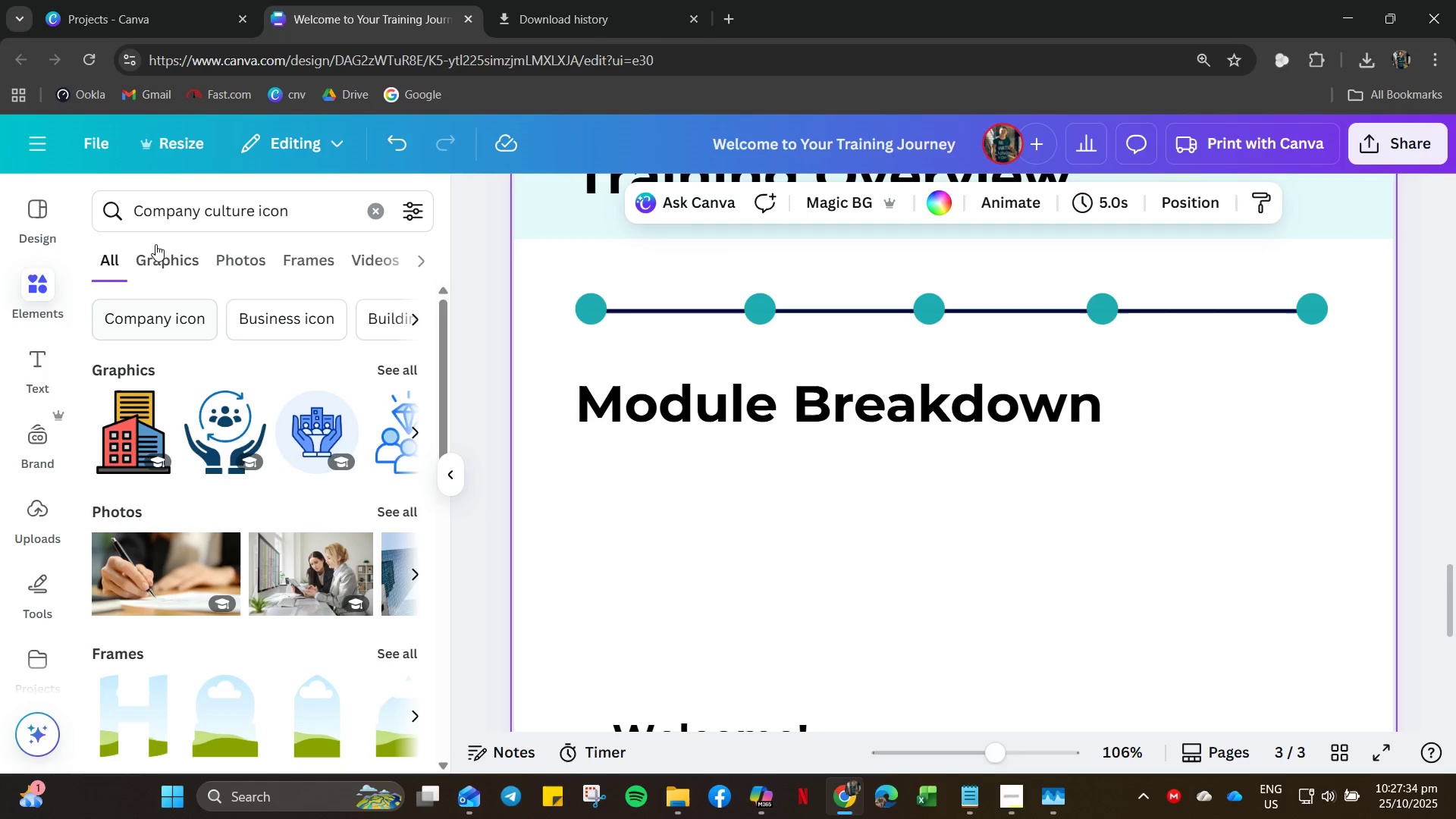 
left_click([157, 252])
 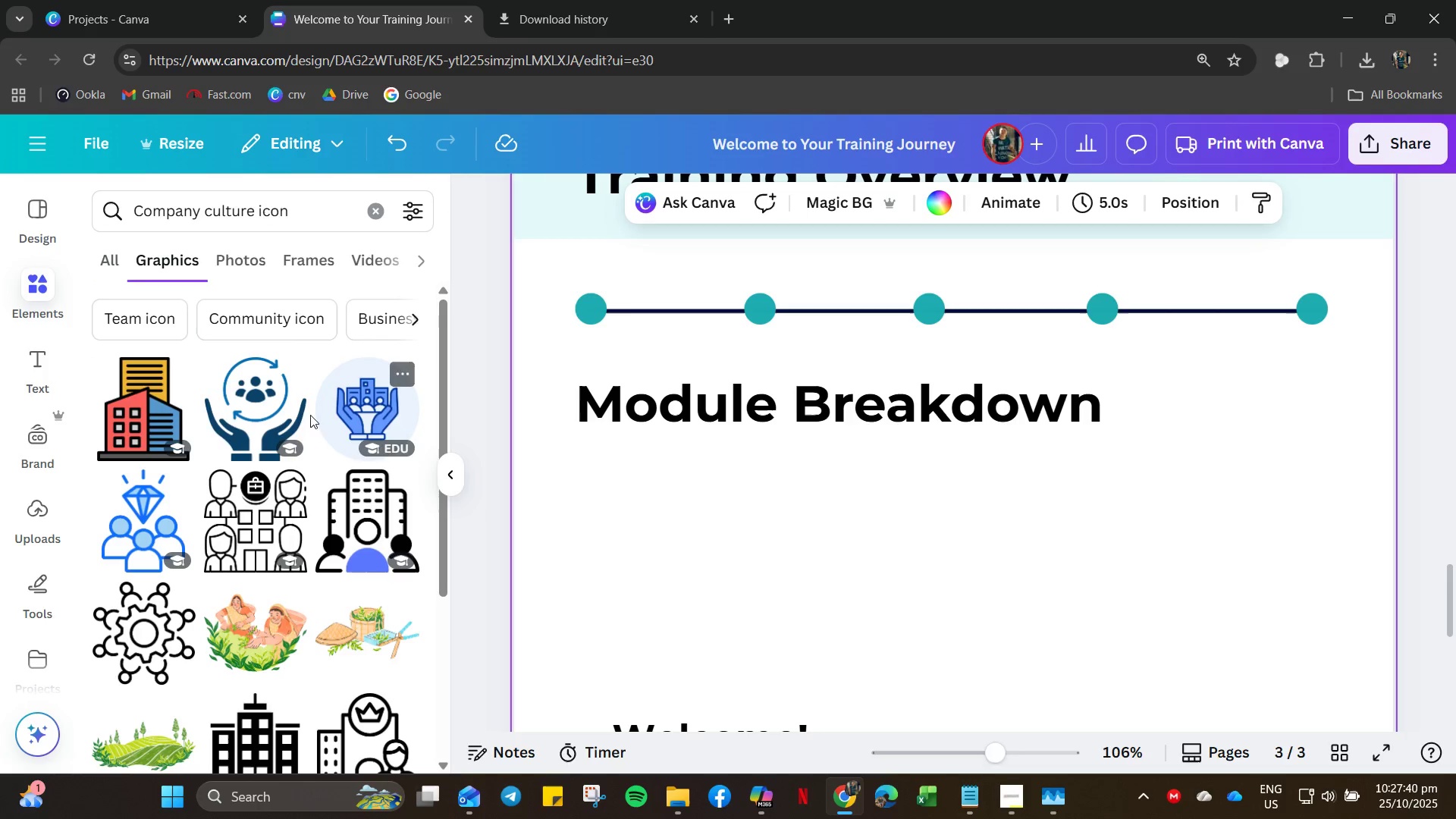 
wait(6.2)
 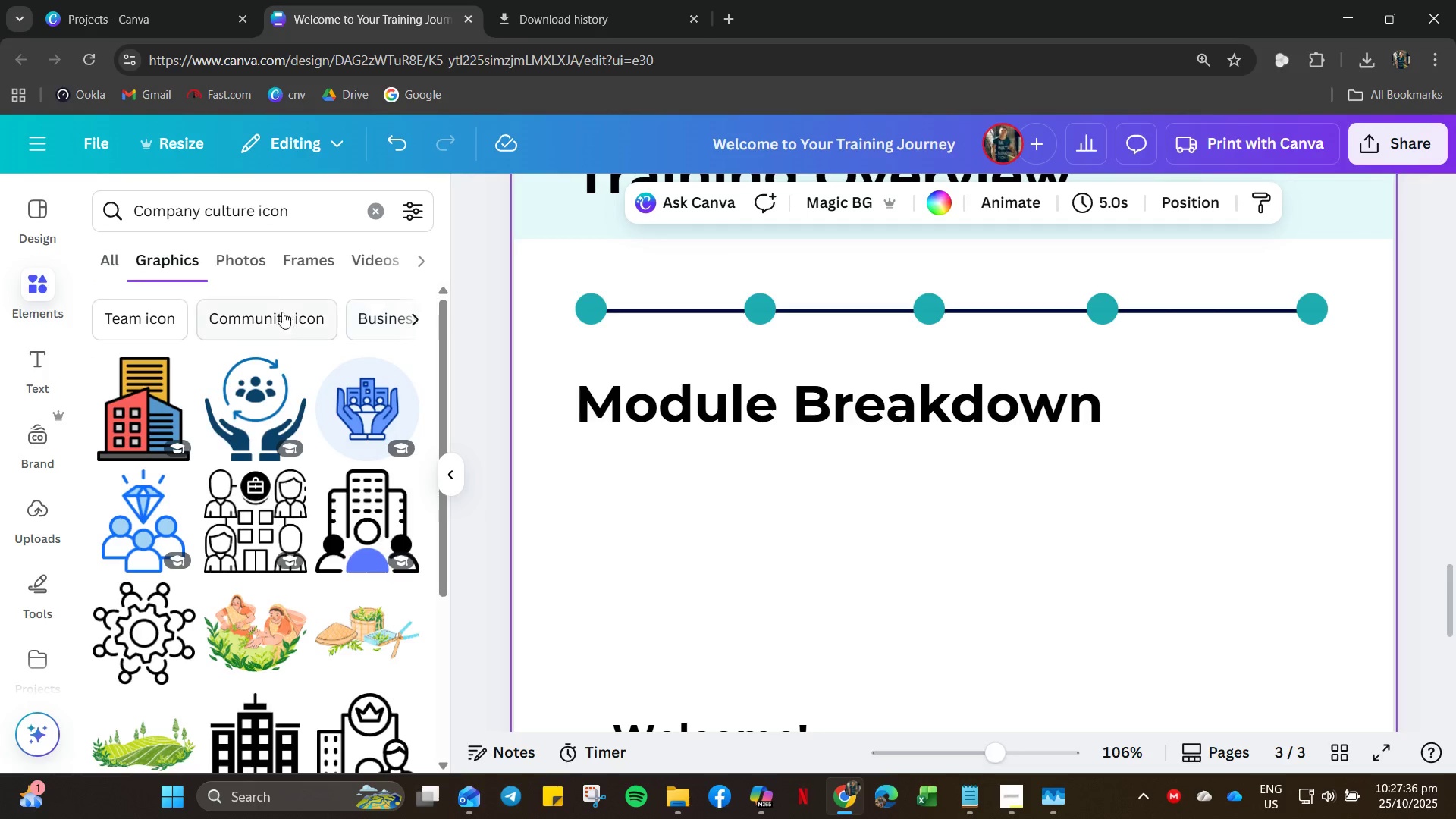 
scroll: coordinate [271, 551], scroll_direction: down, amount: 8.0
 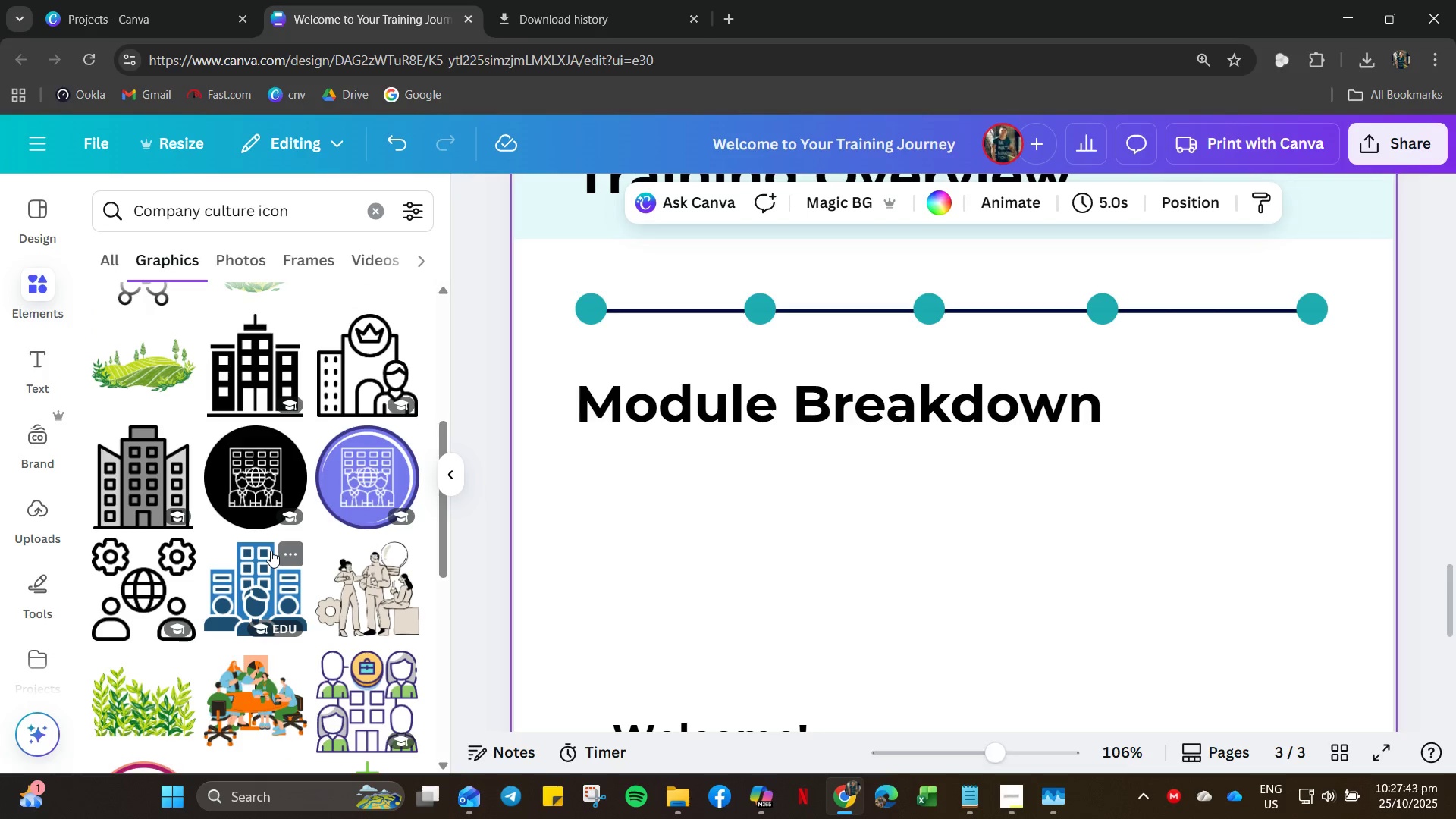 
scroll: coordinate [331, 410], scroll_direction: up, amount: 11.0
 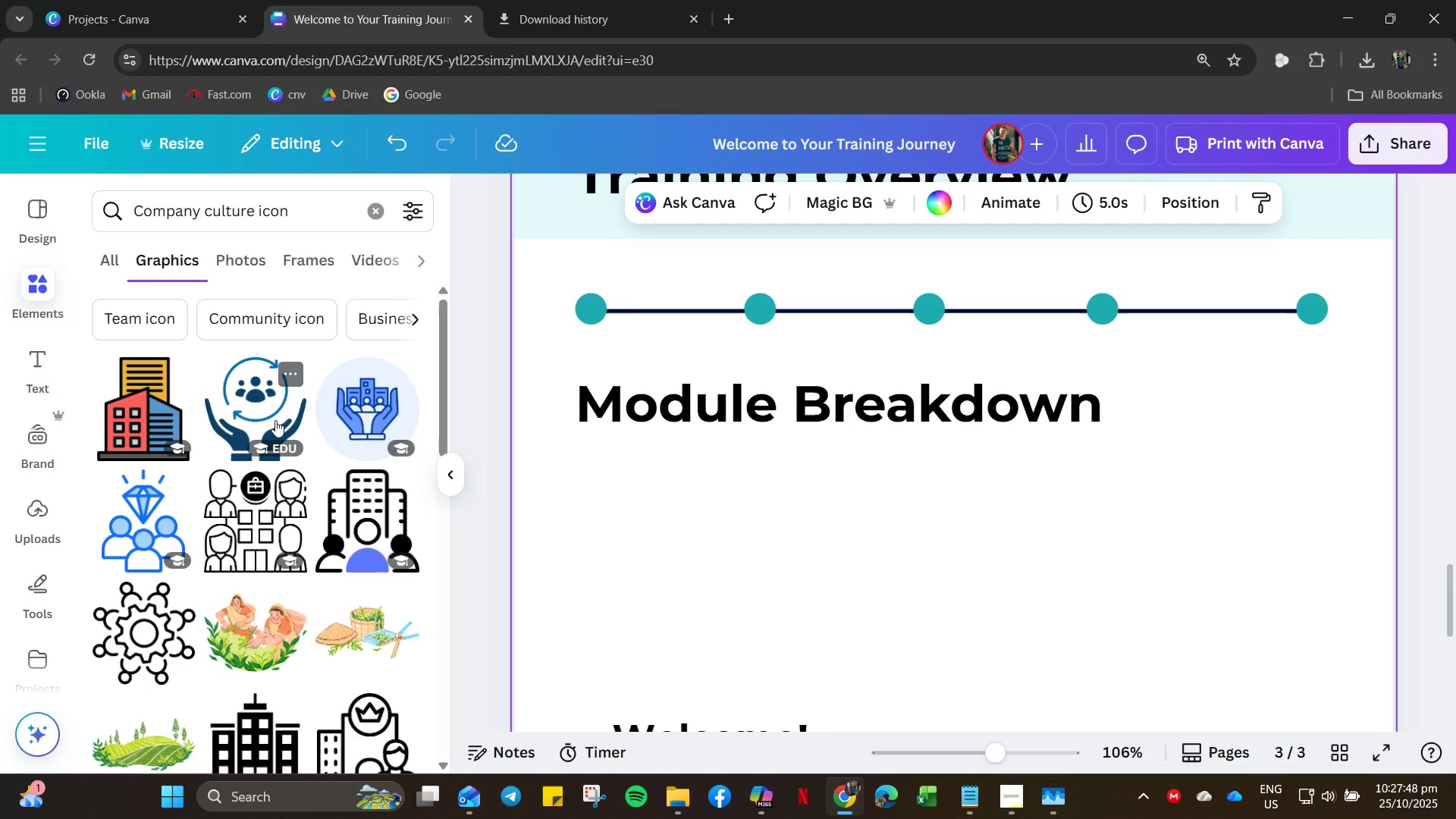 
left_click([276, 420])
 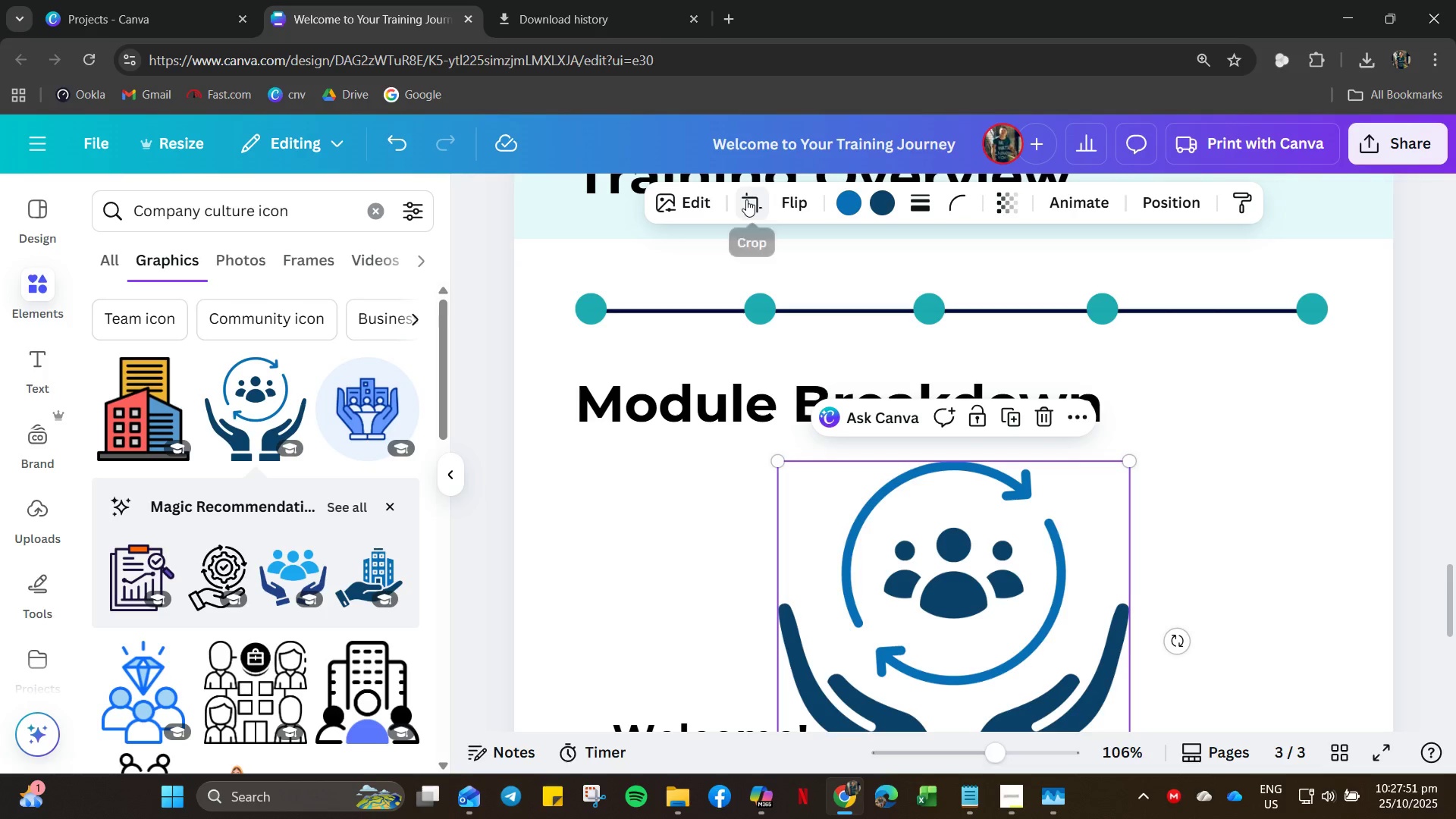 
left_click([746, 199])
 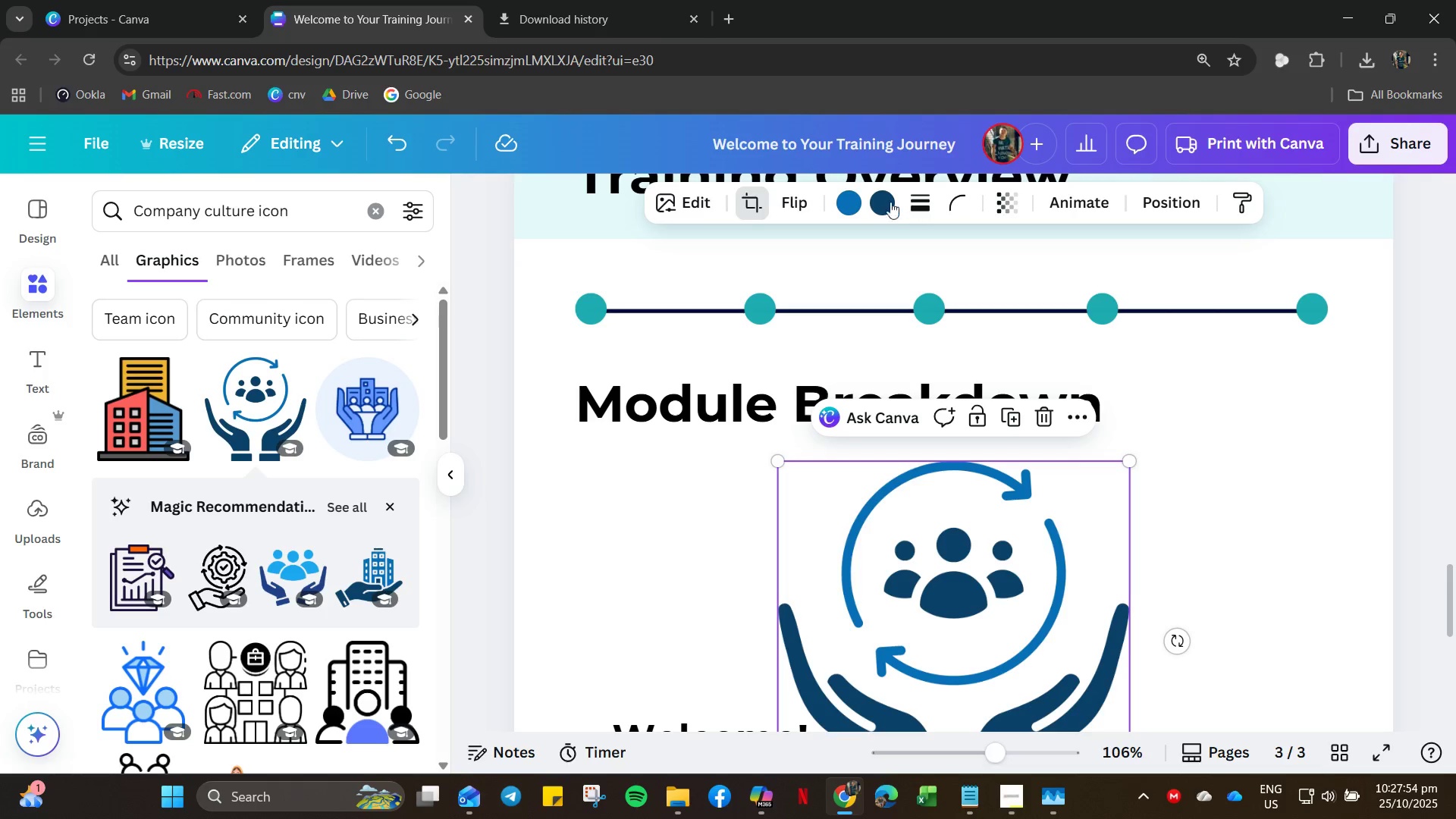 
double_click([868, 202])
 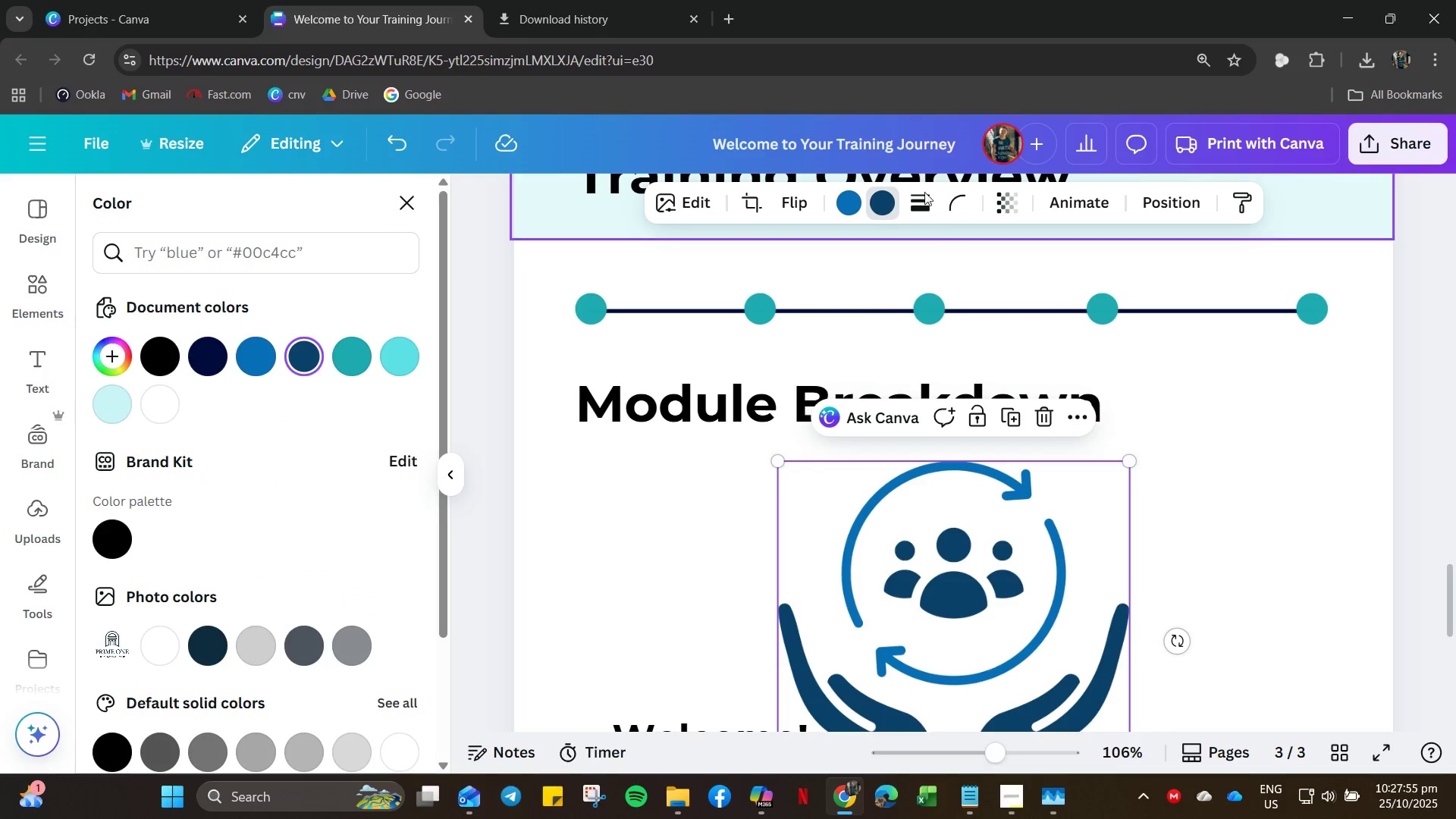 
left_click([922, 192])
 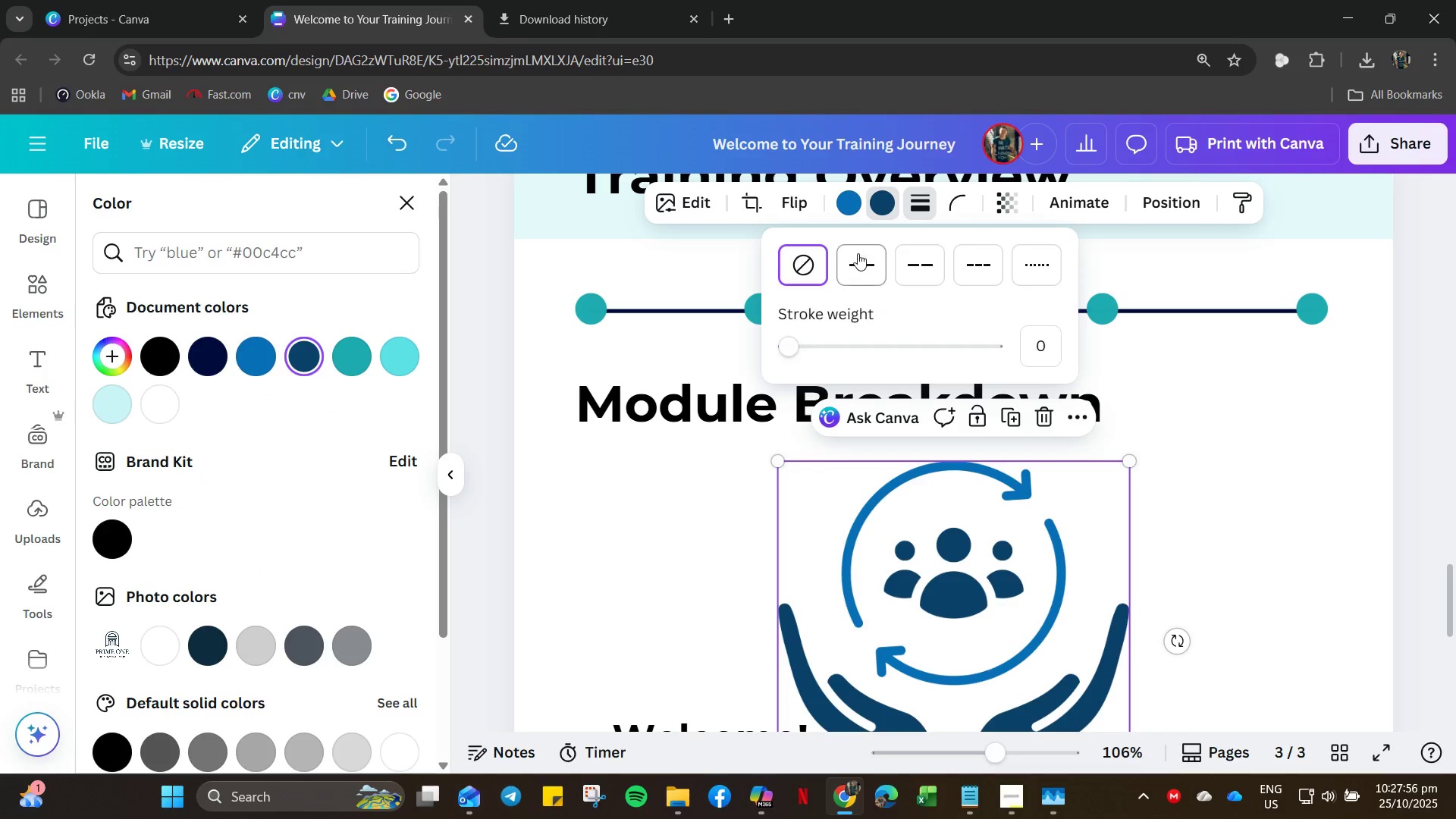 
left_click([858, 259])
 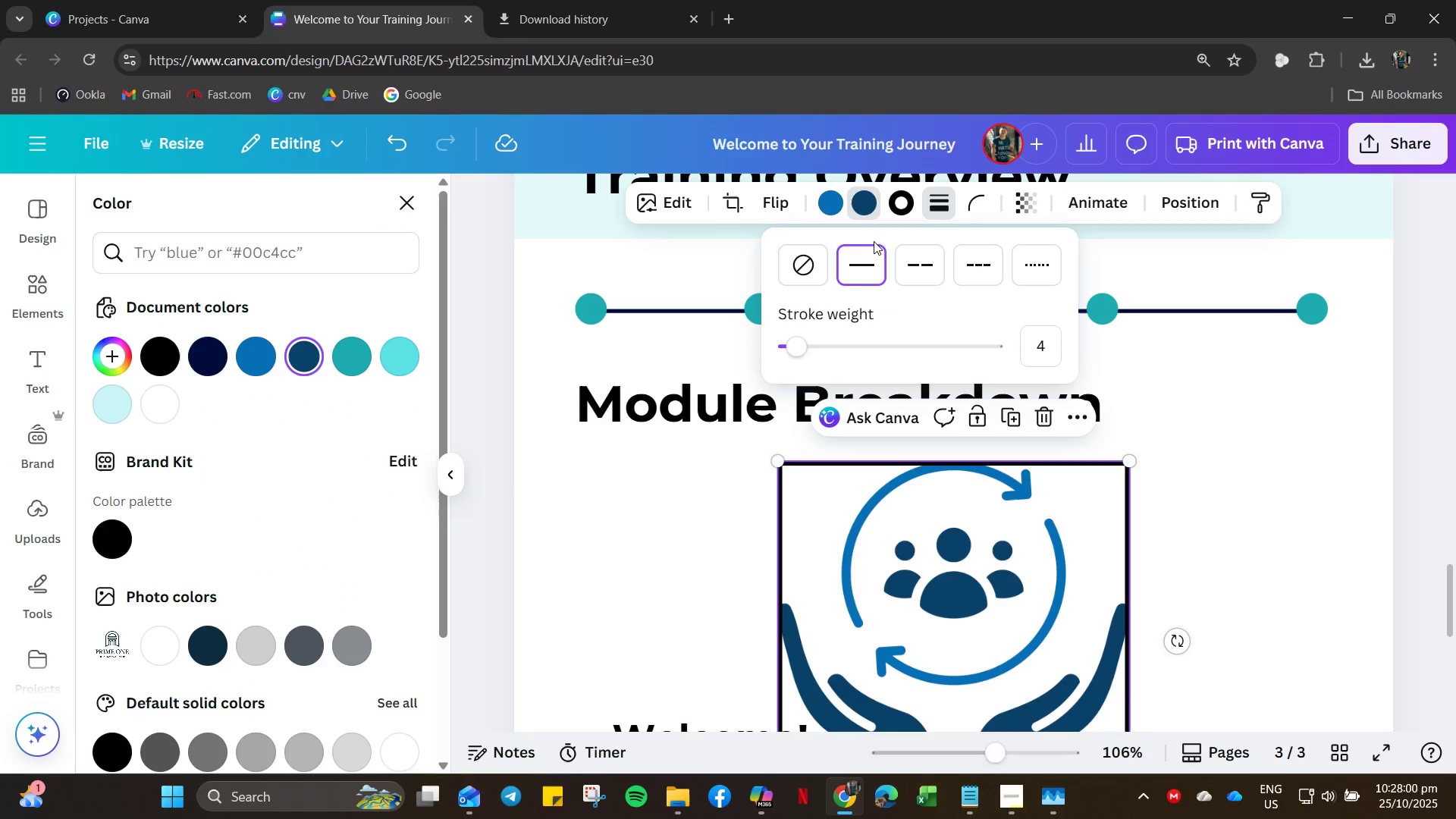 
left_click_drag(start_coordinate=[802, 348], to_coordinate=[787, 351])
 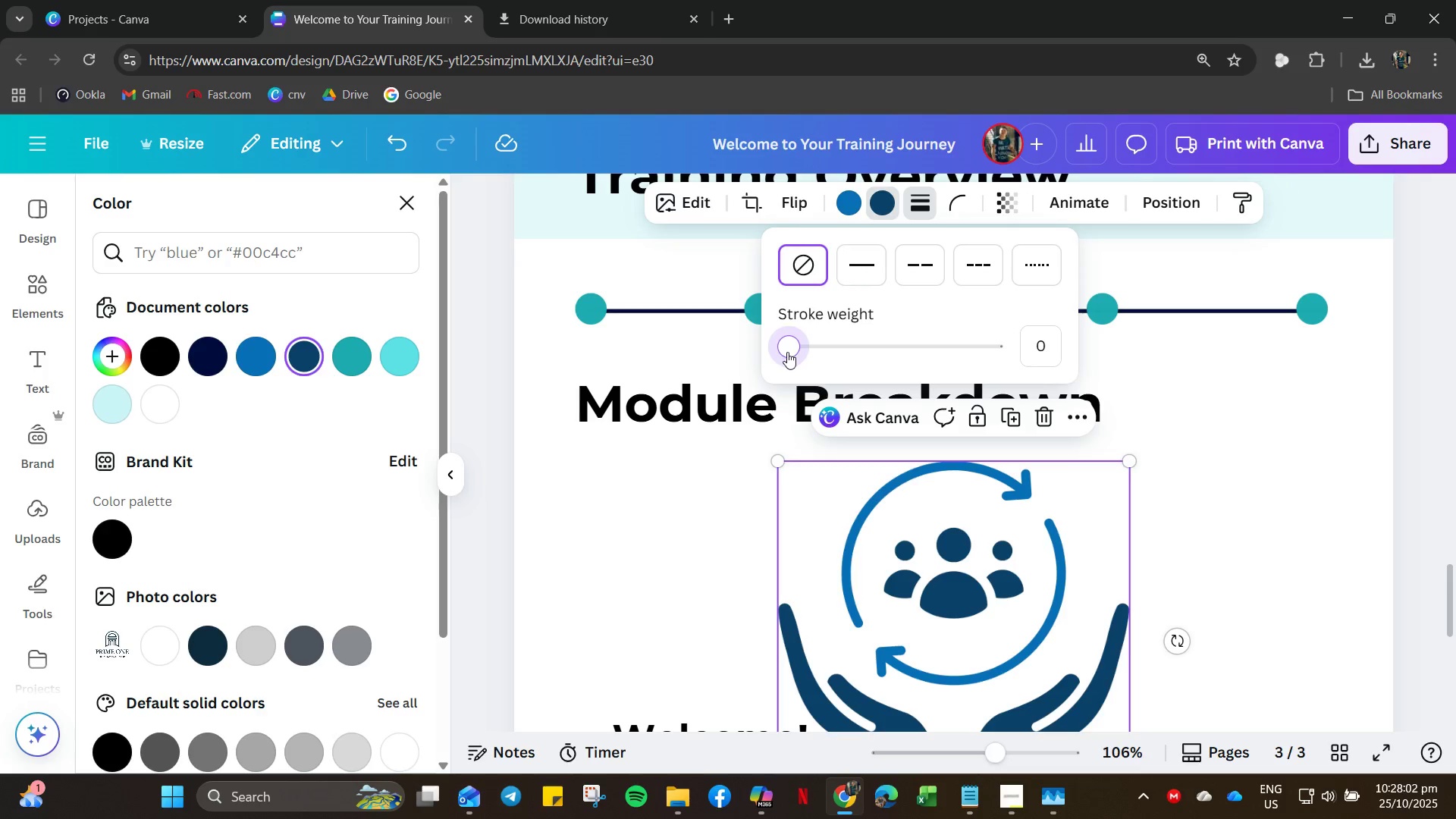 
key(Control+Z)
 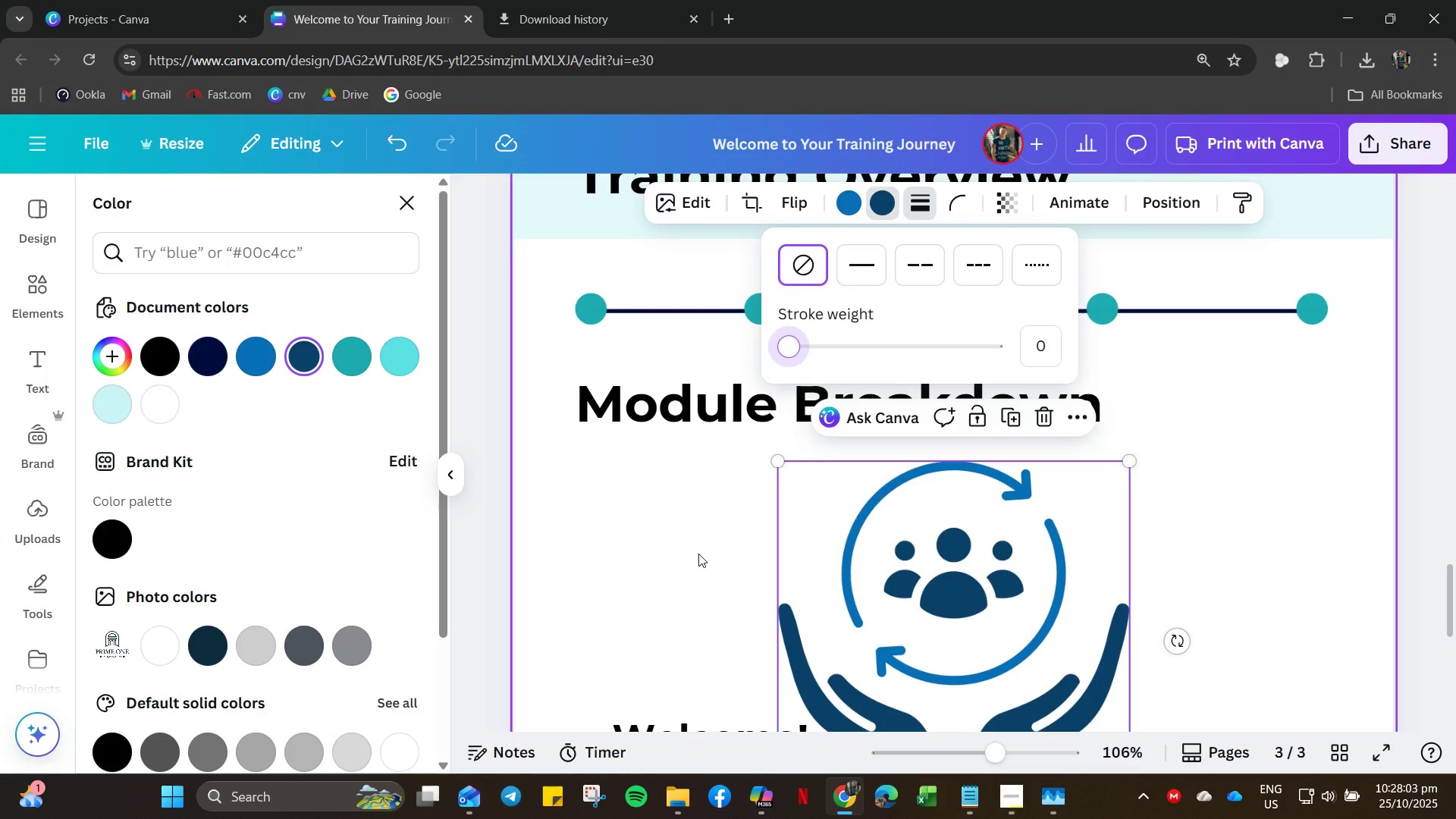 
left_click([698, 554])
 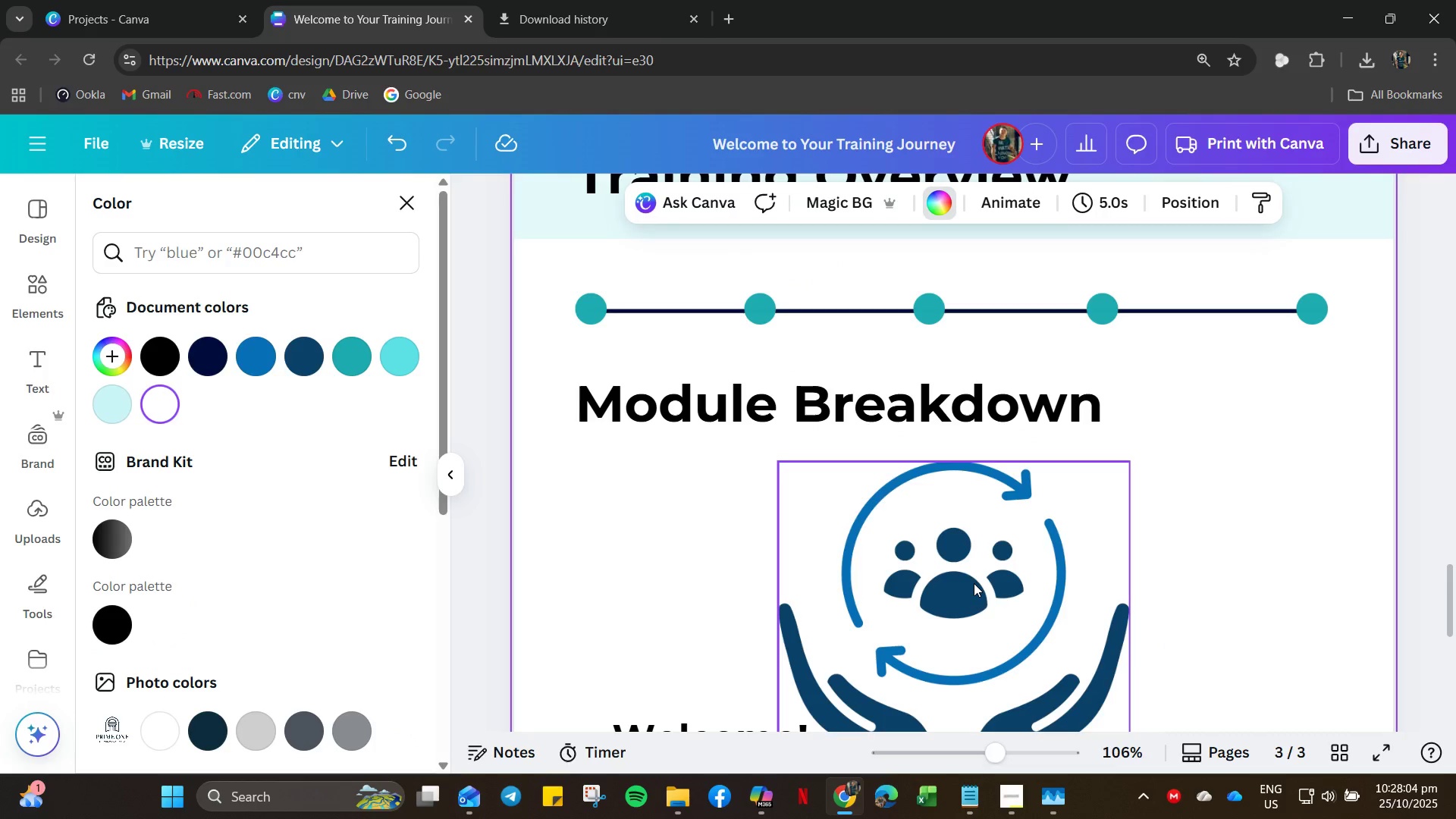 
hold_key(key=ControlLeft, duration=0.47)
scroll: coordinate [965, 598], scroll_direction: down, amount: 12.0
 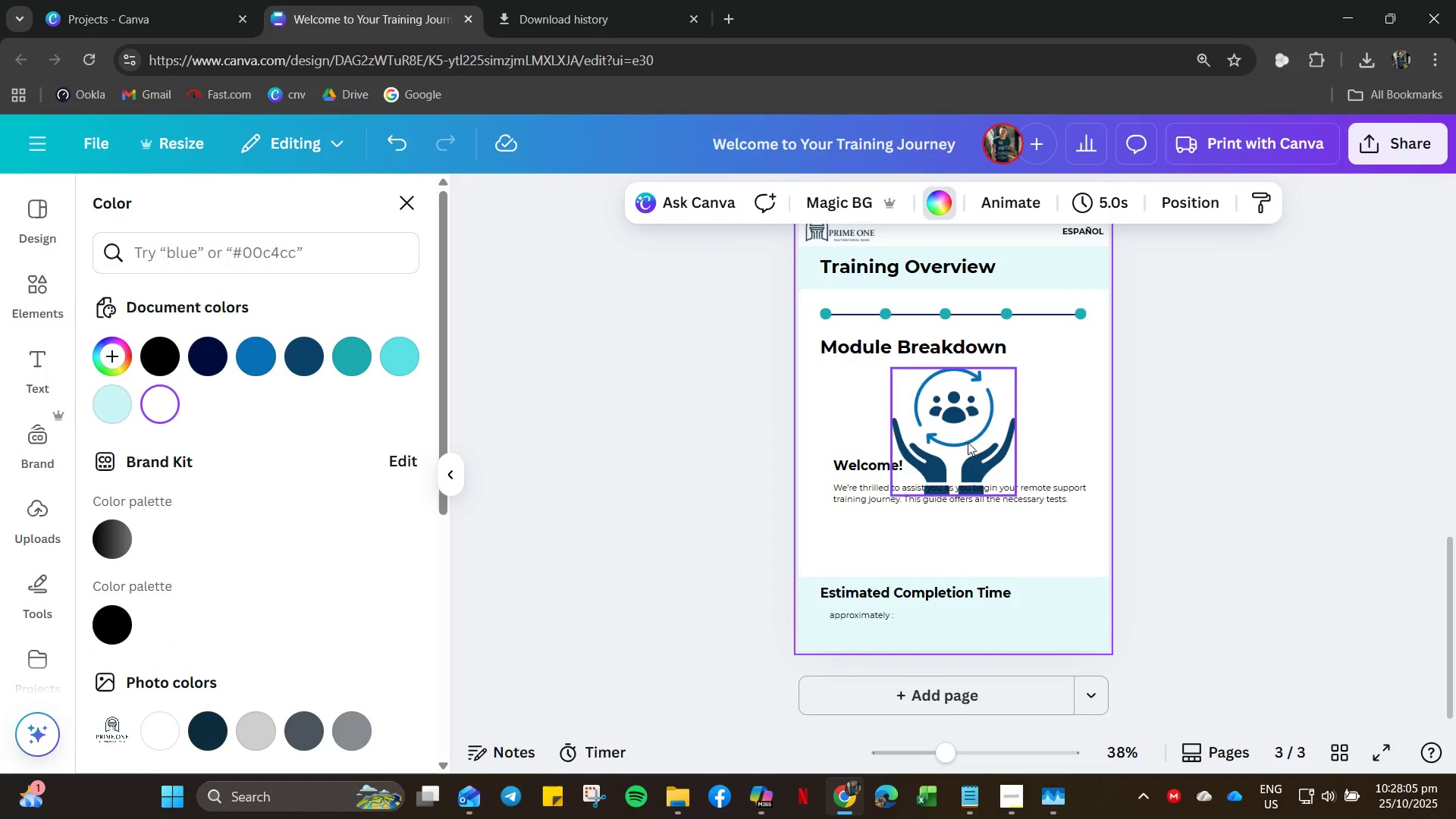 
left_click_drag(start_coordinate=[966, 441], to_coordinate=[940, 523])
 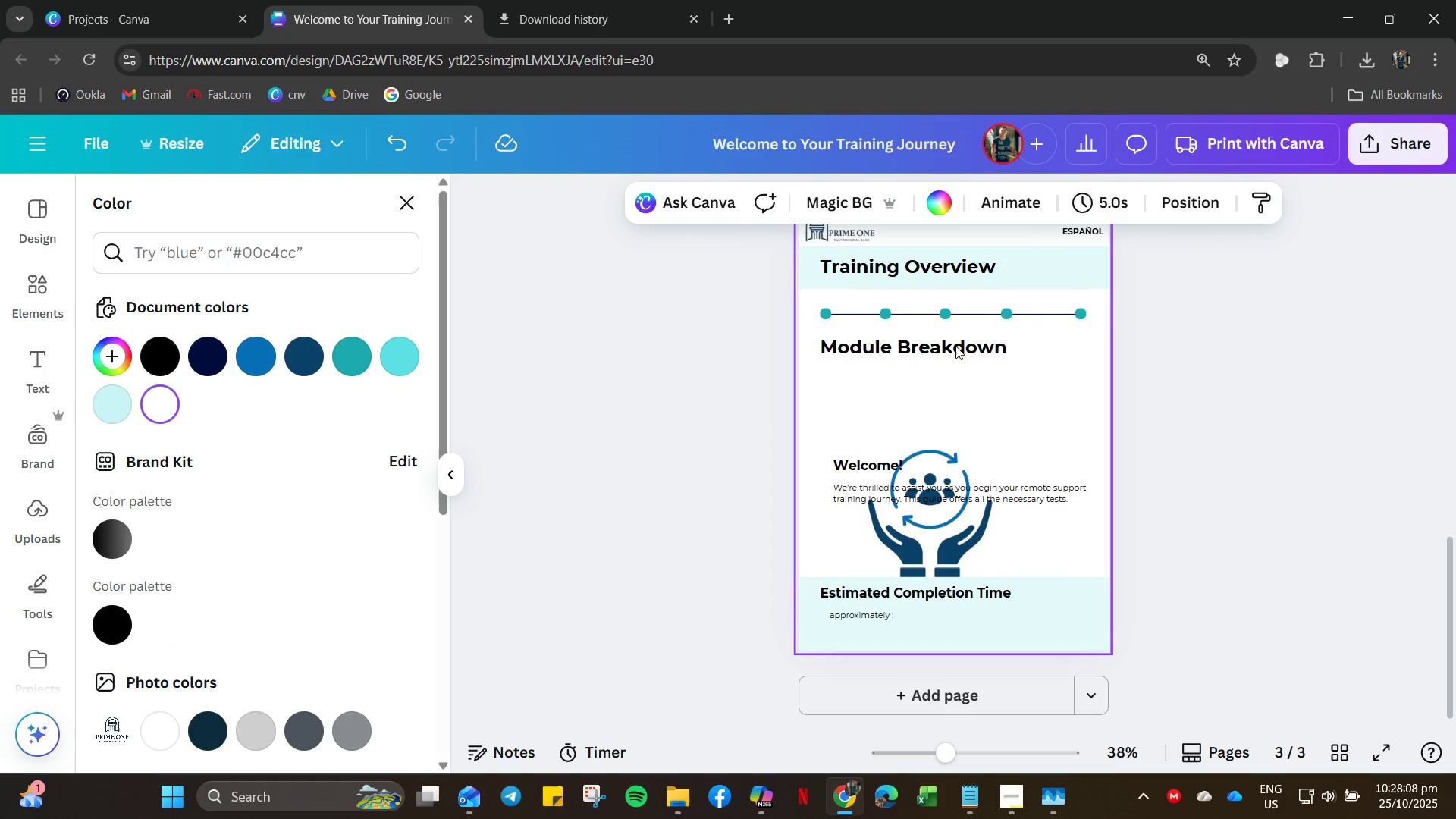 
left_click_drag(start_coordinate=[938, 516], to_coordinate=[971, 446])
 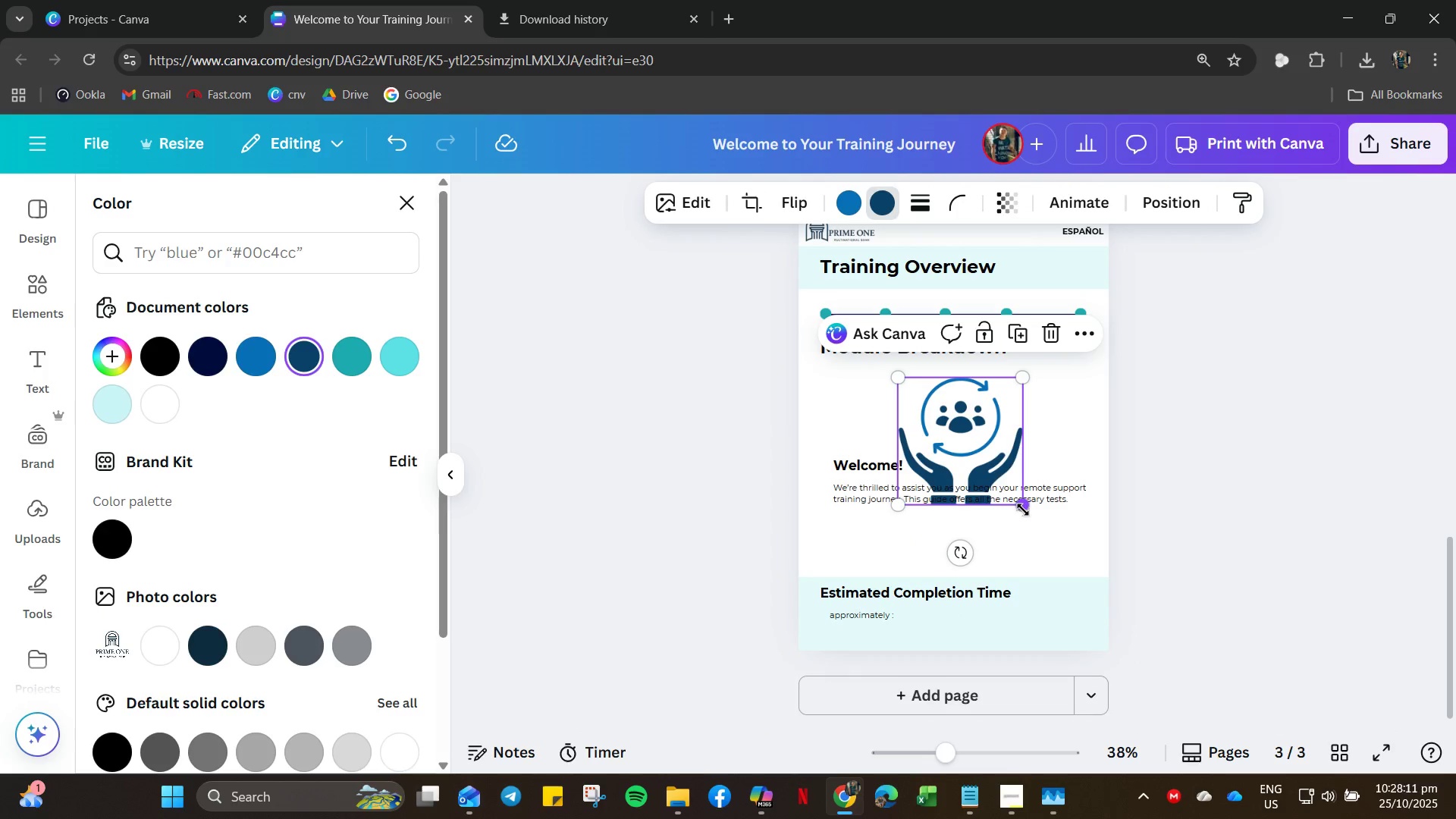 
left_click_drag(start_coordinate=[1023, 510], to_coordinate=[932, 428])
 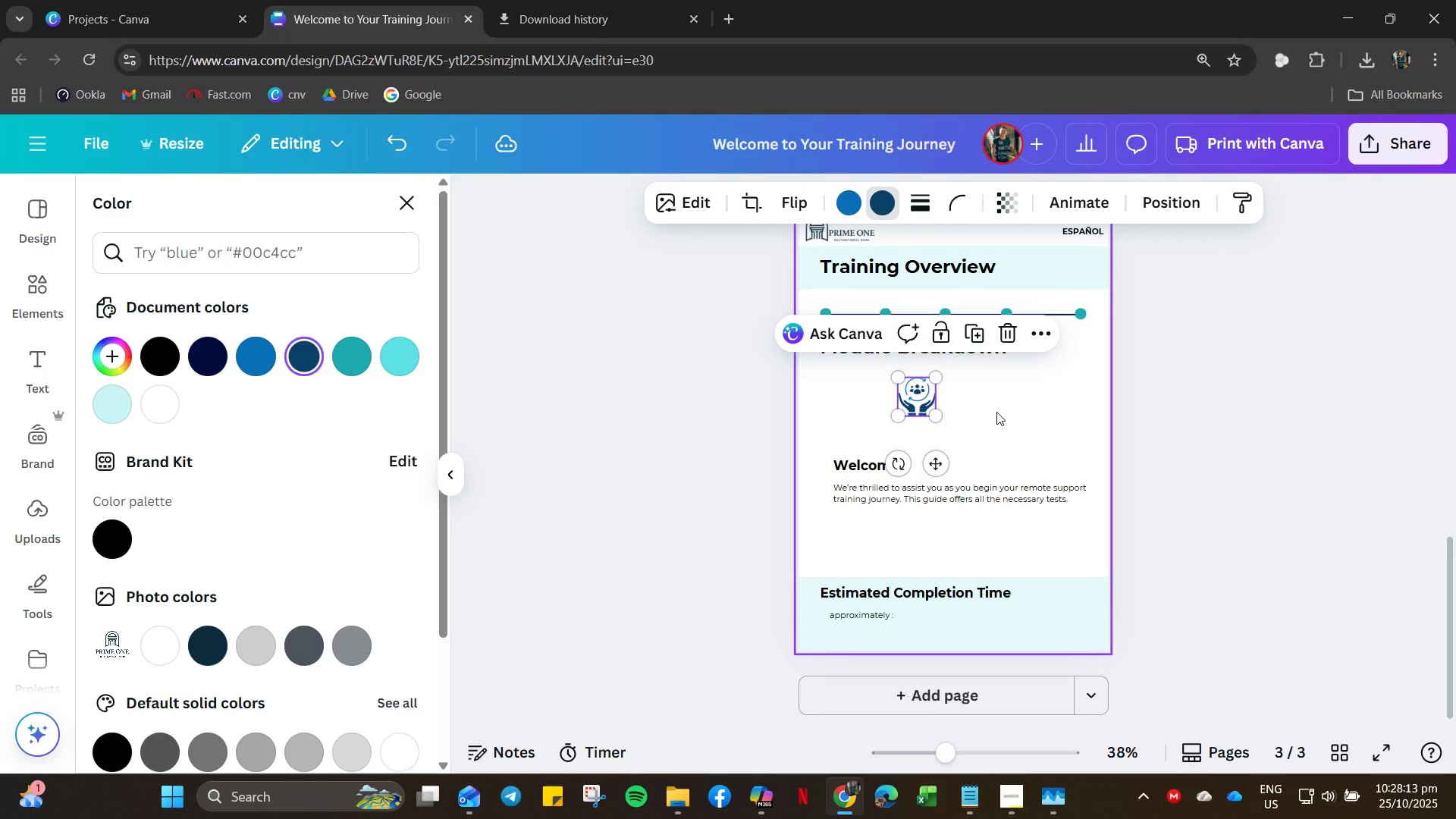 
left_click([996, 412])
 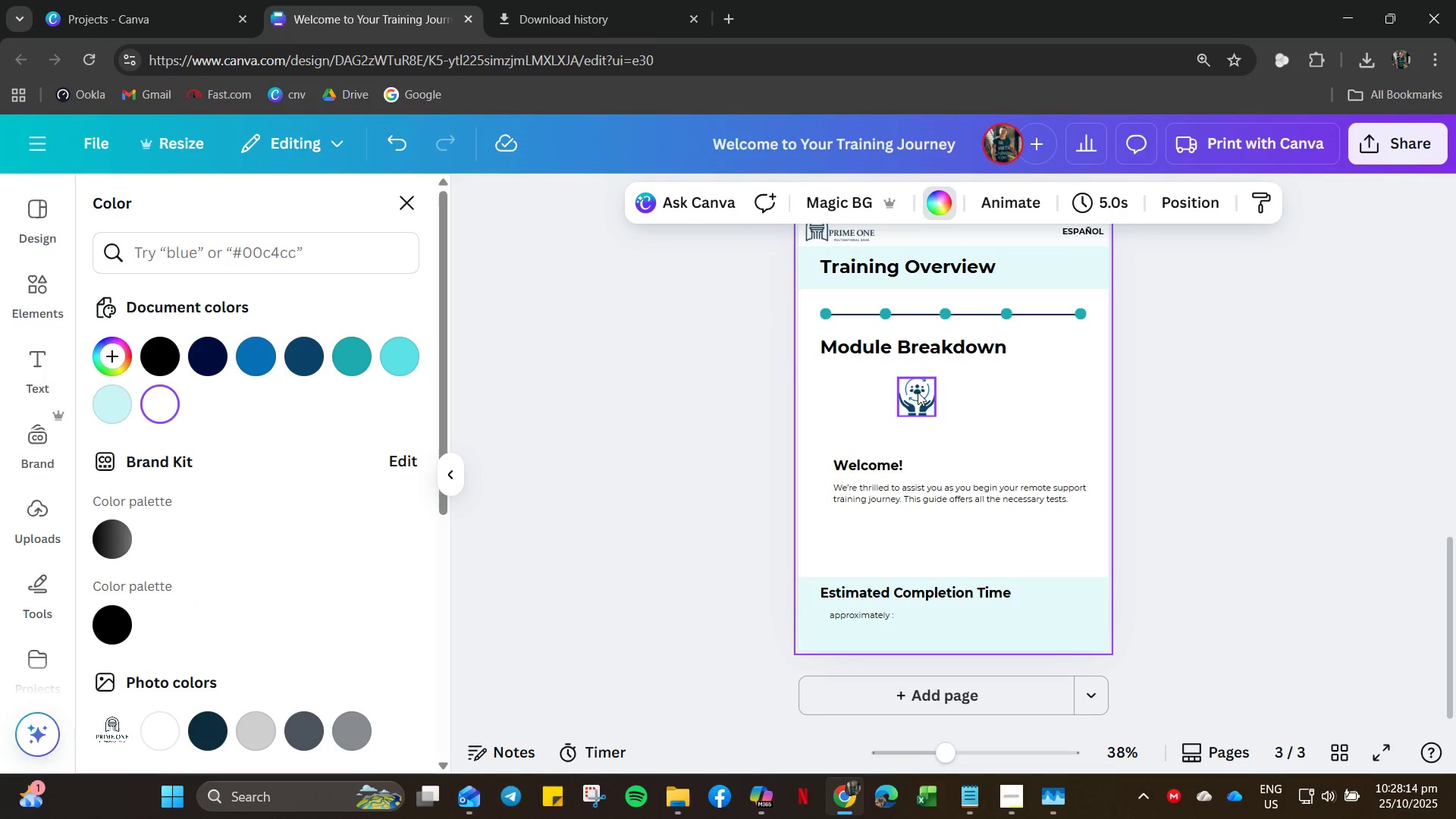 
left_click_drag(start_coordinate=[918, 392], to_coordinate=[853, 392])
 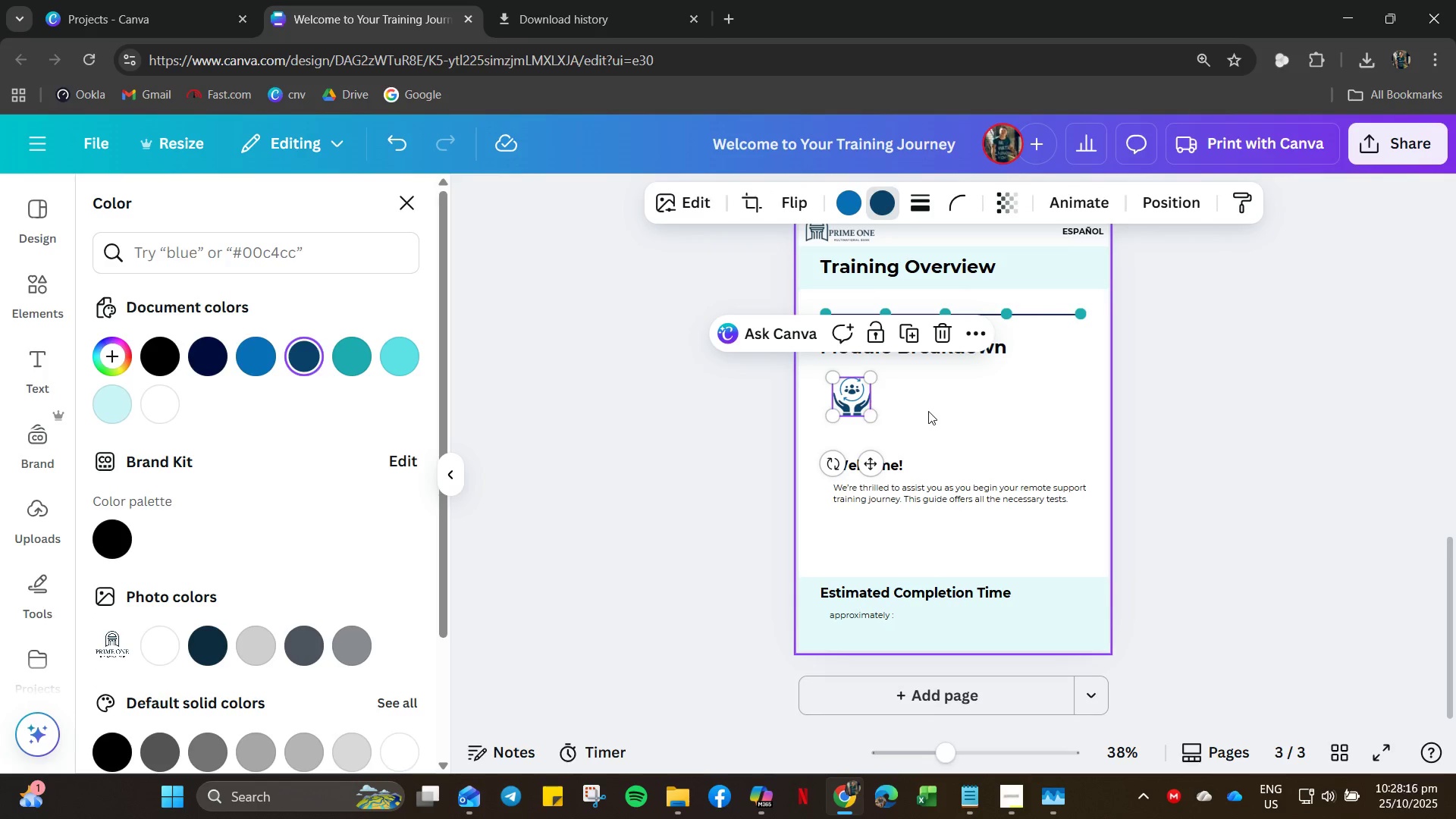 
left_click([930, 411])
 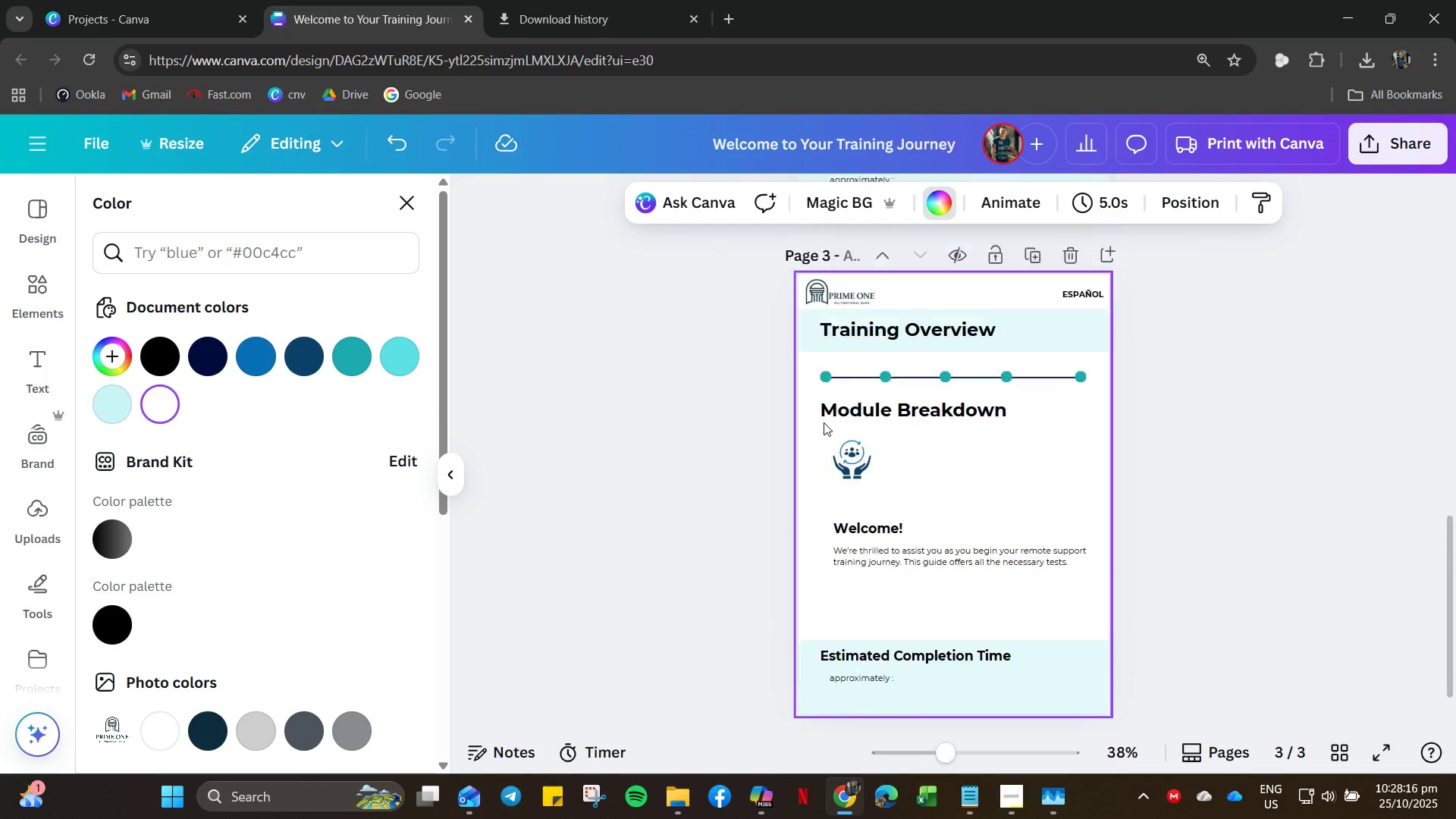 
scroll: coordinate [837, 422], scroll_direction: up, amount: 4.0
 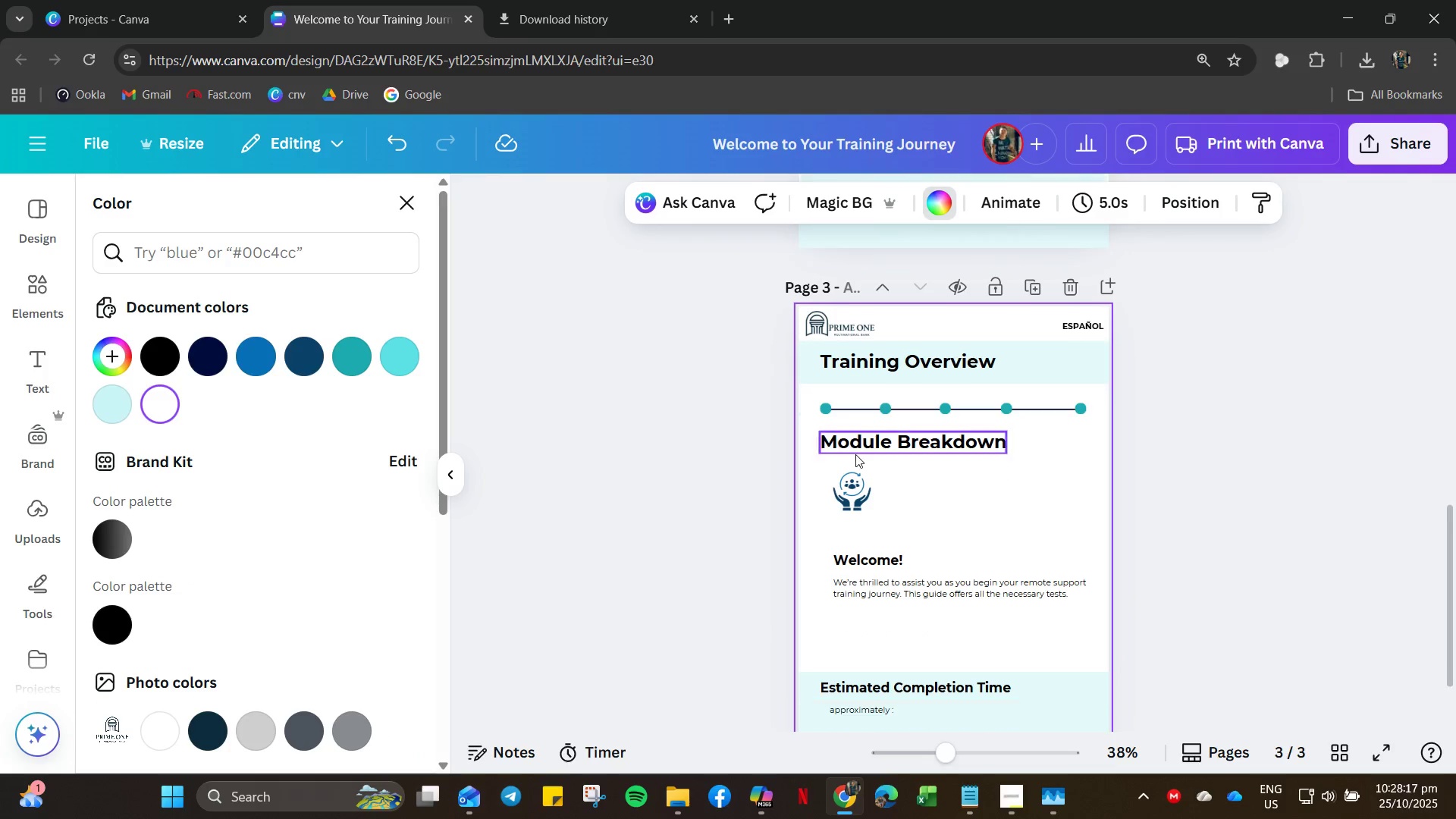 
scroll: coordinate [855, 454], scroll_direction: down, amount: 4.0
 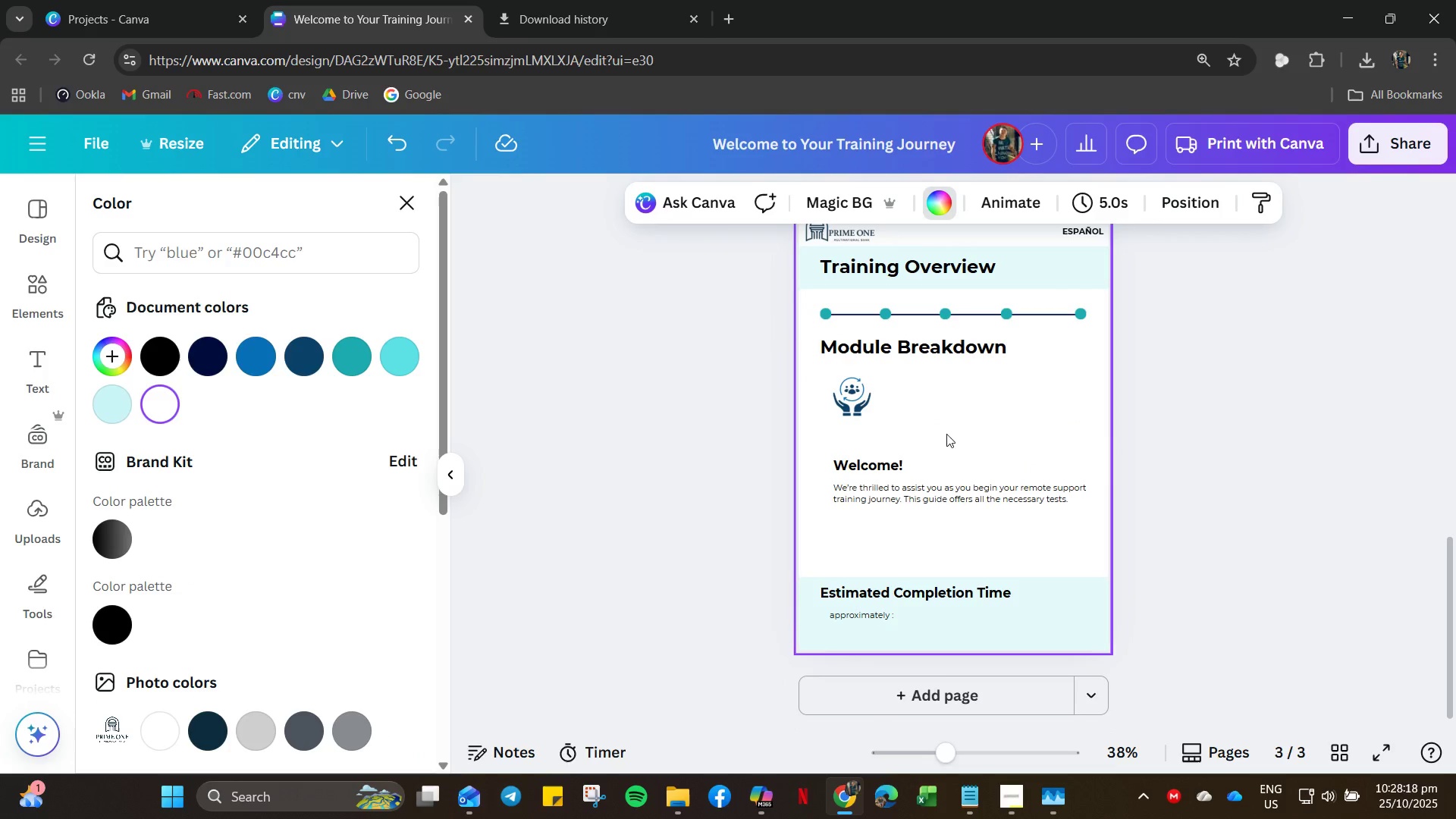 
key(Control+ControlLeft)
 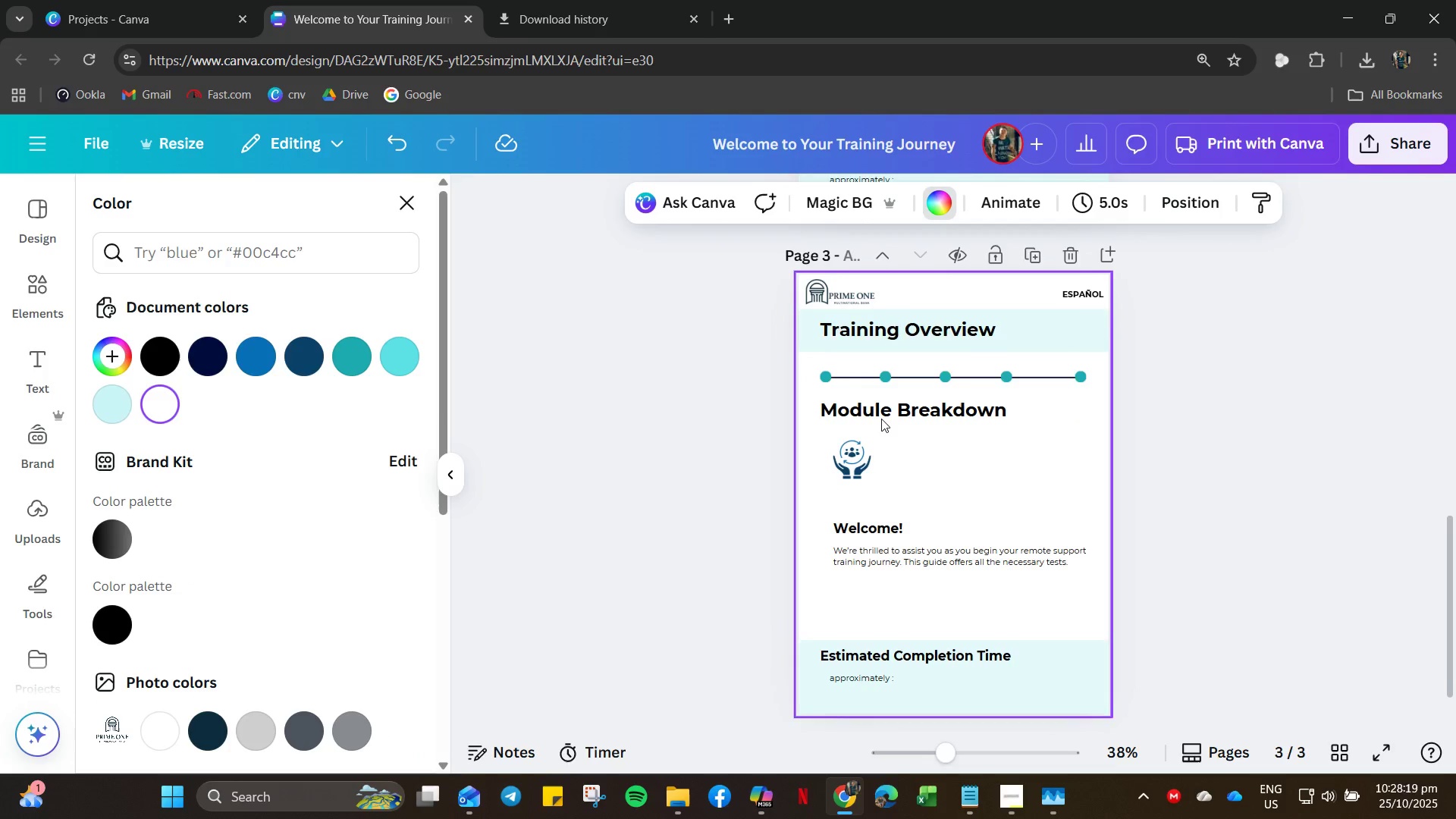 
scroll: coordinate [881, 419], scroll_direction: up, amount: 3.0
 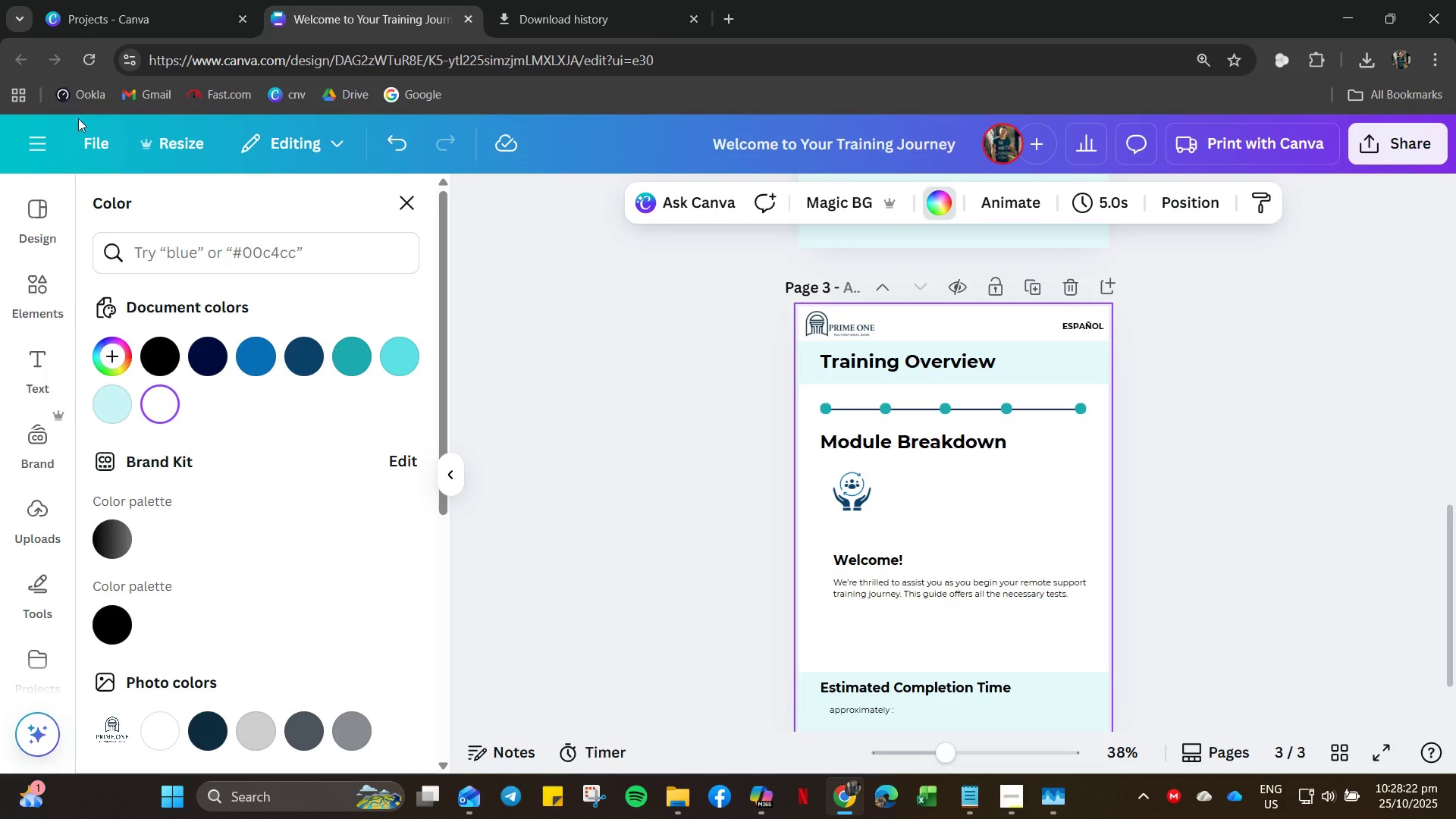 
left_click([30, 305])
 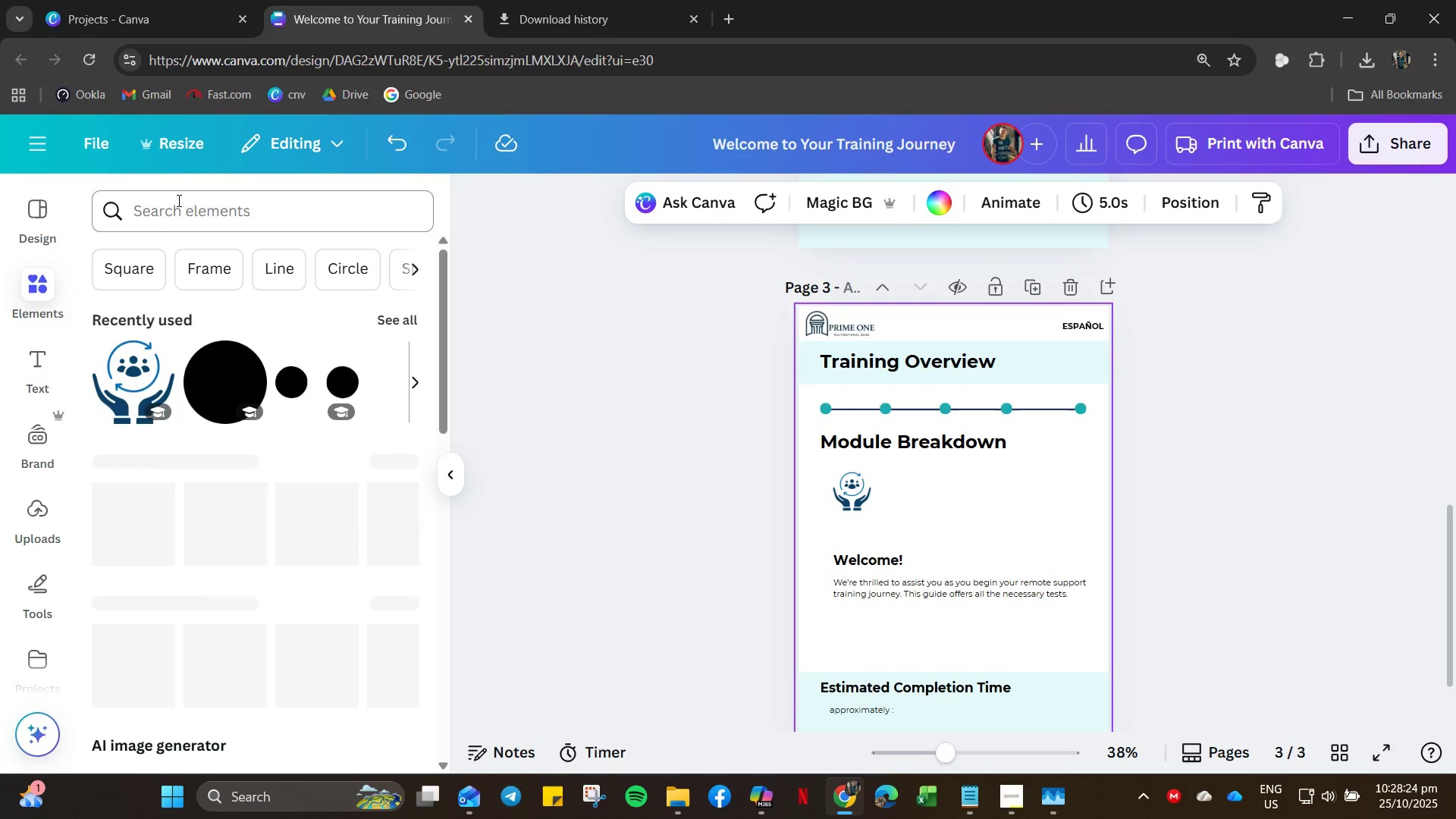 
left_click([168, 212])
 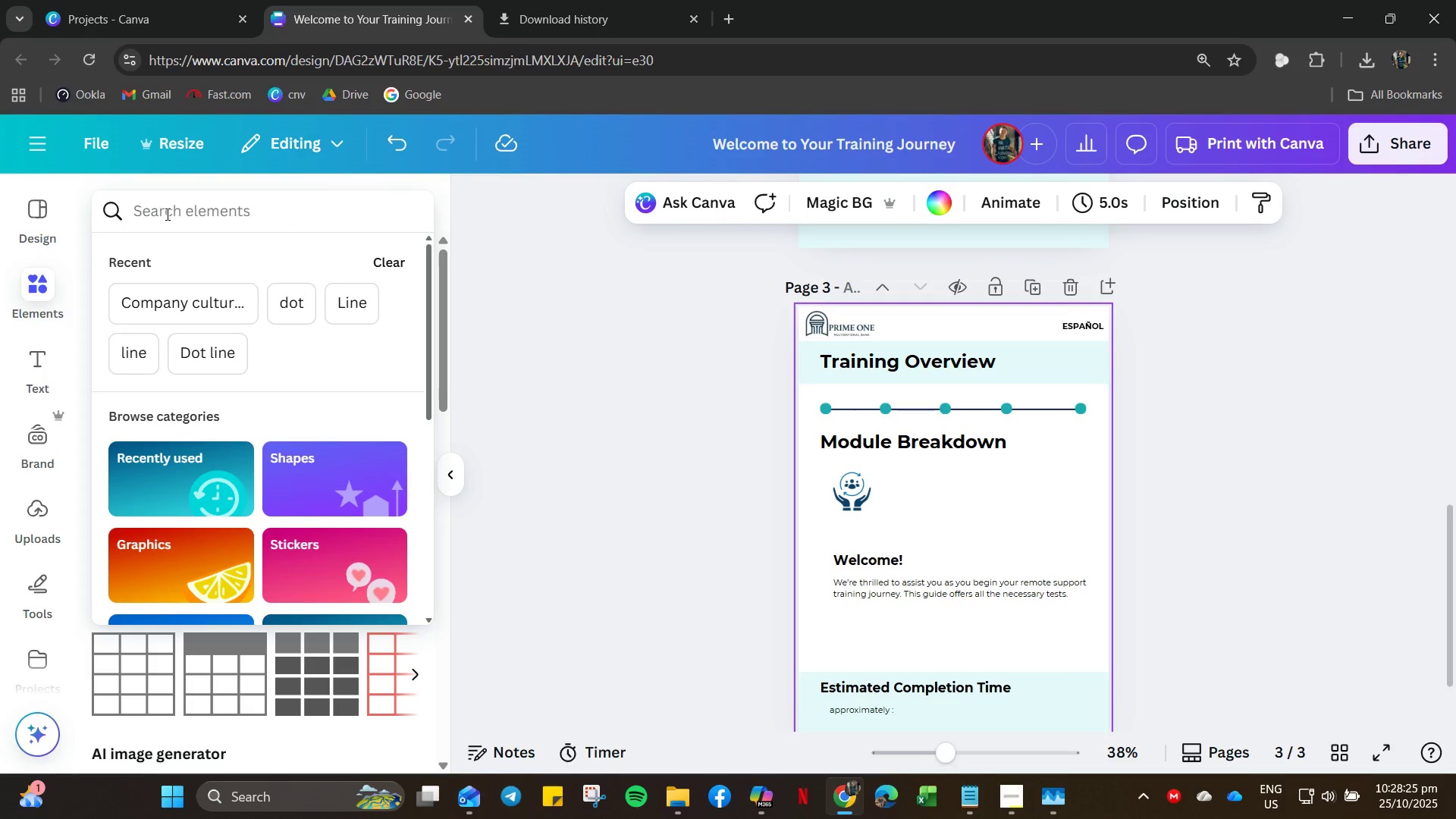 
type(Compi)
key(Backspace)
type(liance and security icon)
 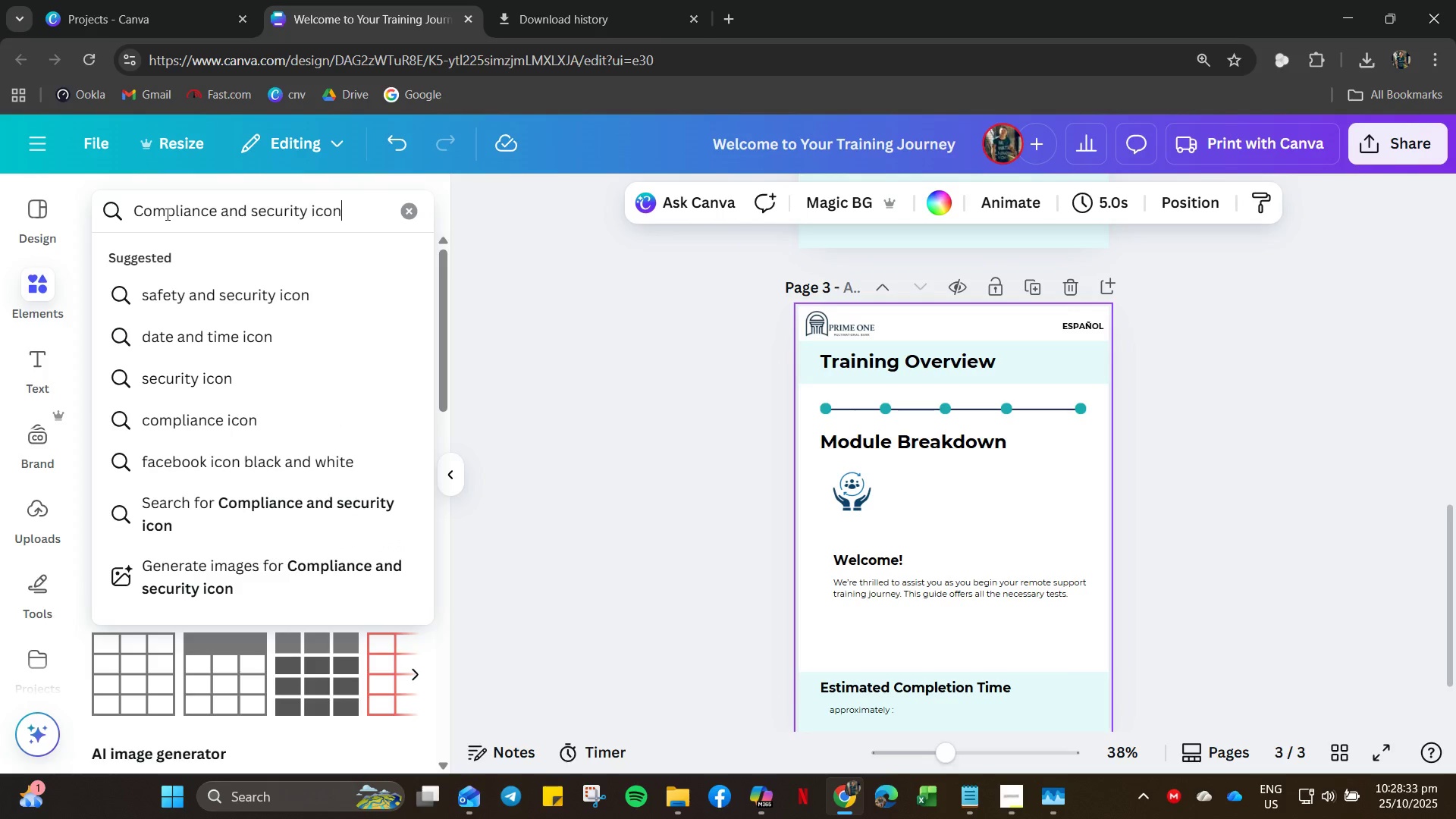 
key(Enter)
 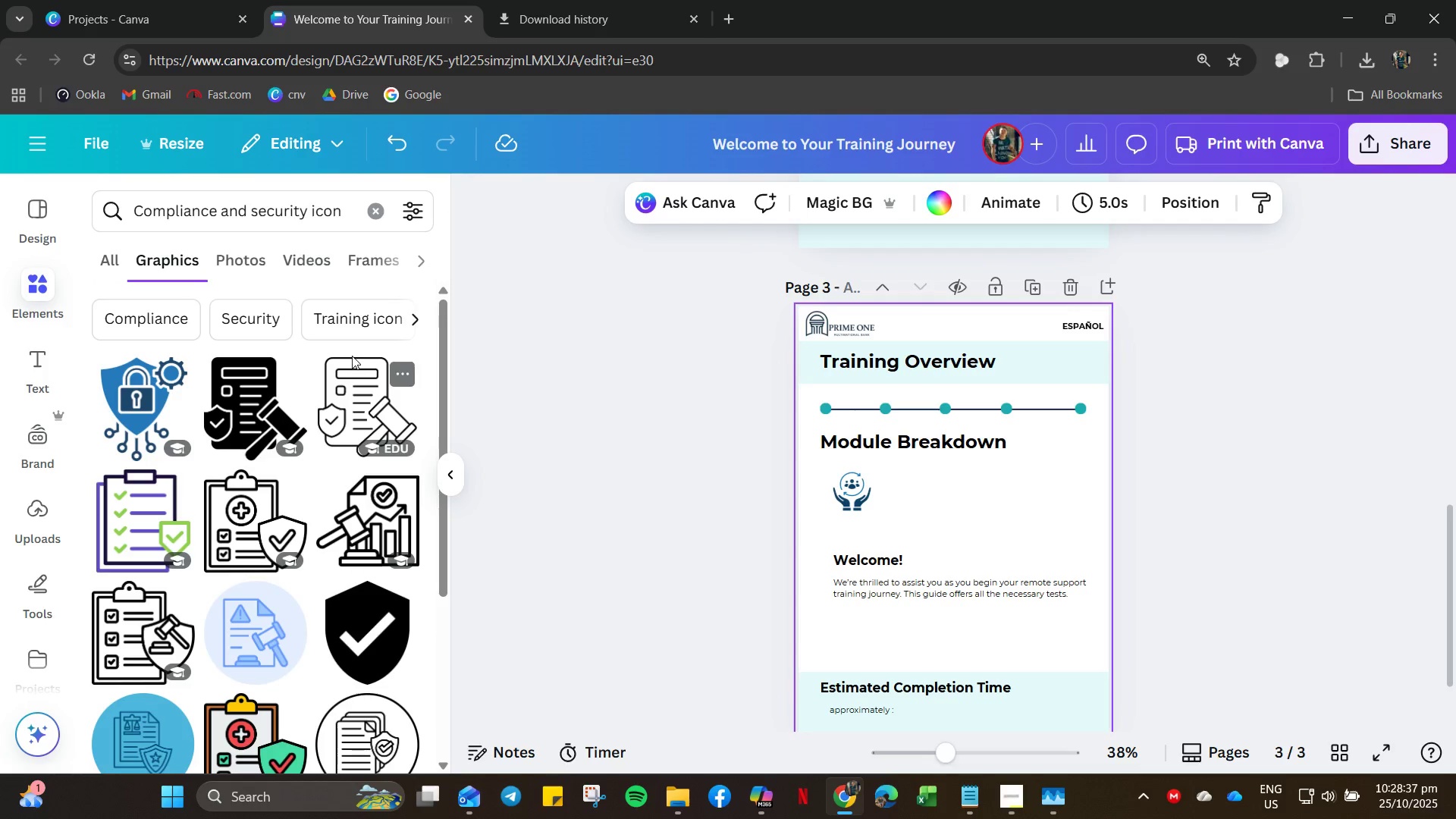 
wait(5.23)
 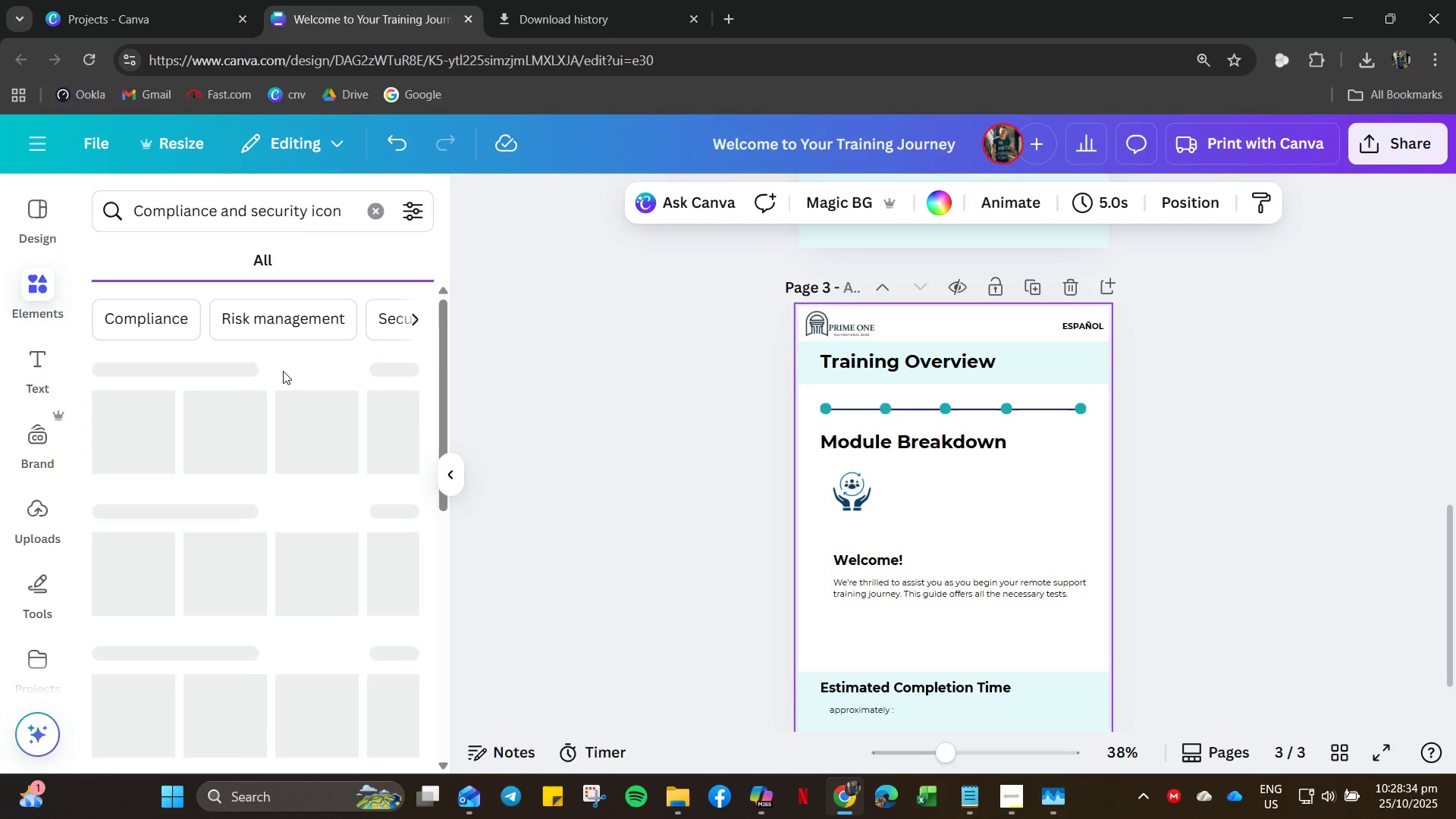 
left_click([132, 393])
 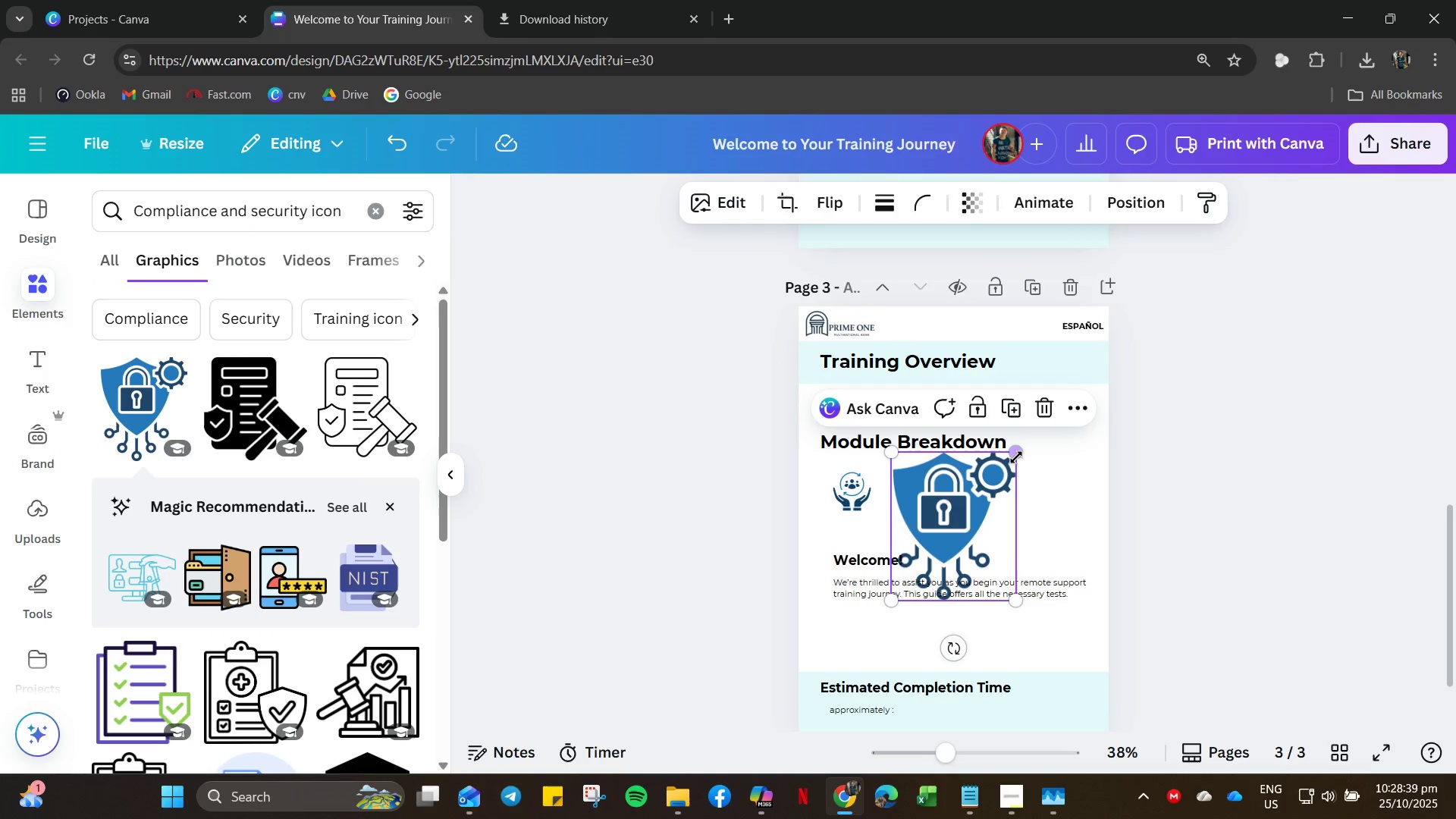 
left_click_drag(start_coordinate=[1016, 457], to_coordinate=[924, 533])
 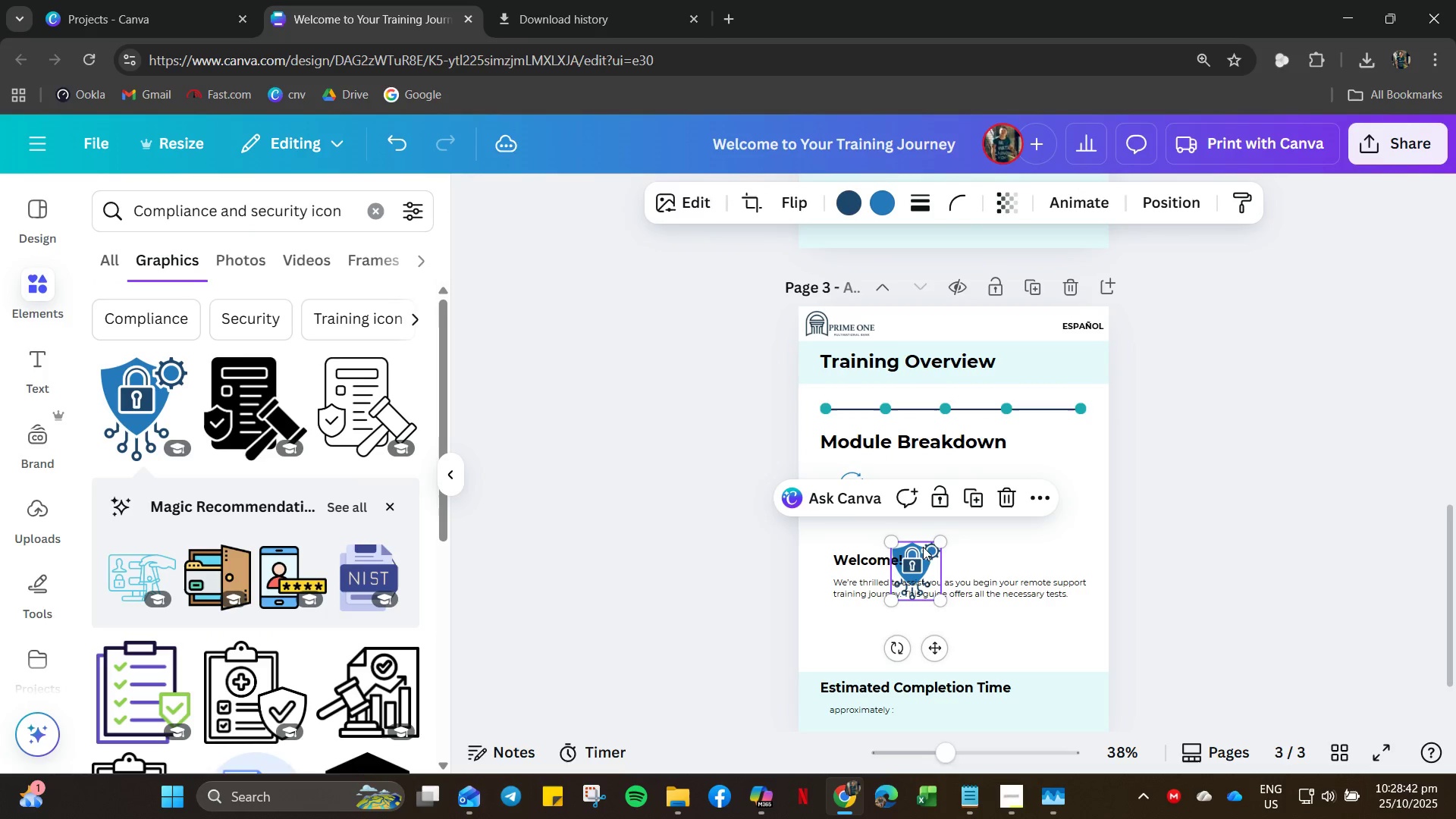 
left_click_drag(start_coordinate=[920, 548], to_coordinate=[918, 479])
 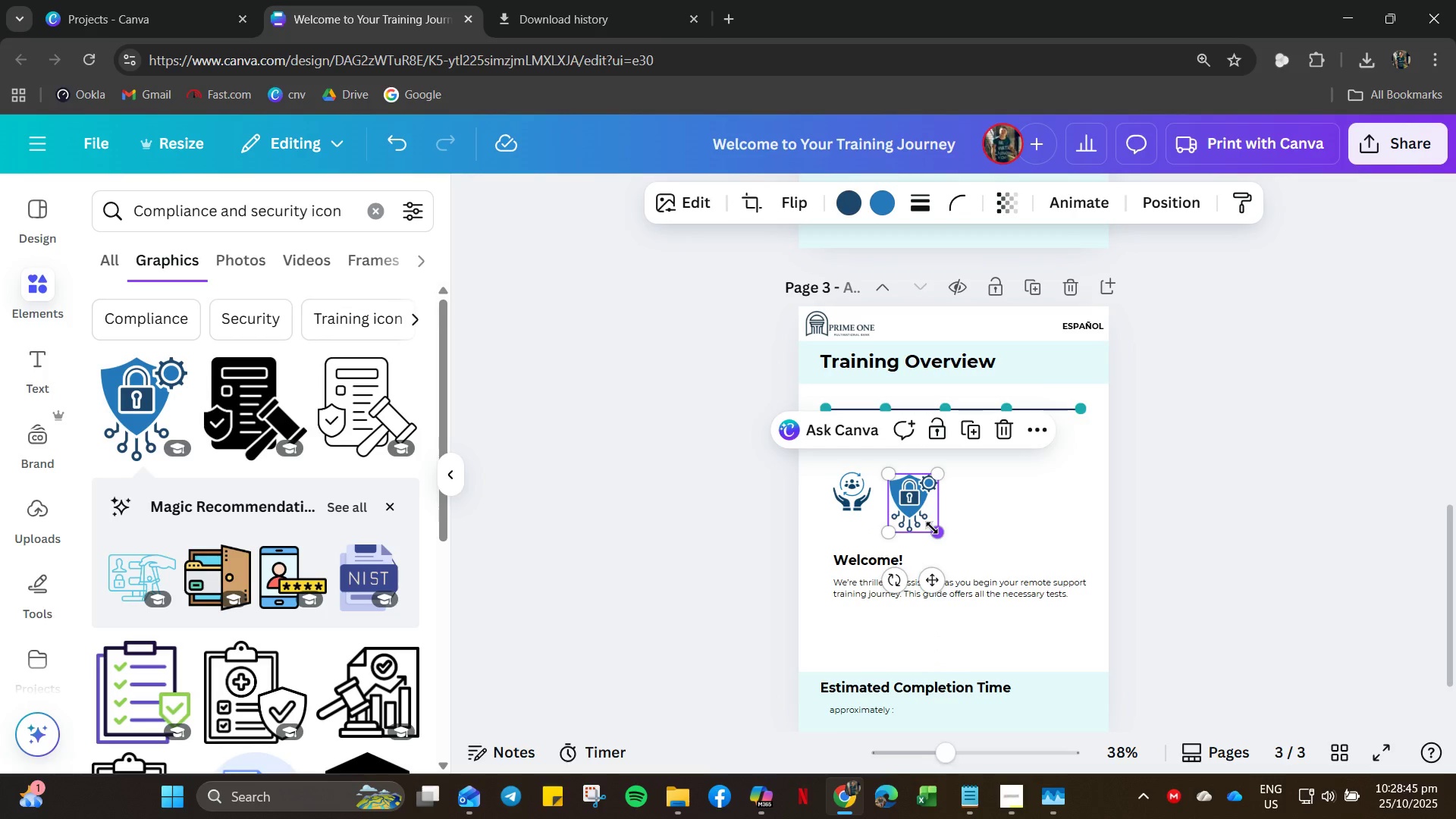 
left_click_drag(start_coordinate=[932, 528], to_coordinate=[908, 509])
 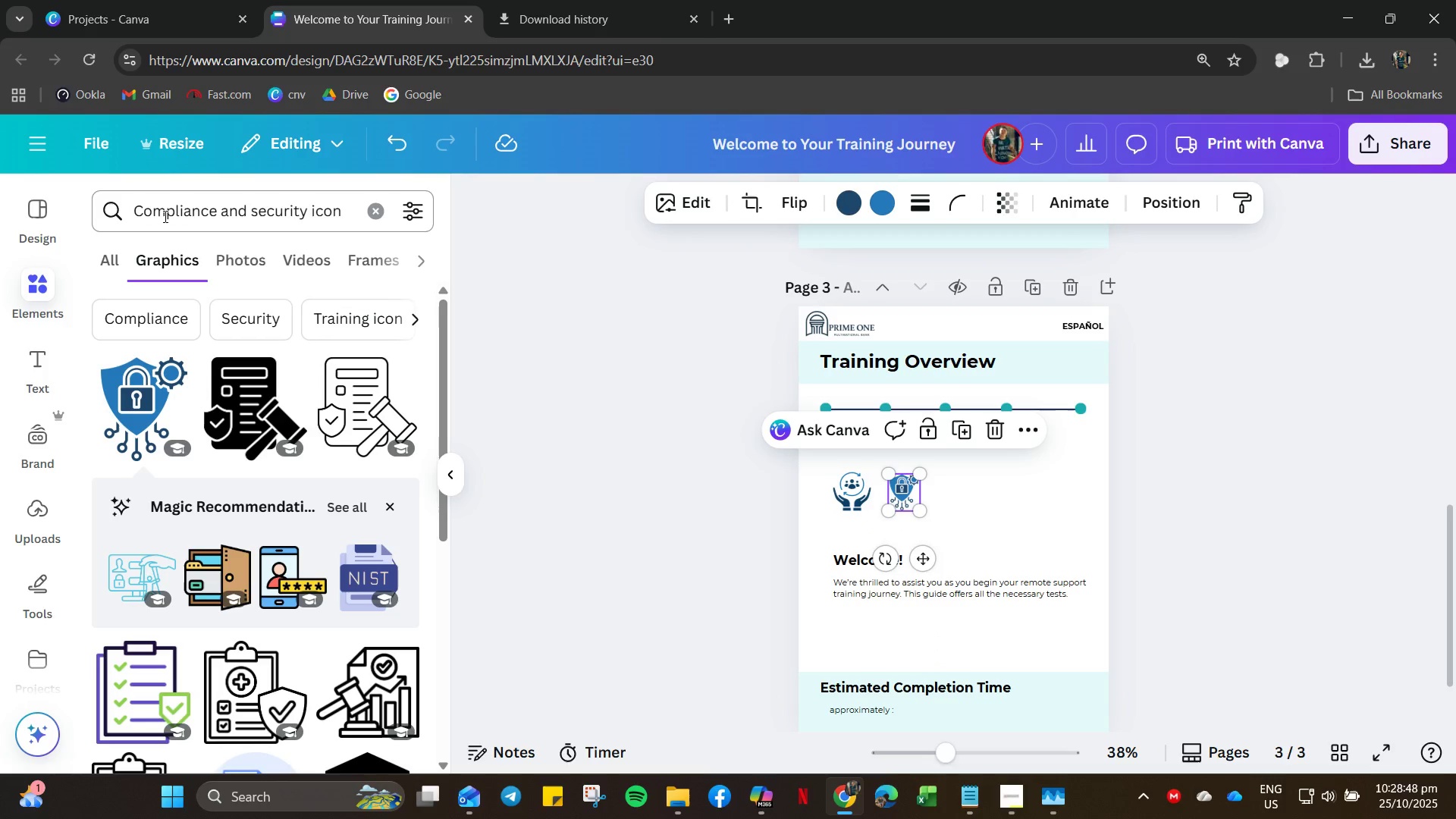 
left_click([164, 216])
 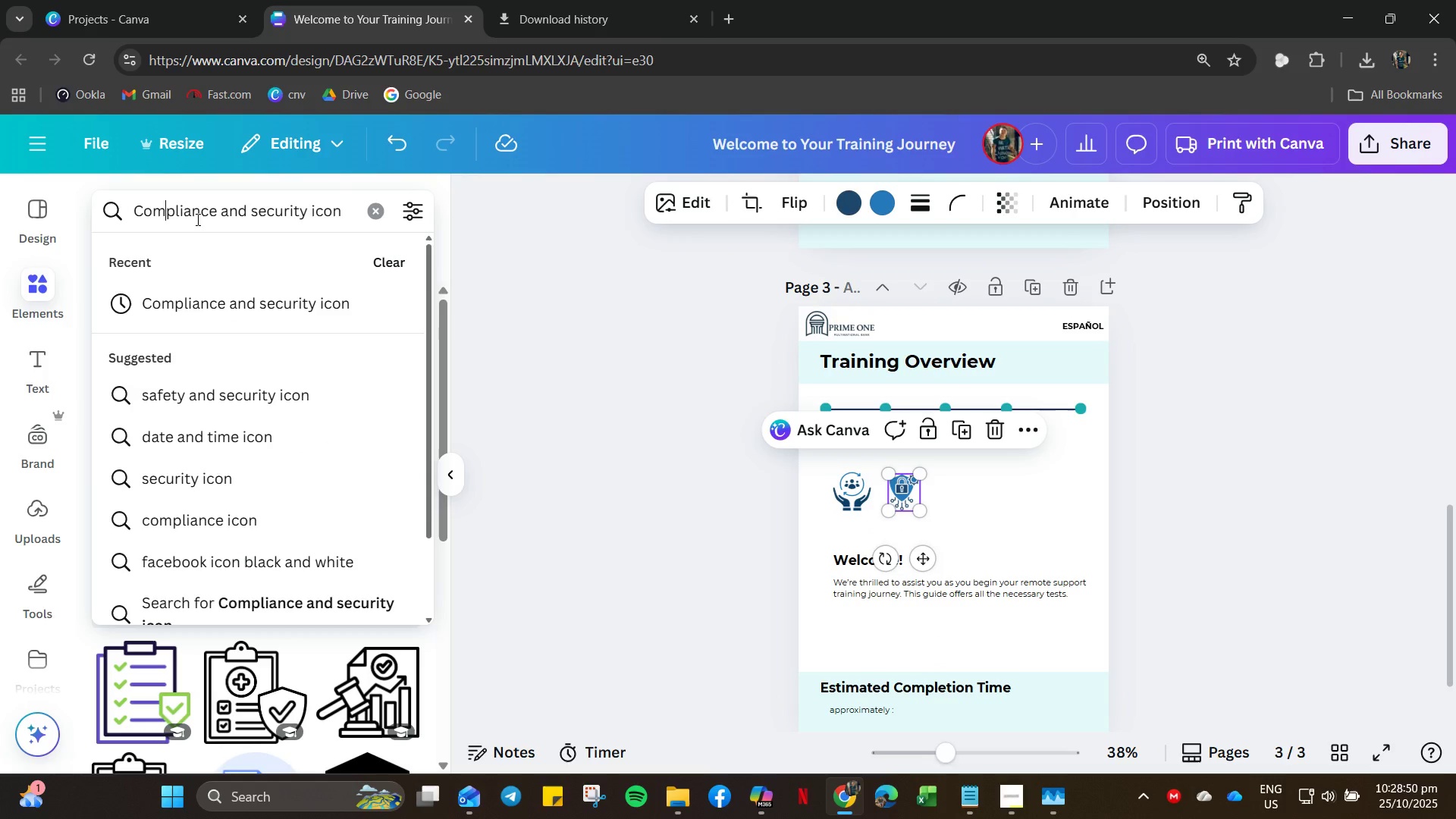 
key(Control+A)
 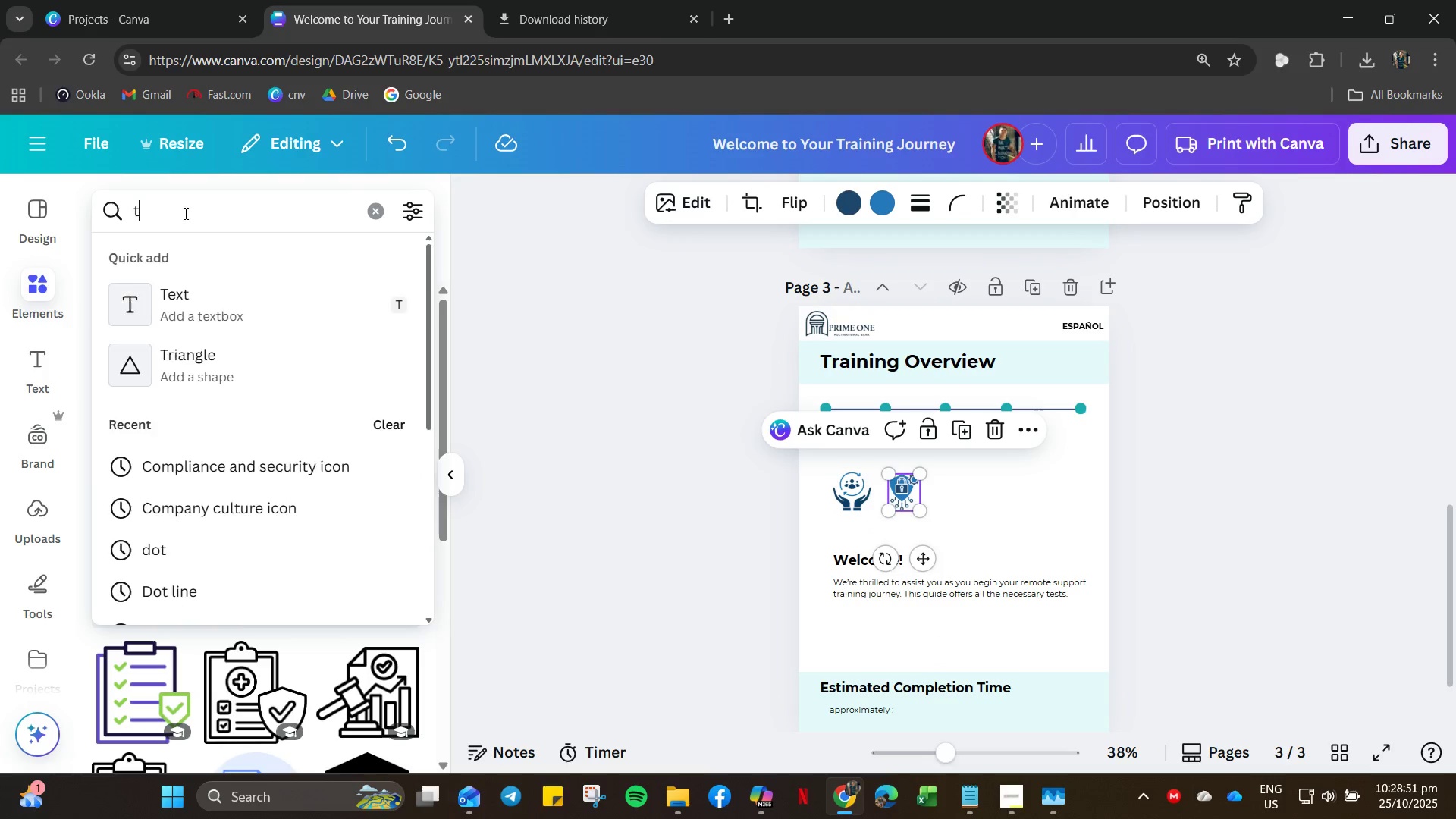 
type(tools and d)
key(Backspace)
type(ystem Icon)
 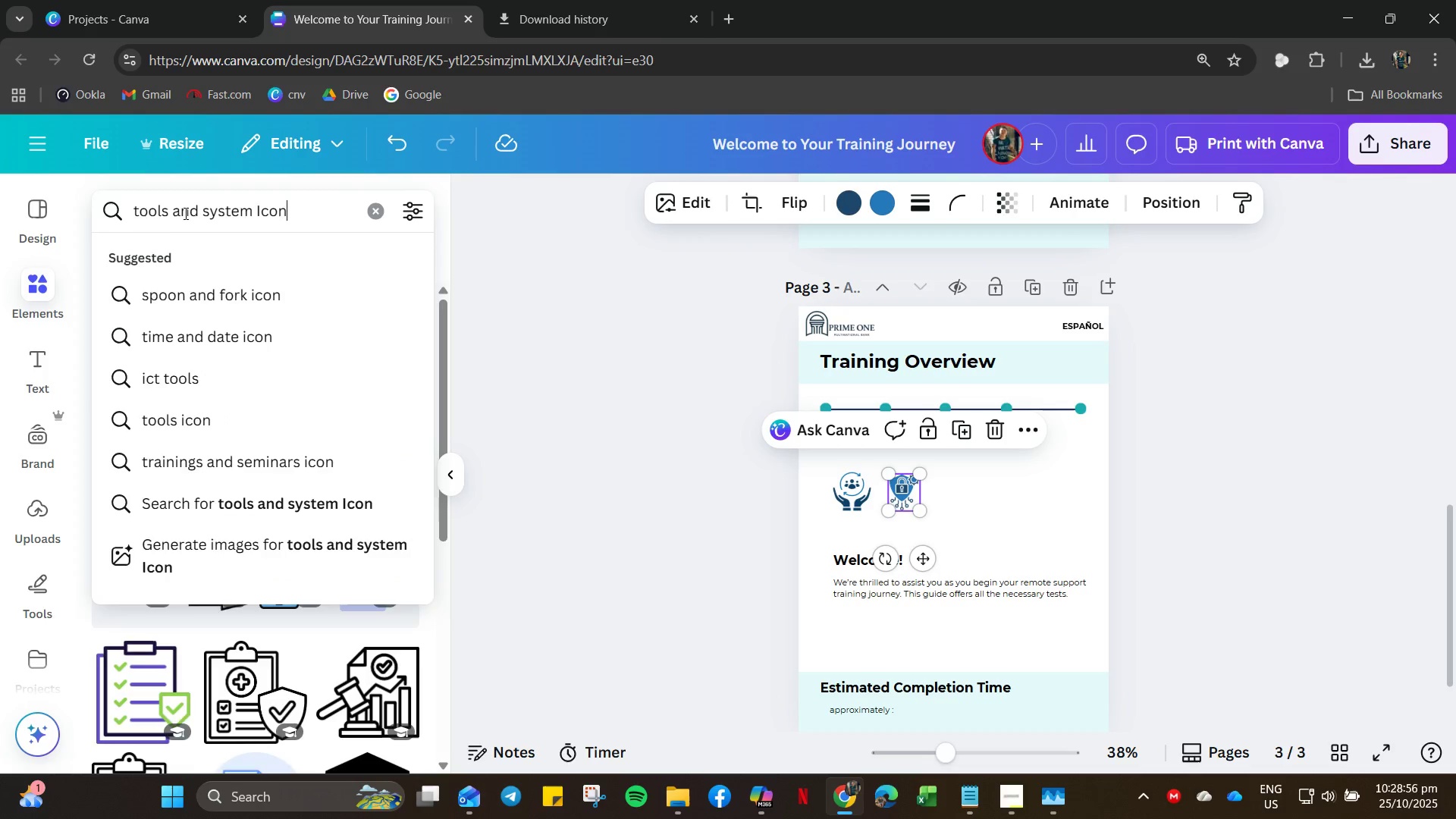 
key(Enter)
 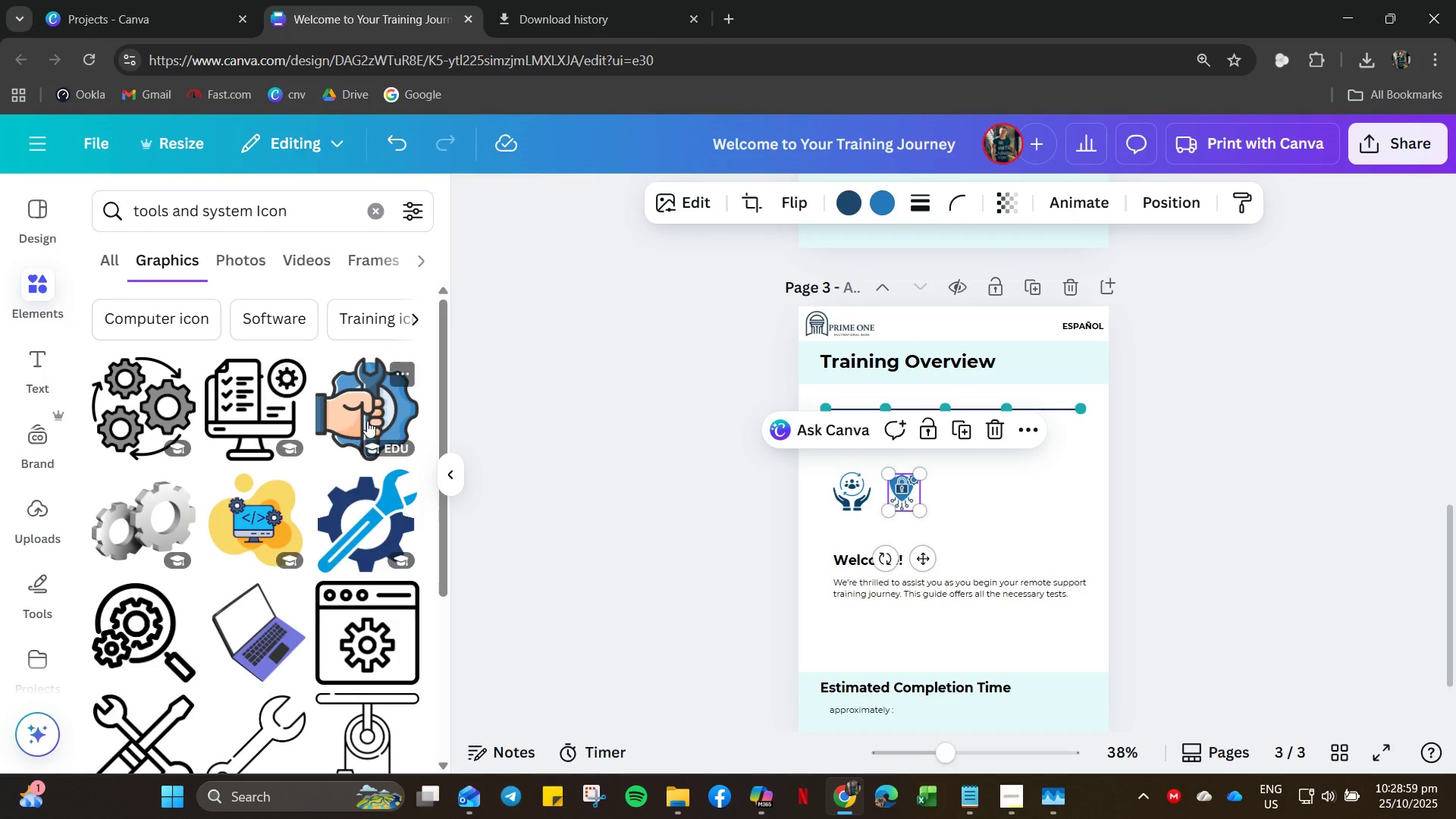 
scroll: coordinate [211, 527], scroll_direction: down, amount: 11.0
 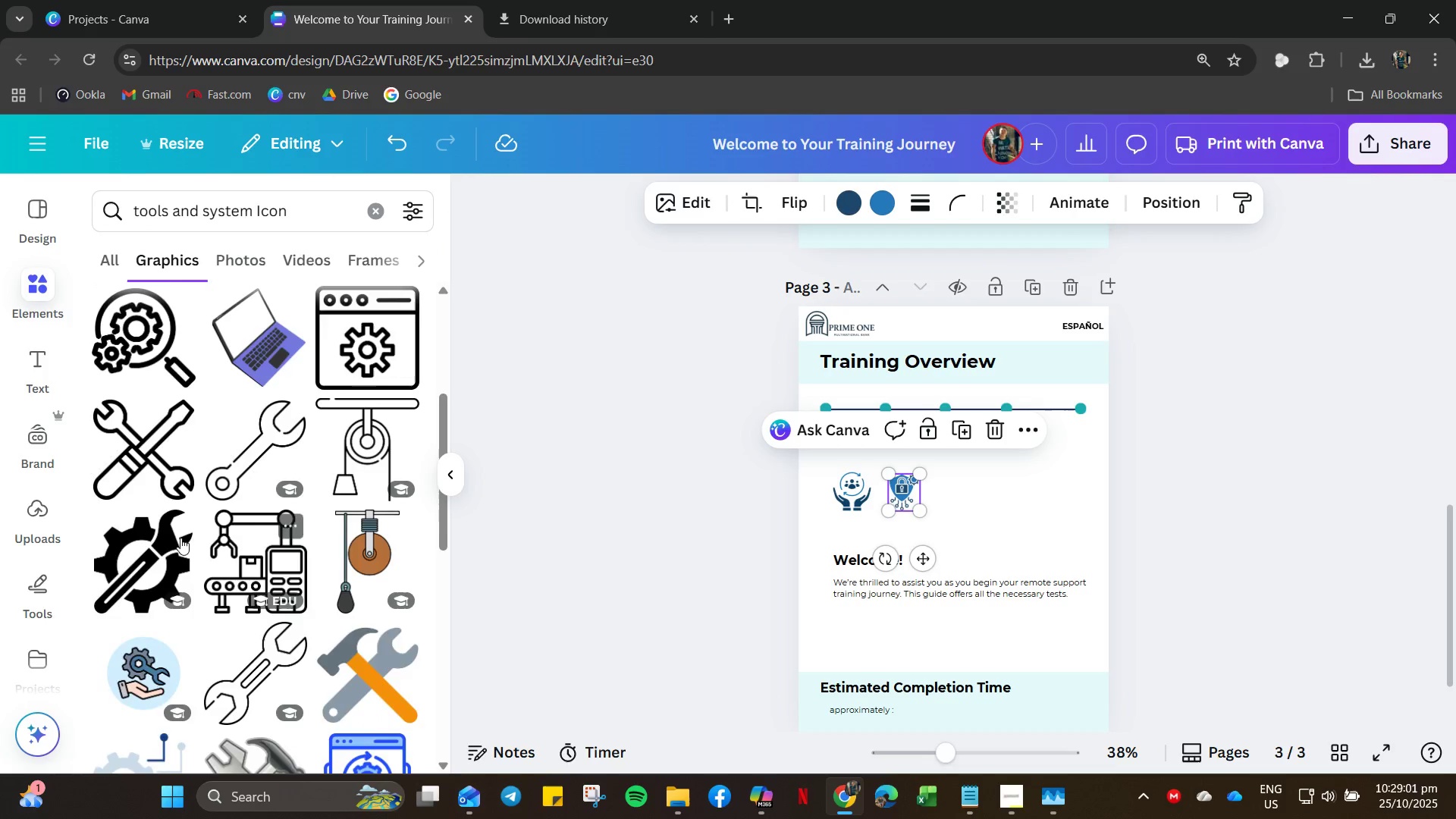 
scroll: coordinate [178, 535], scroll_direction: up, amount: 9.0
 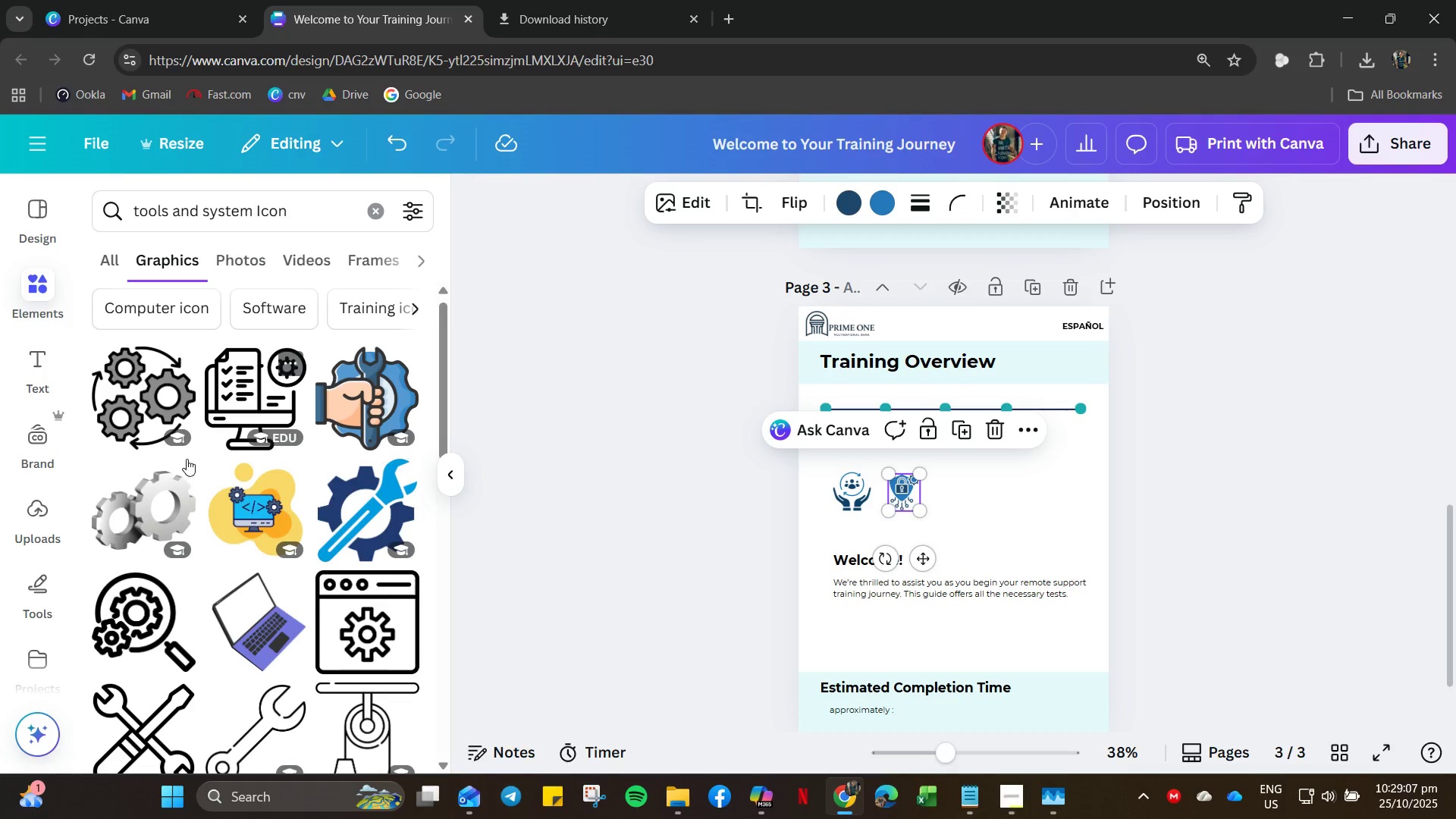 
wait(5.97)
 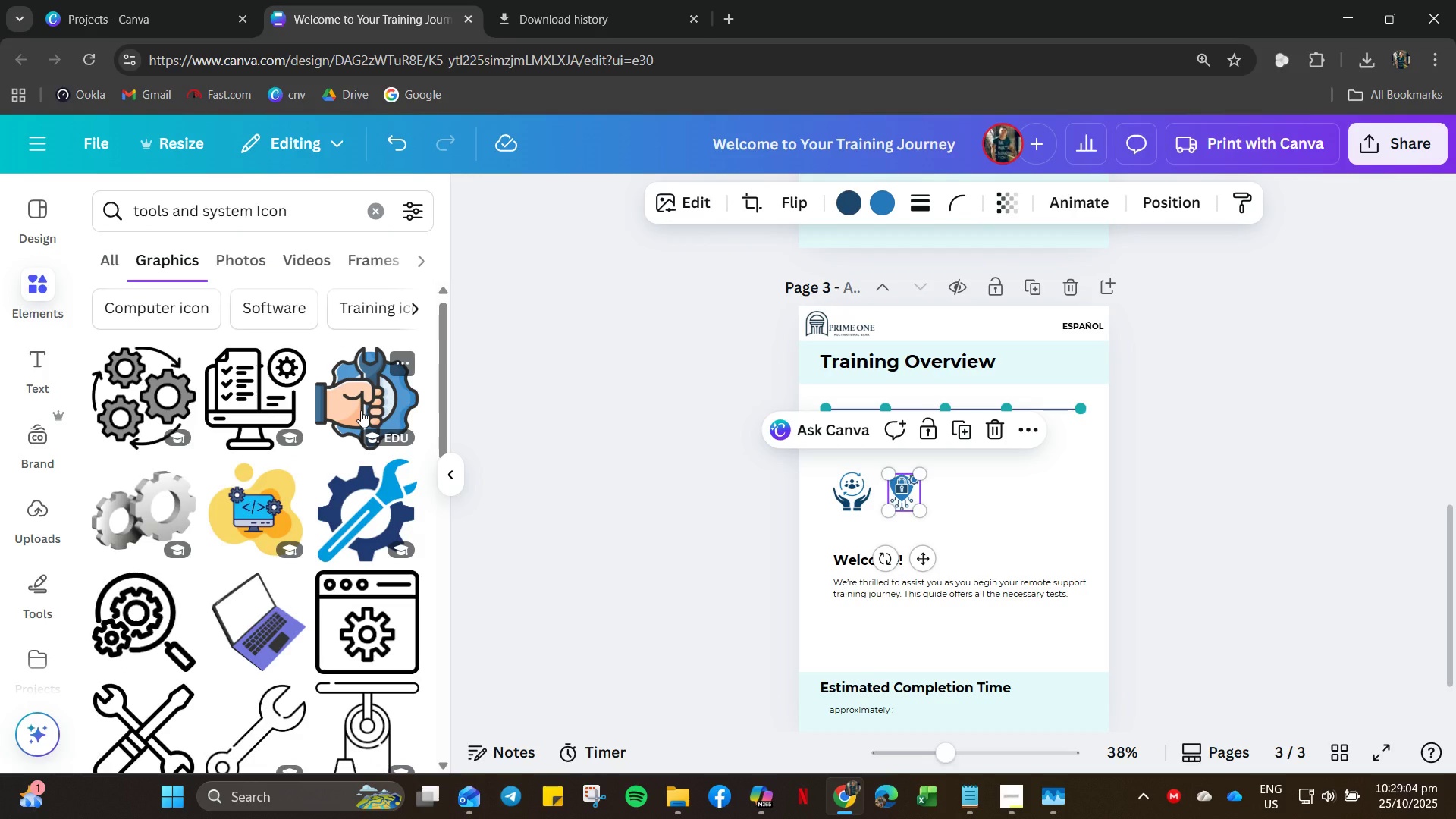 
left_click([327, 510])
 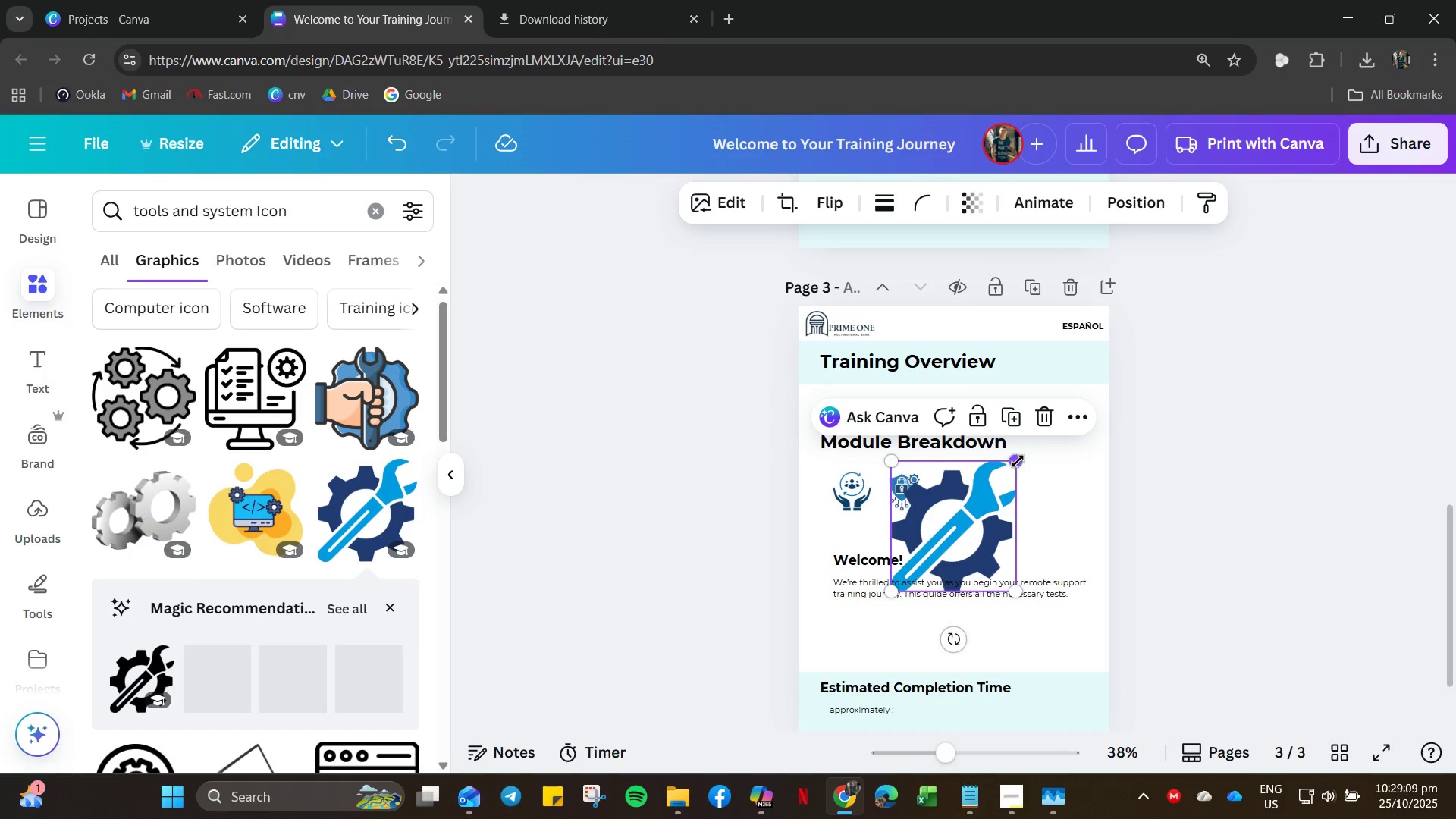 
left_click_drag(start_coordinate=[1018, 461], to_coordinate=[930, 553])
 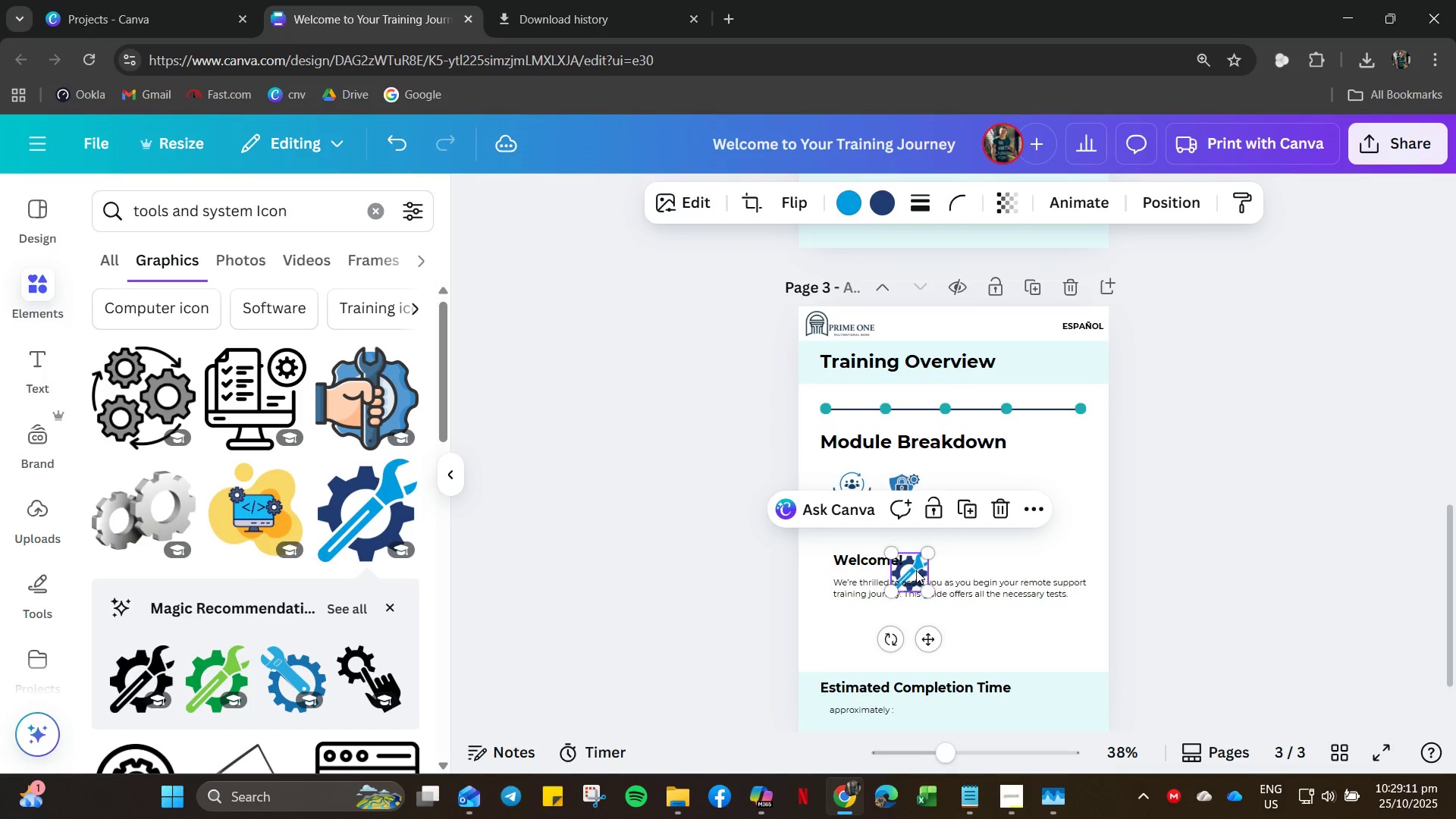 
left_click_drag(start_coordinate=[916, 570], to_coordinate=[956, 494])
 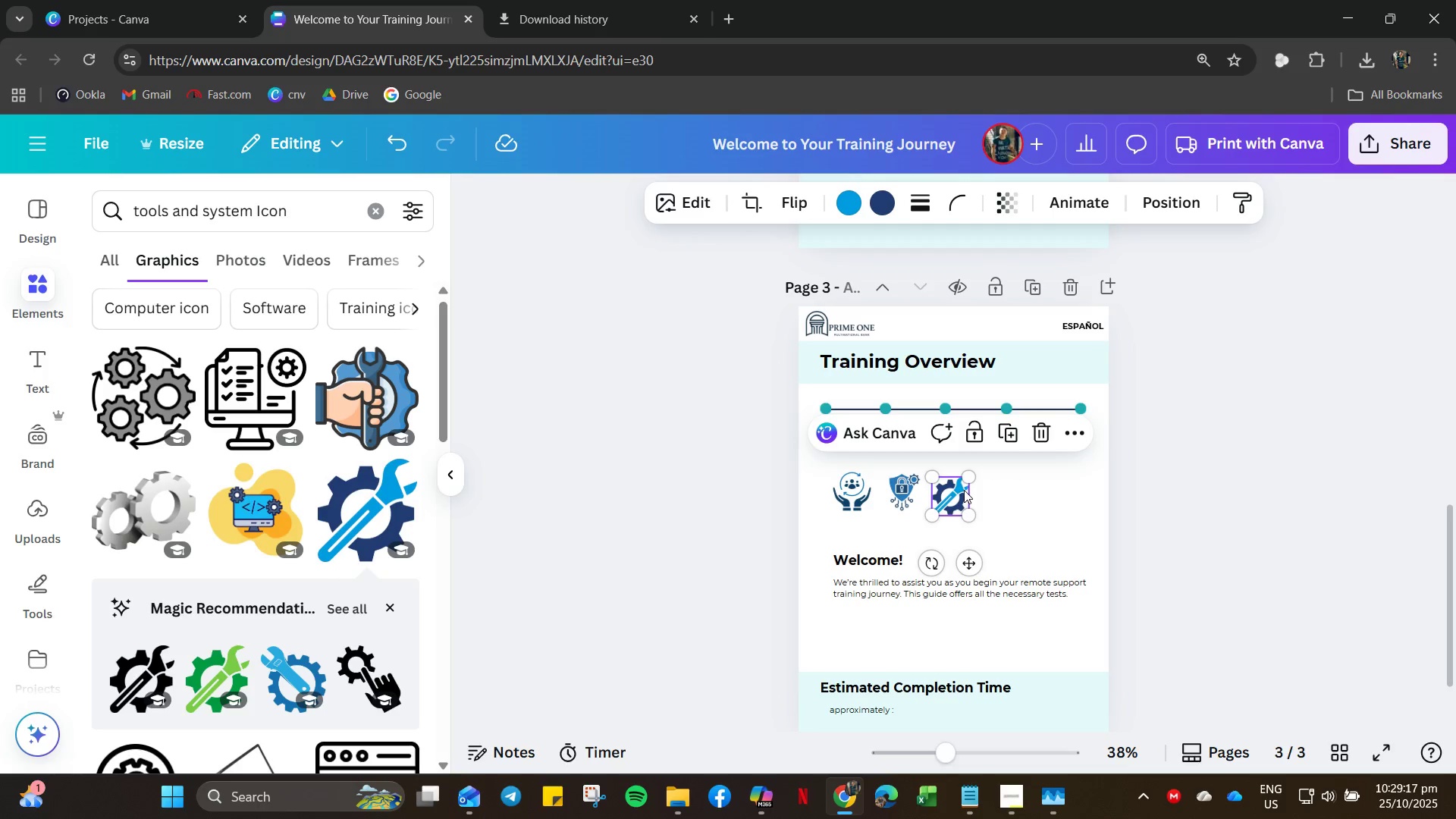 
wait(5.59)
 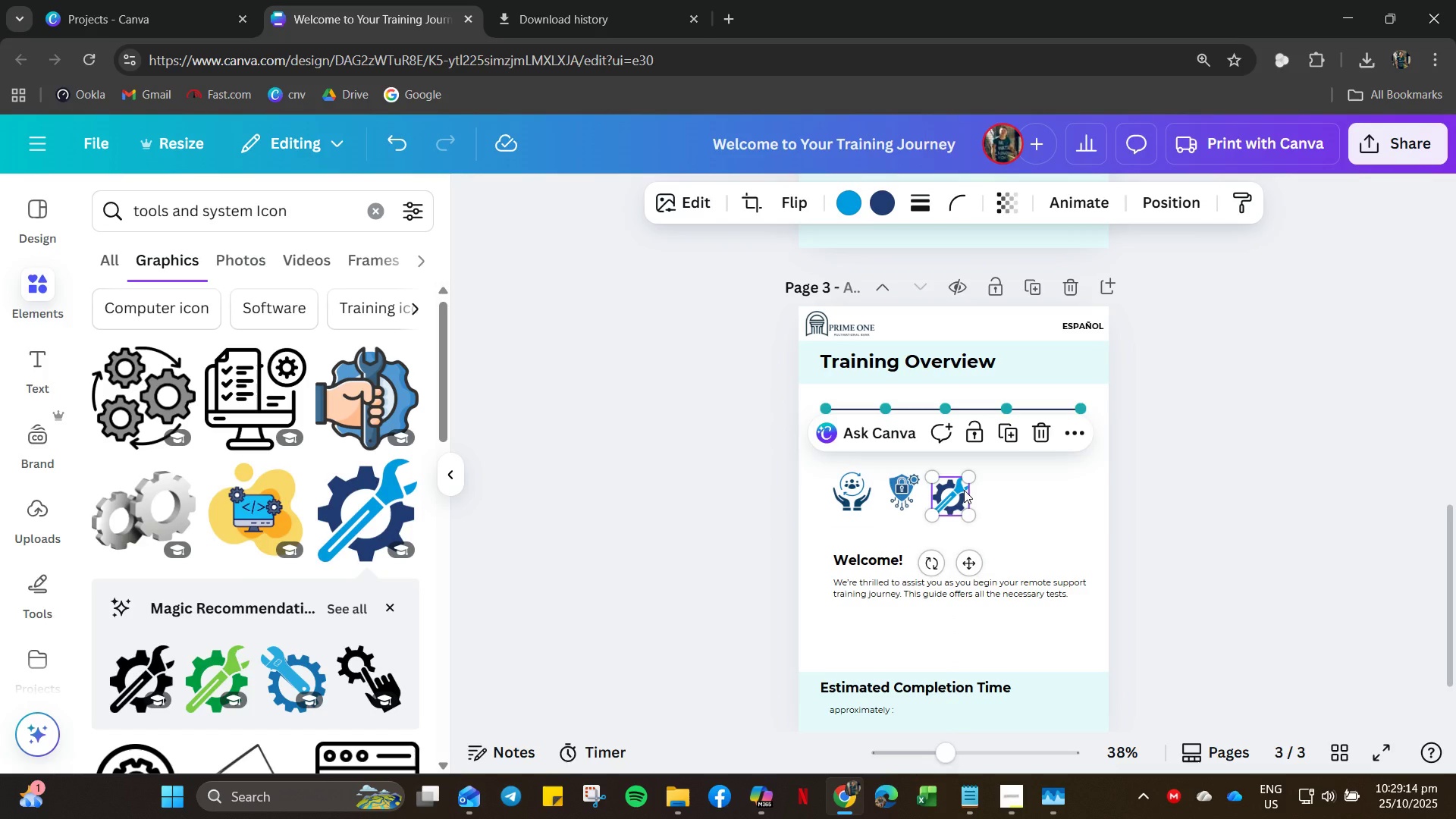 
left_click([246, 216])
 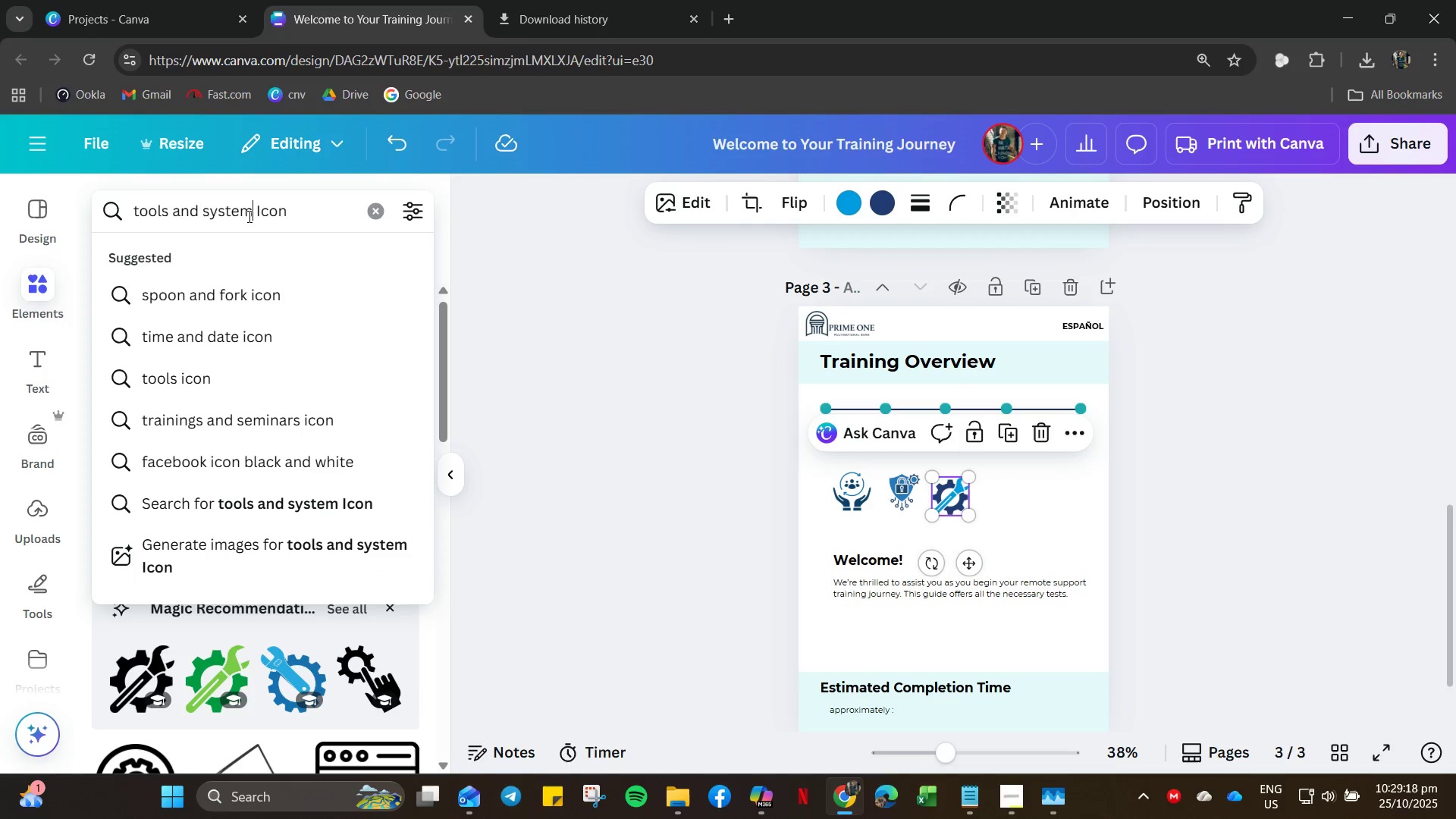 
key(Control+ControlLeft)
 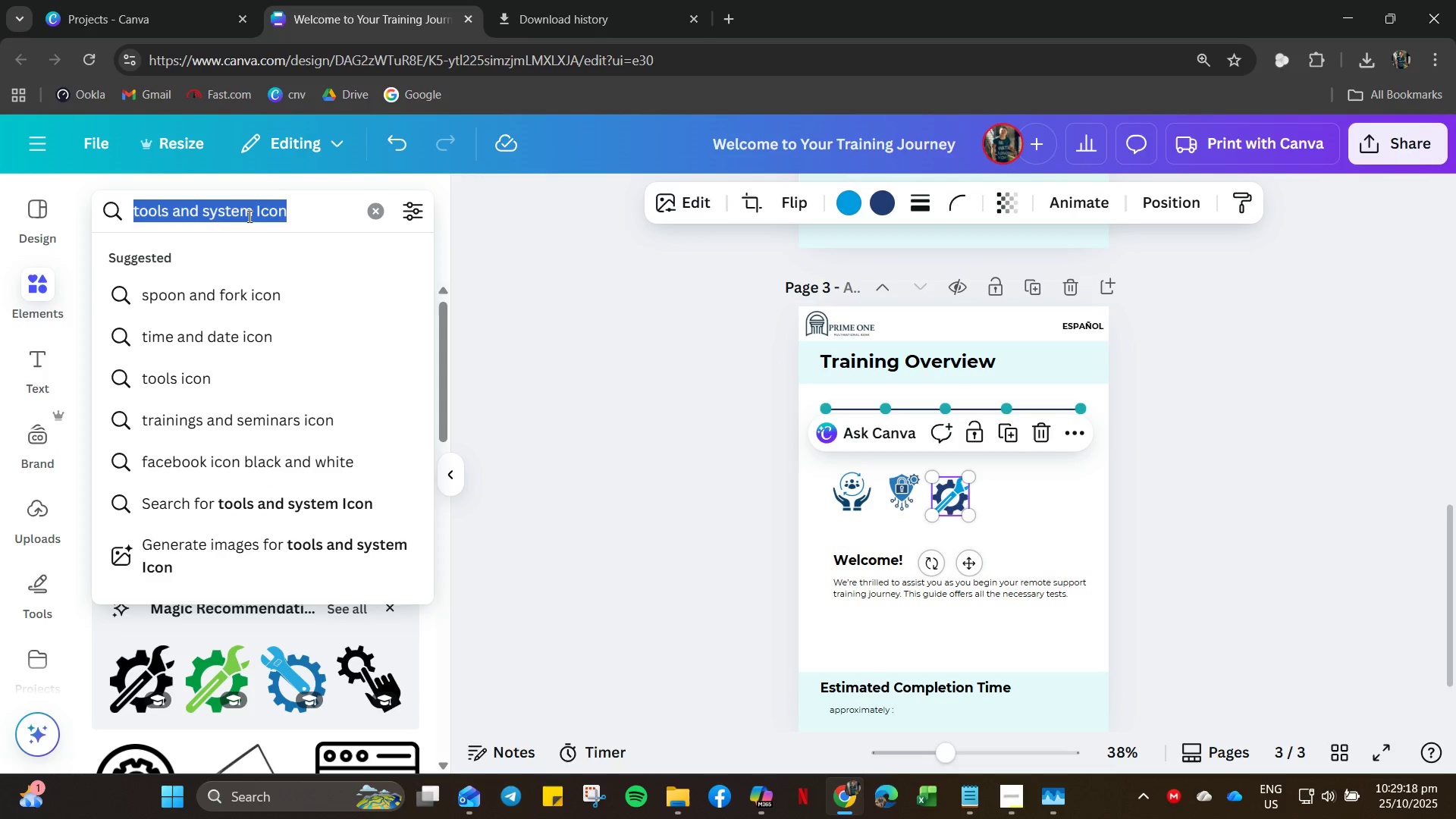 
key(Control+A)
 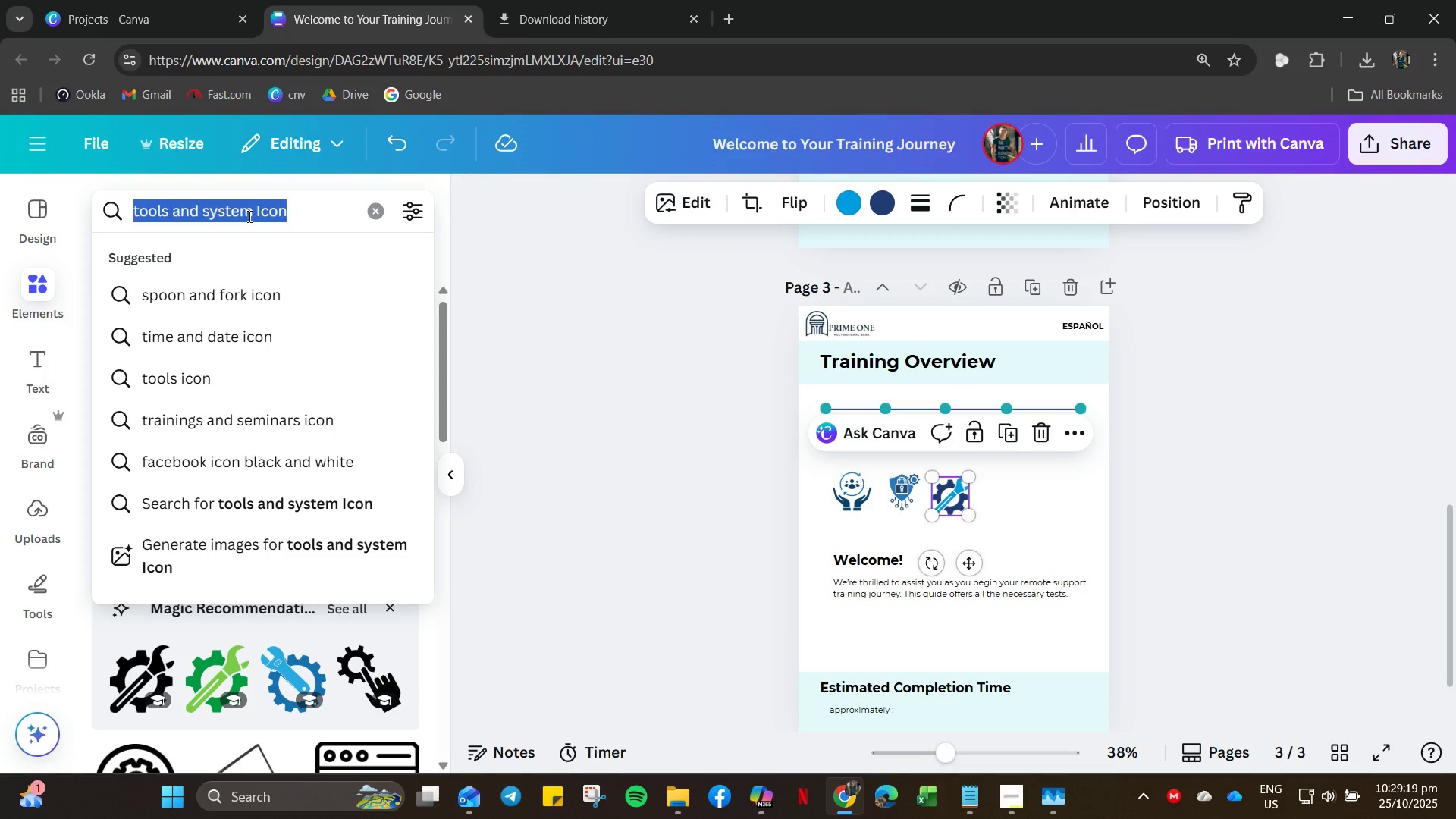 
type(customr support icon)
 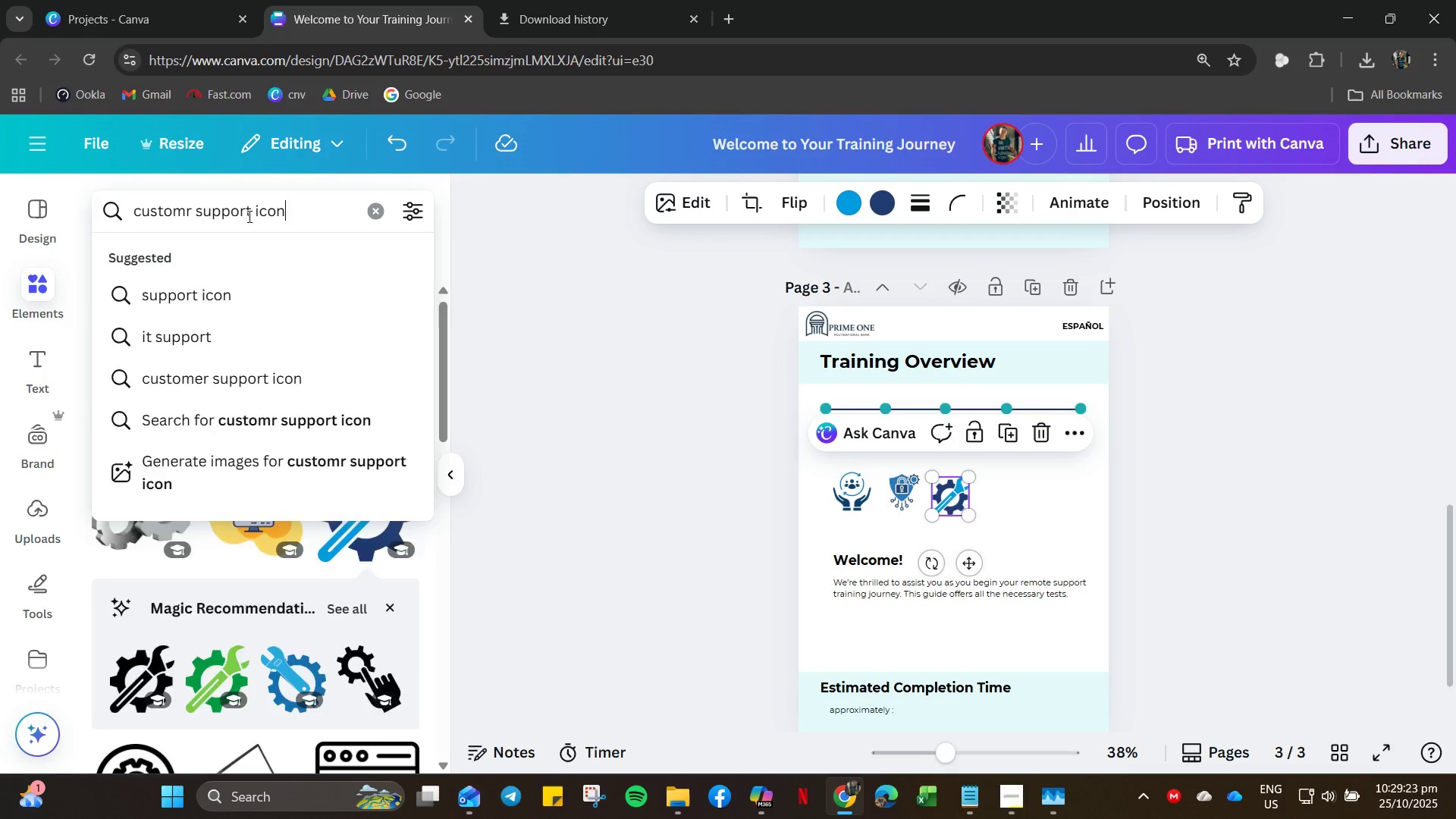 
key(Enter)
 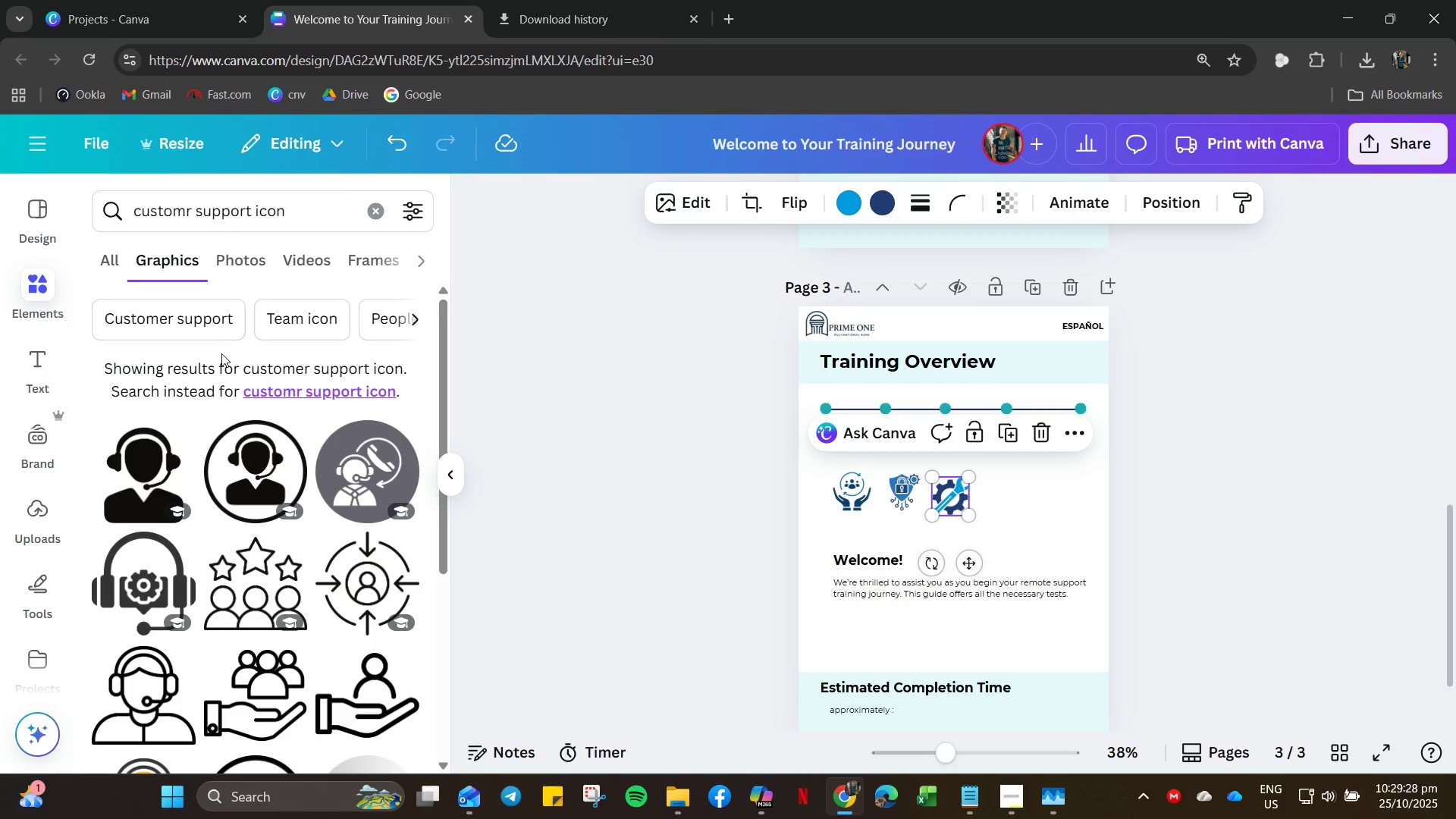 
wait(5.97)
 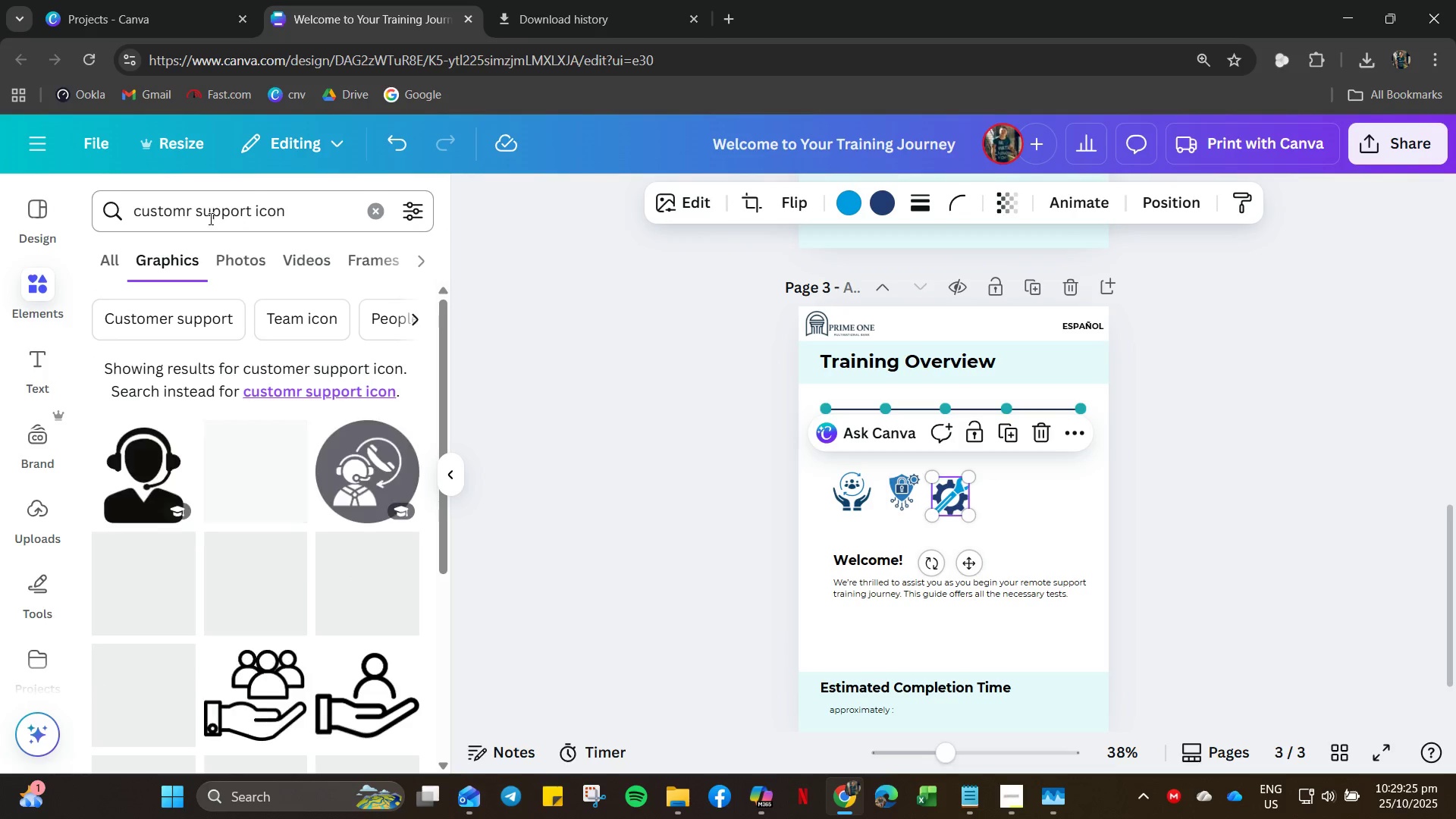 
scroll: coordinate [124, 577], scroll_direction: down, amount: 14.0
 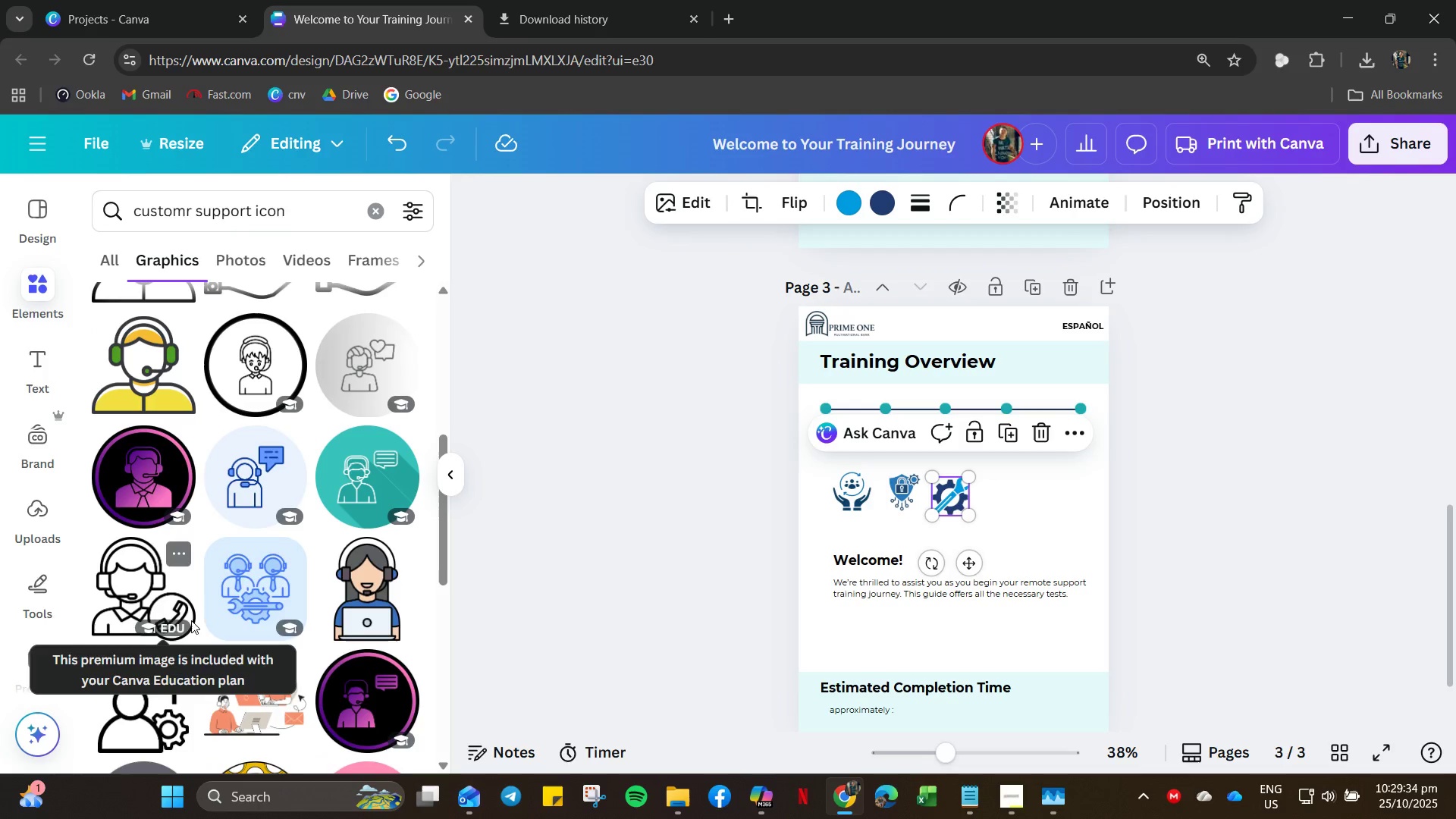 
left_click([246, 496])
 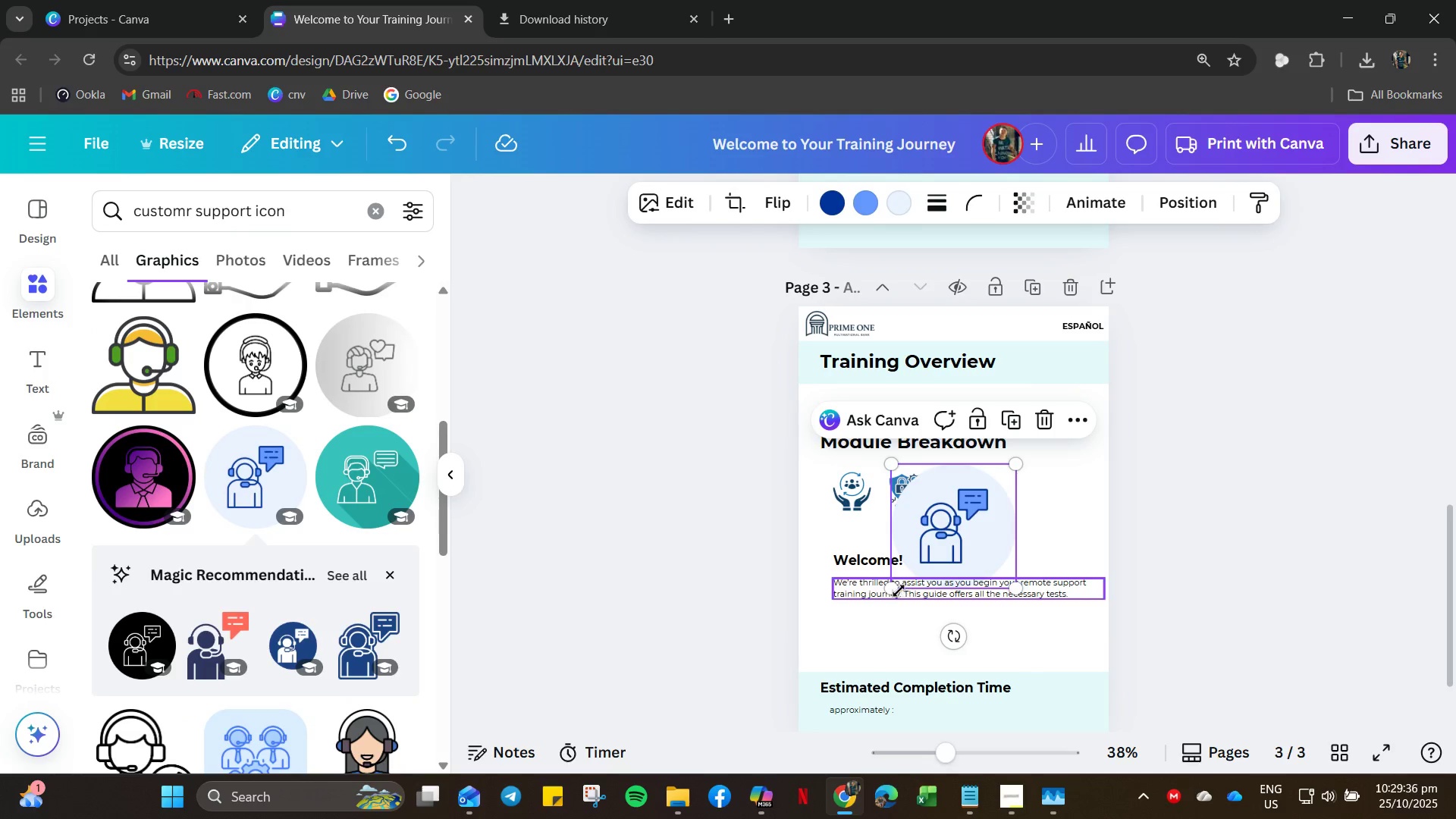 
left_click_drag(start_coordinate=[890, 592], to_coordinate=[981, 540])
 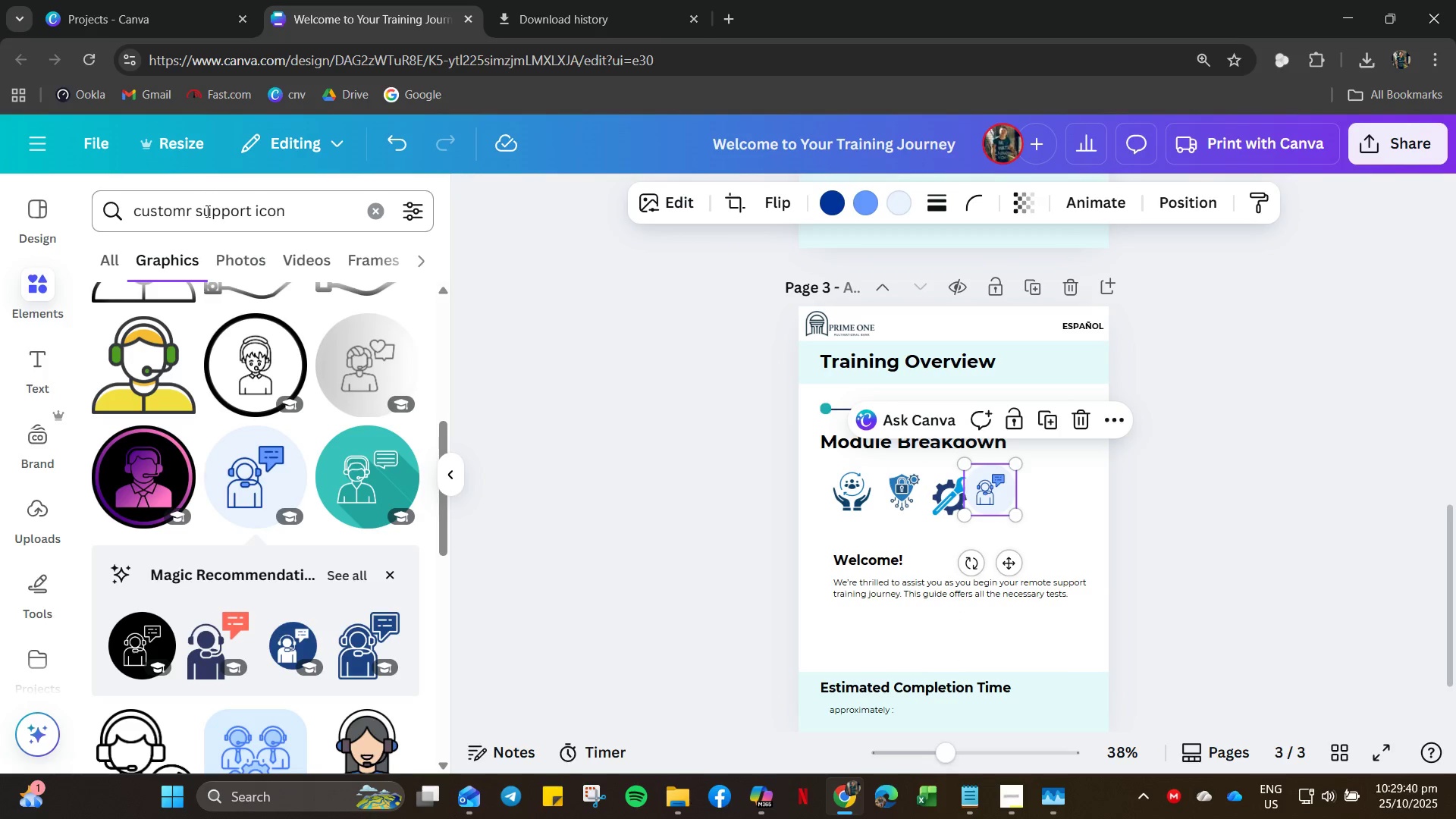 
double_click([207, 212])
 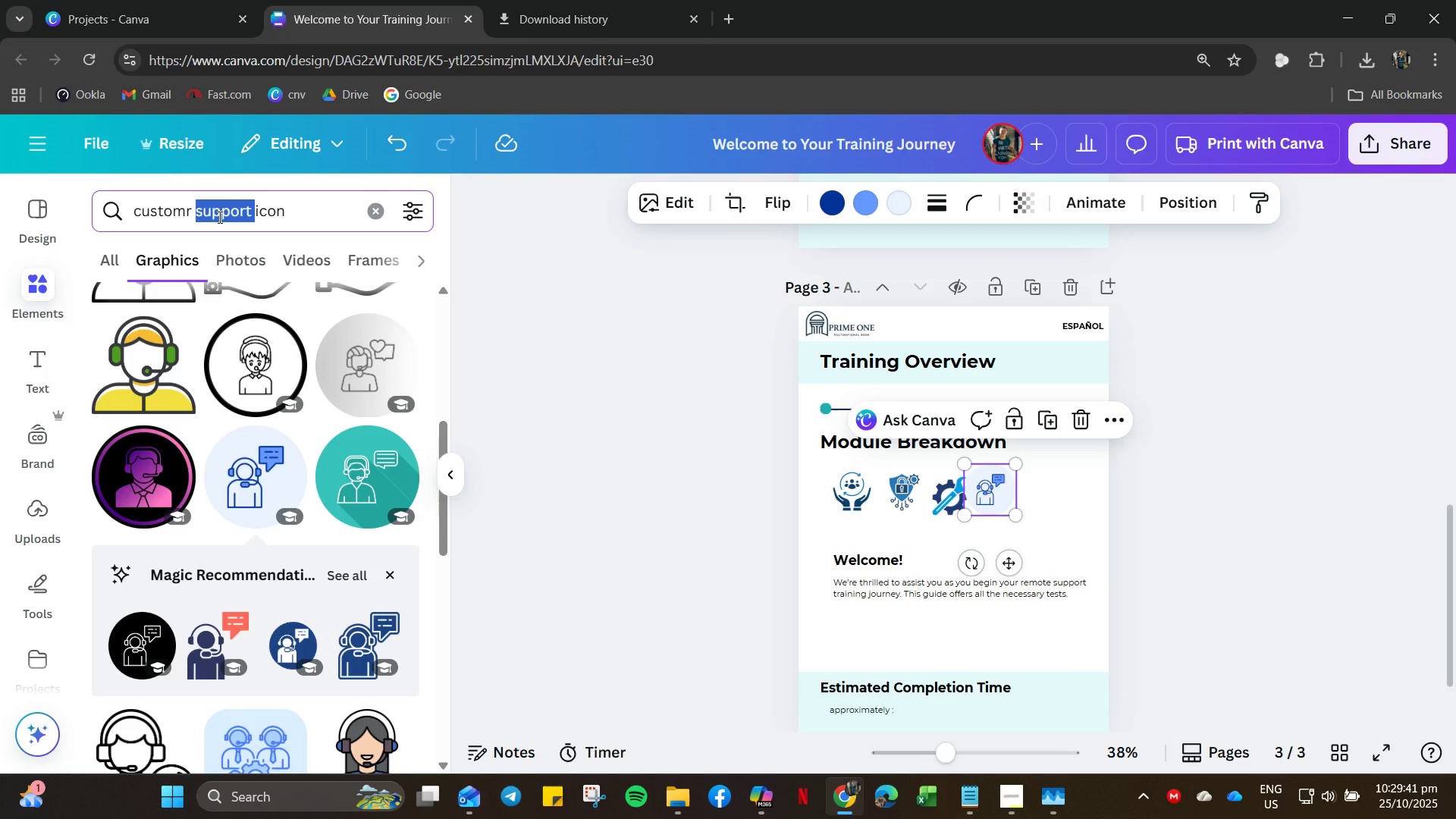 
key(Control+A)
 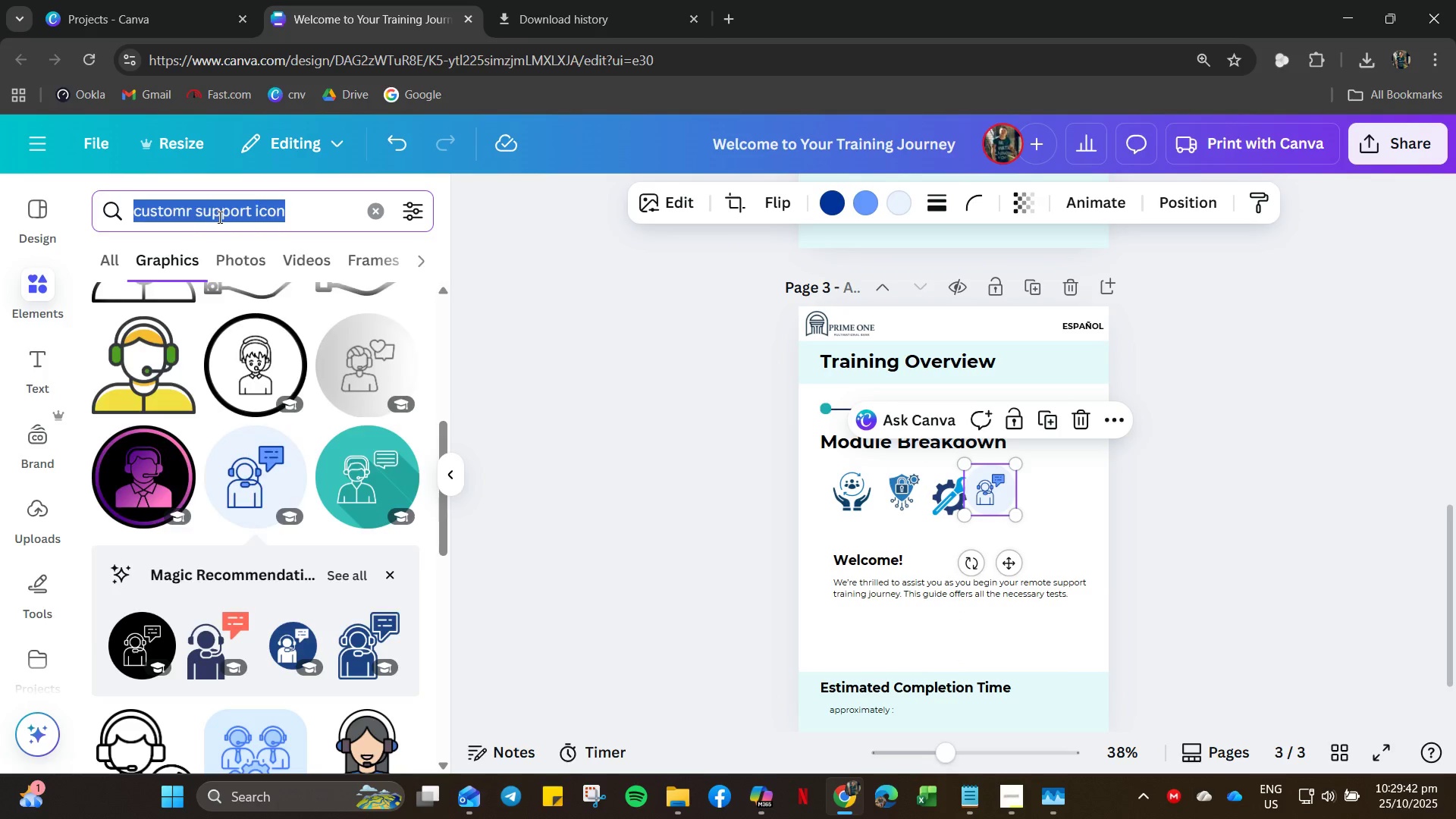 
type(communication and comm)
key(Backspace)
key(Backspace)
type(llaboration icon)
 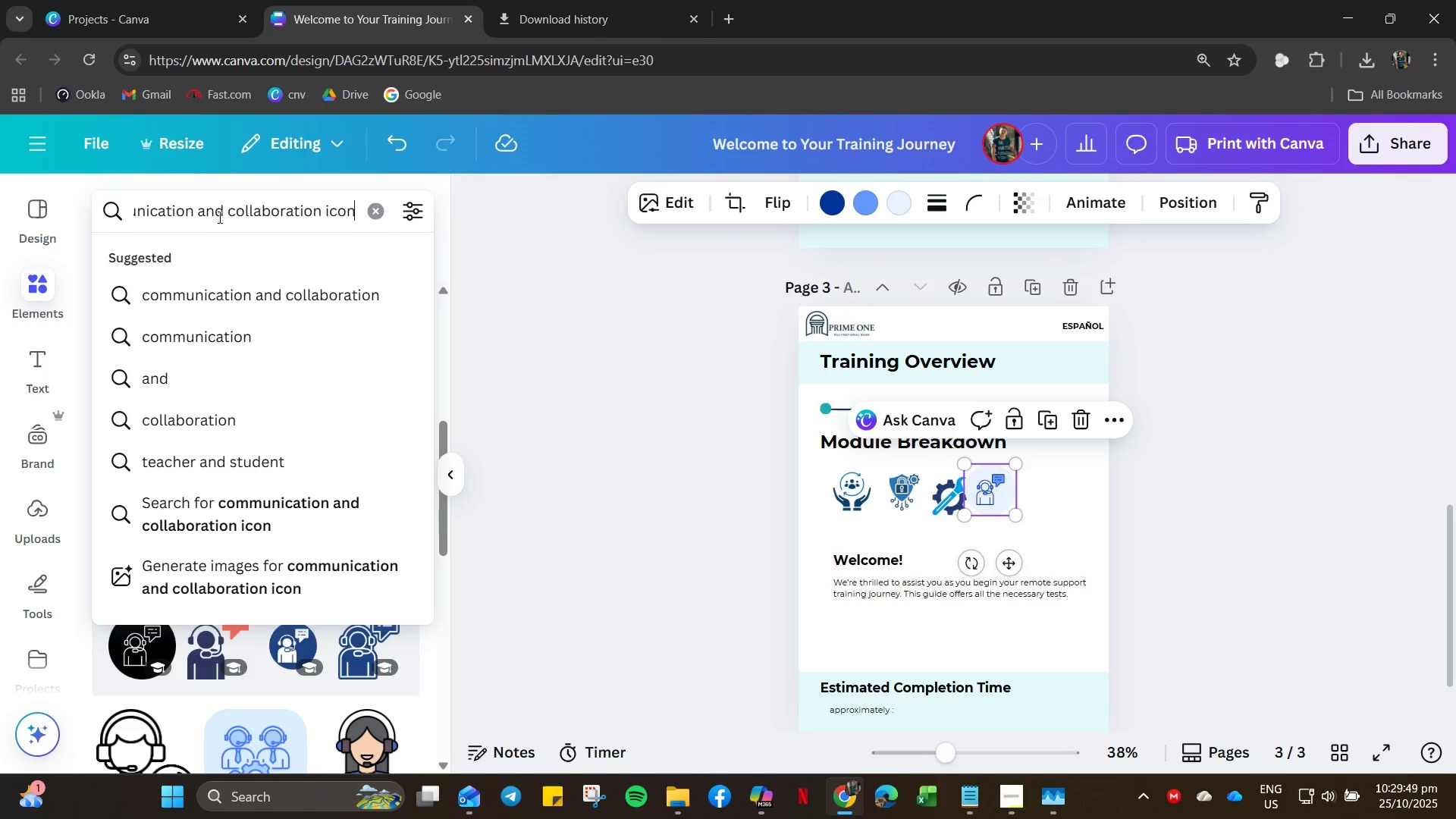 
key(Enter)
 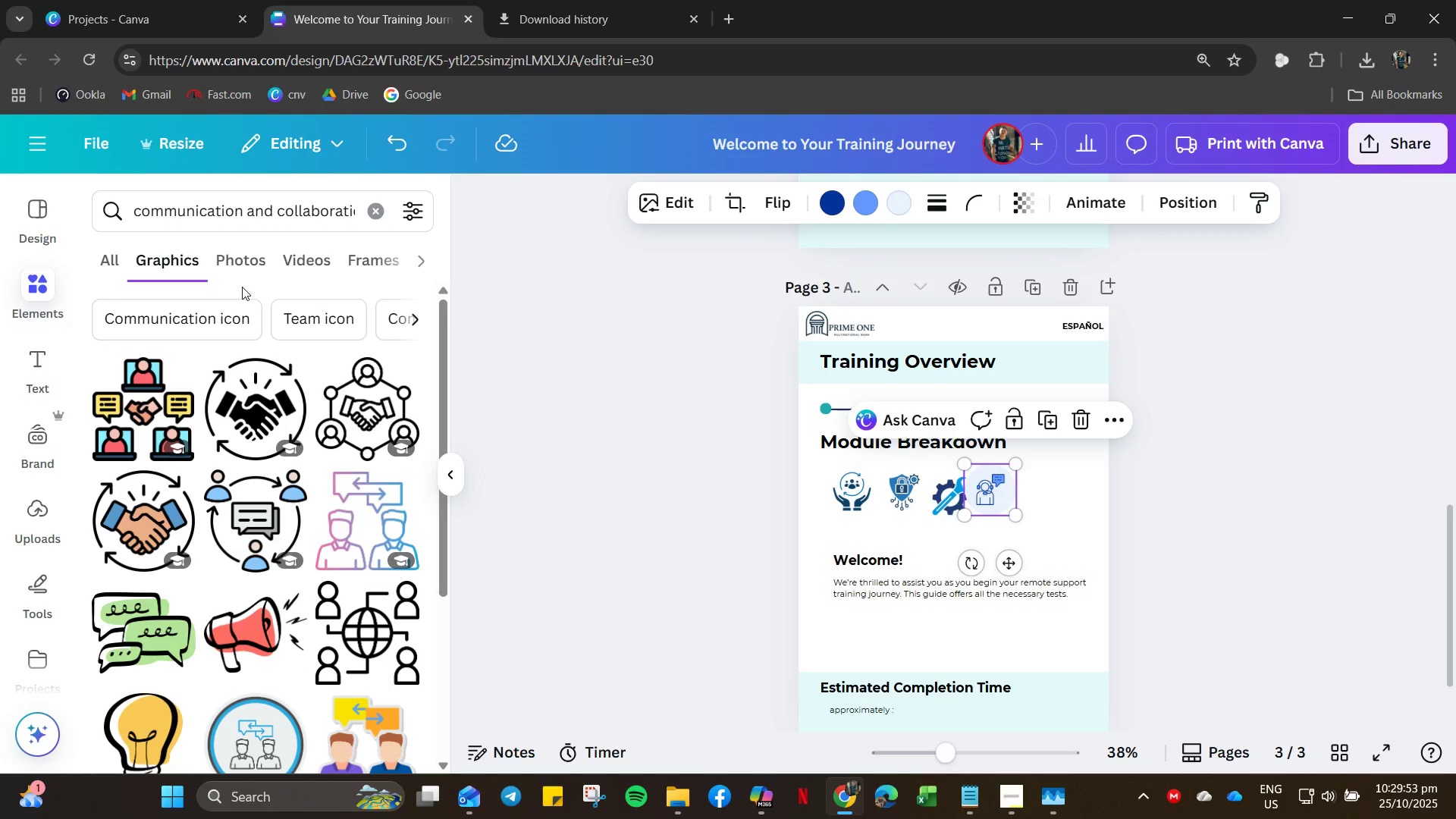 
wait(5.31)
 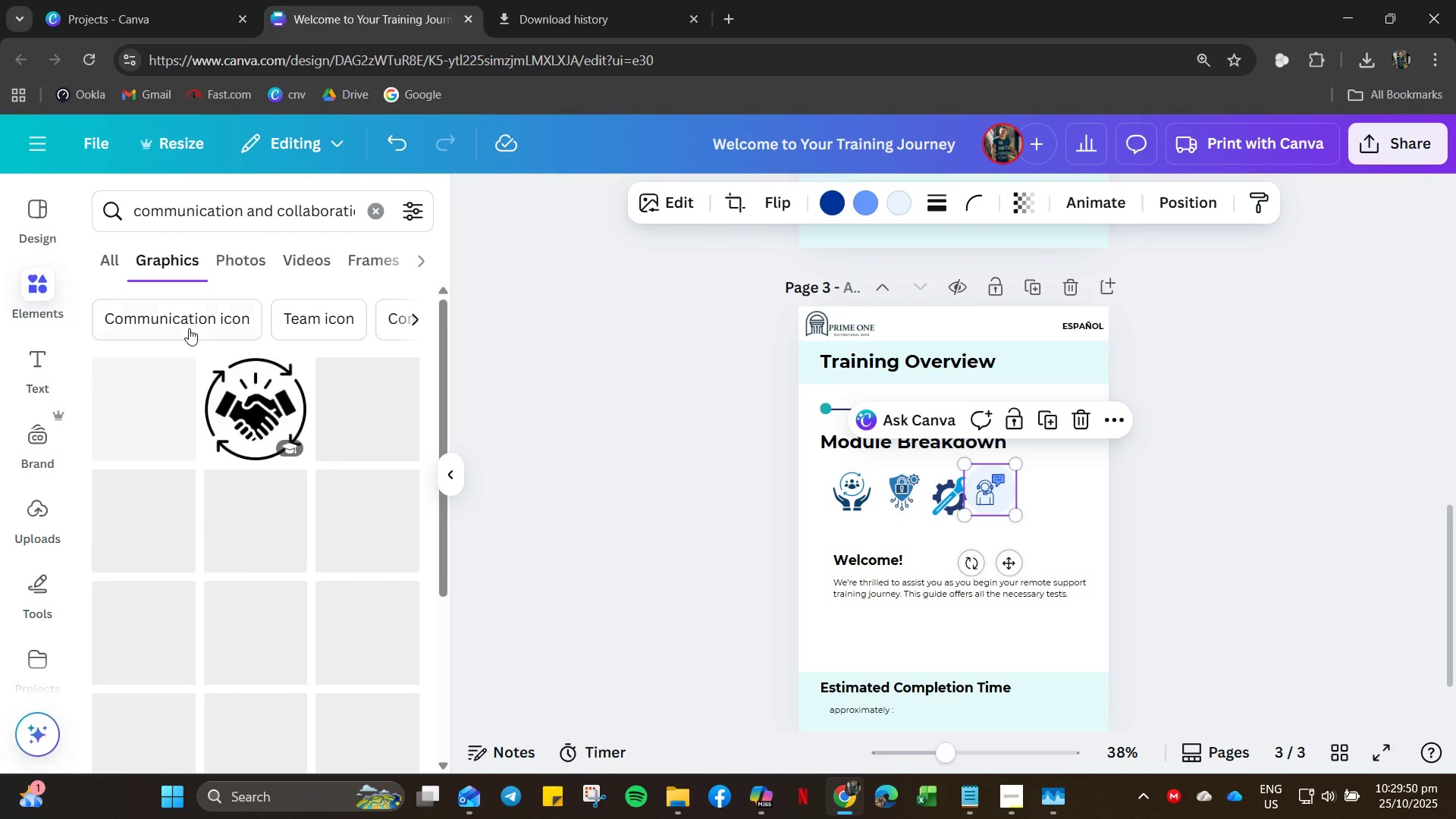 
left_click([168, 501])
 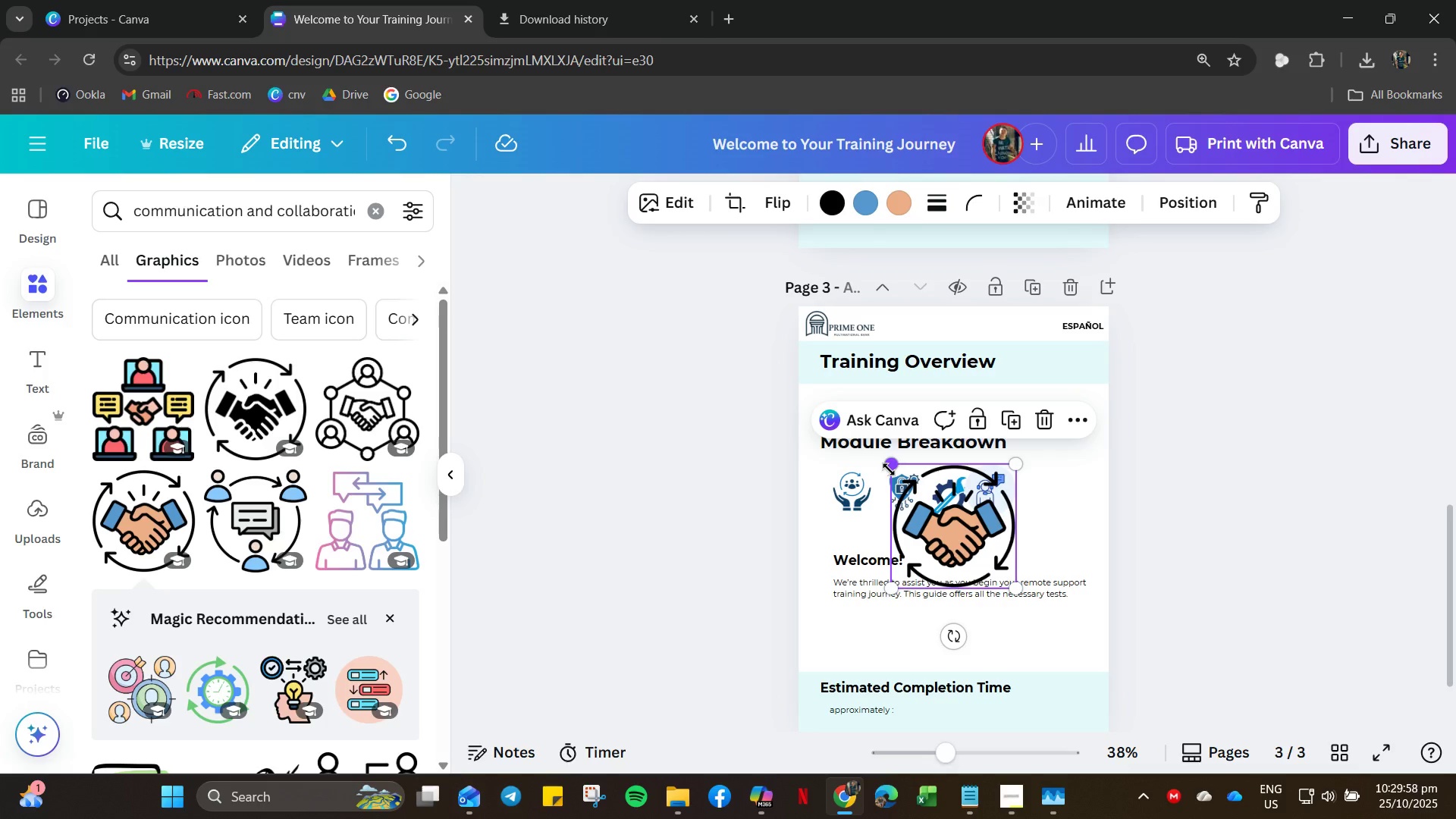 
wait(5.05)
 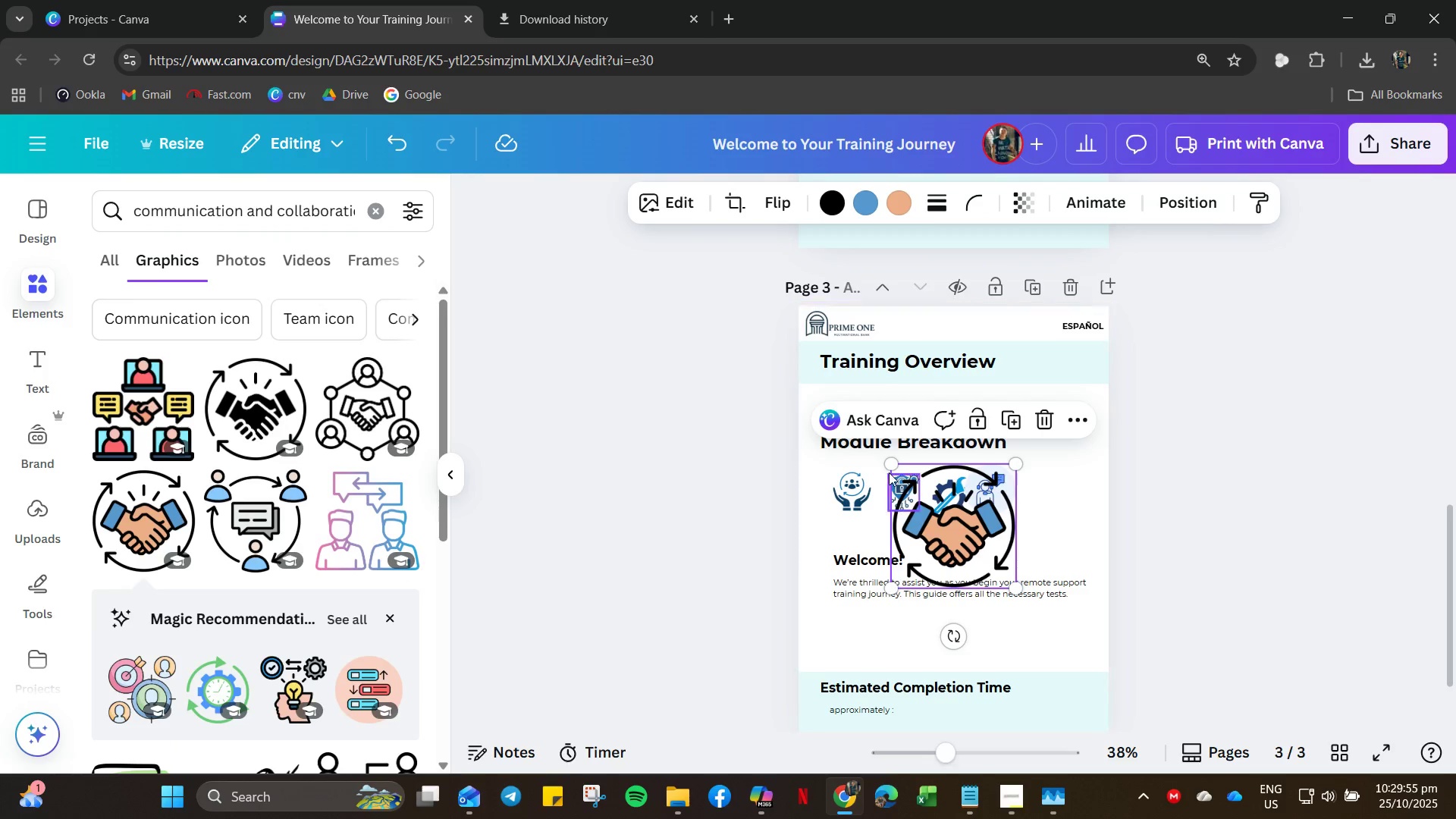 
key(Delete)
 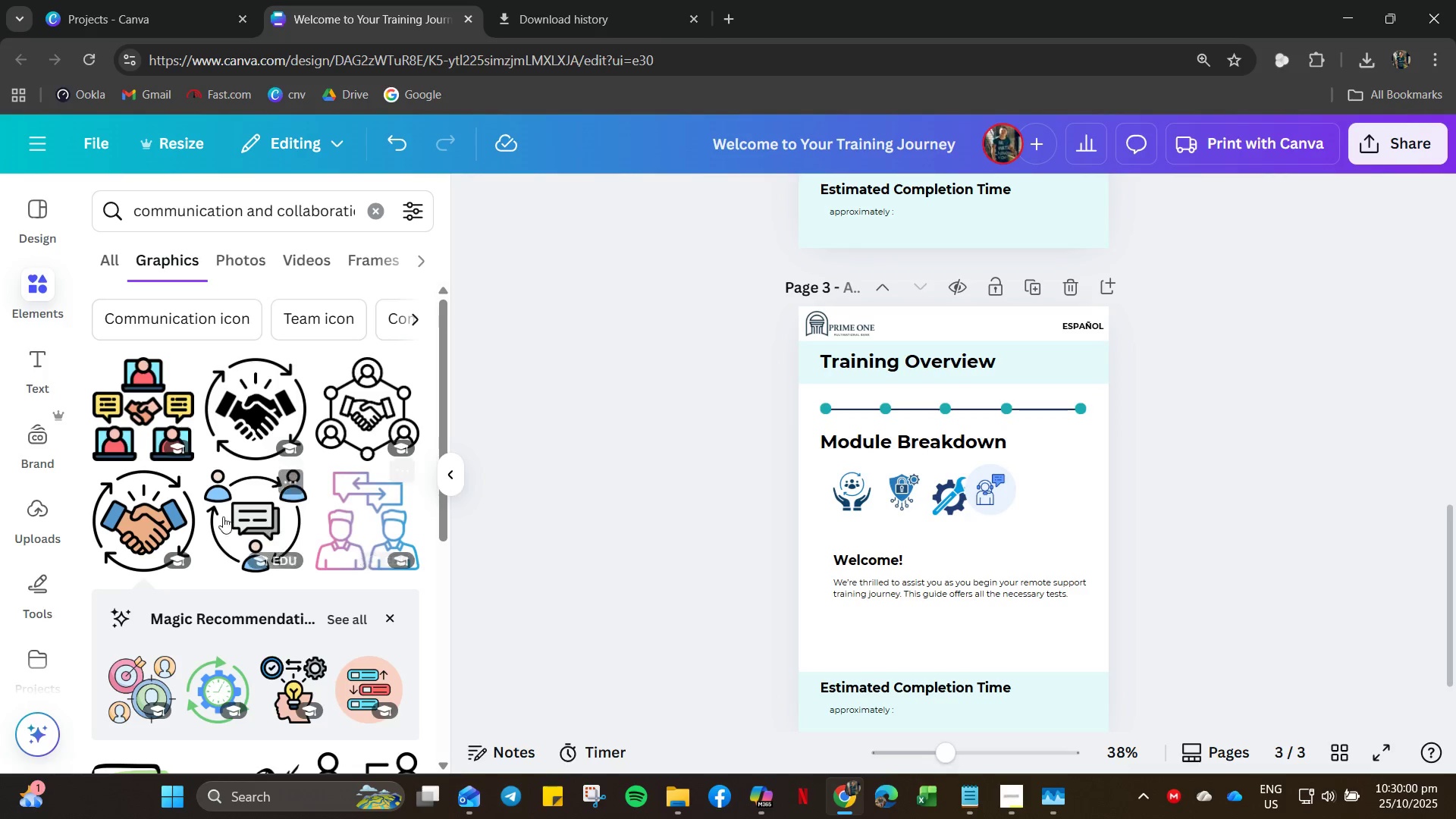 
left_click([211, 516])
 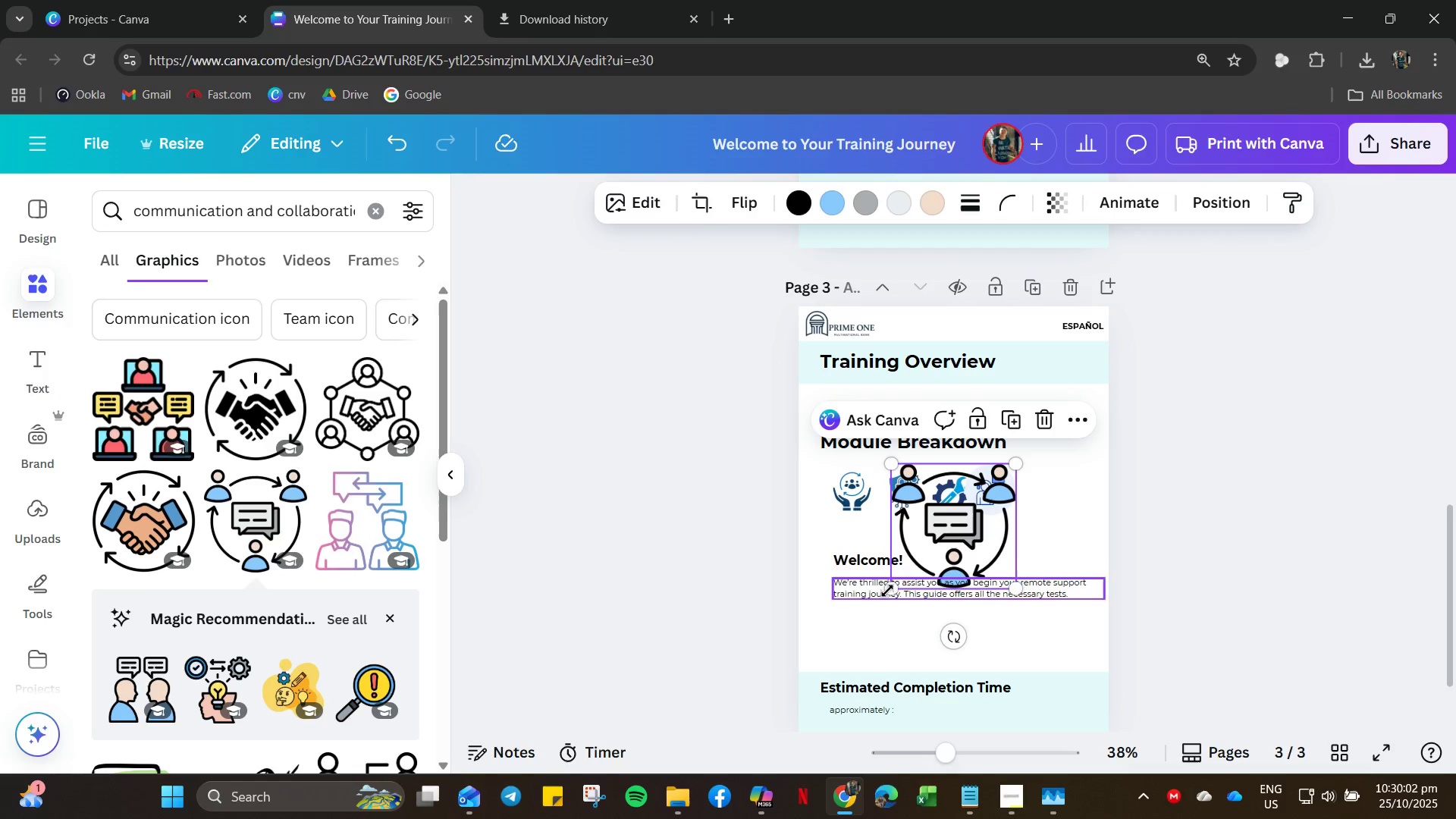 
left_click_drag(start_coordinate=[893, 585], to_coordinate=[1002, 528])
 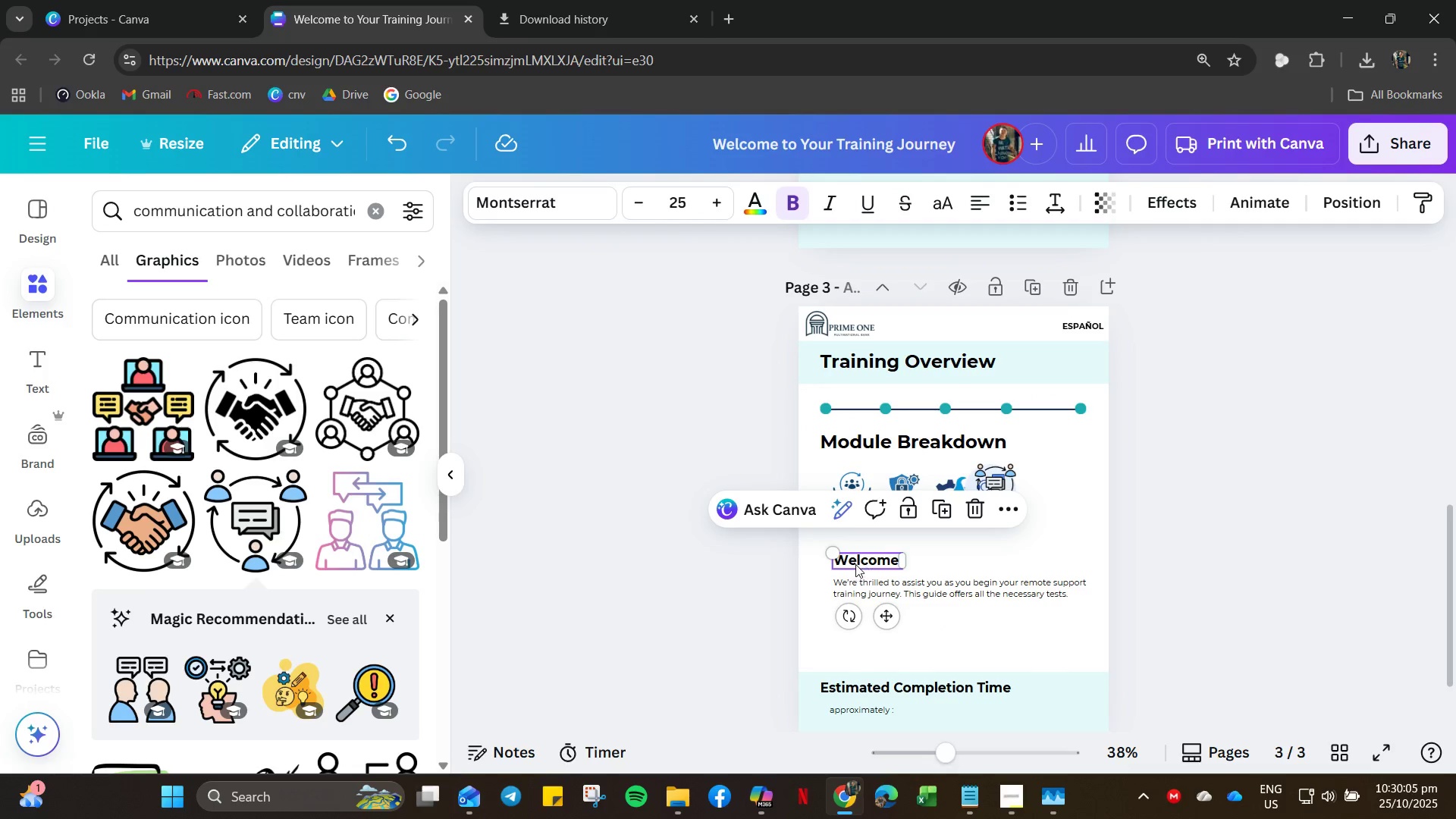 
left_click_drag(start_coordinate=[855, 560], to_coordinate=[970, 538])
 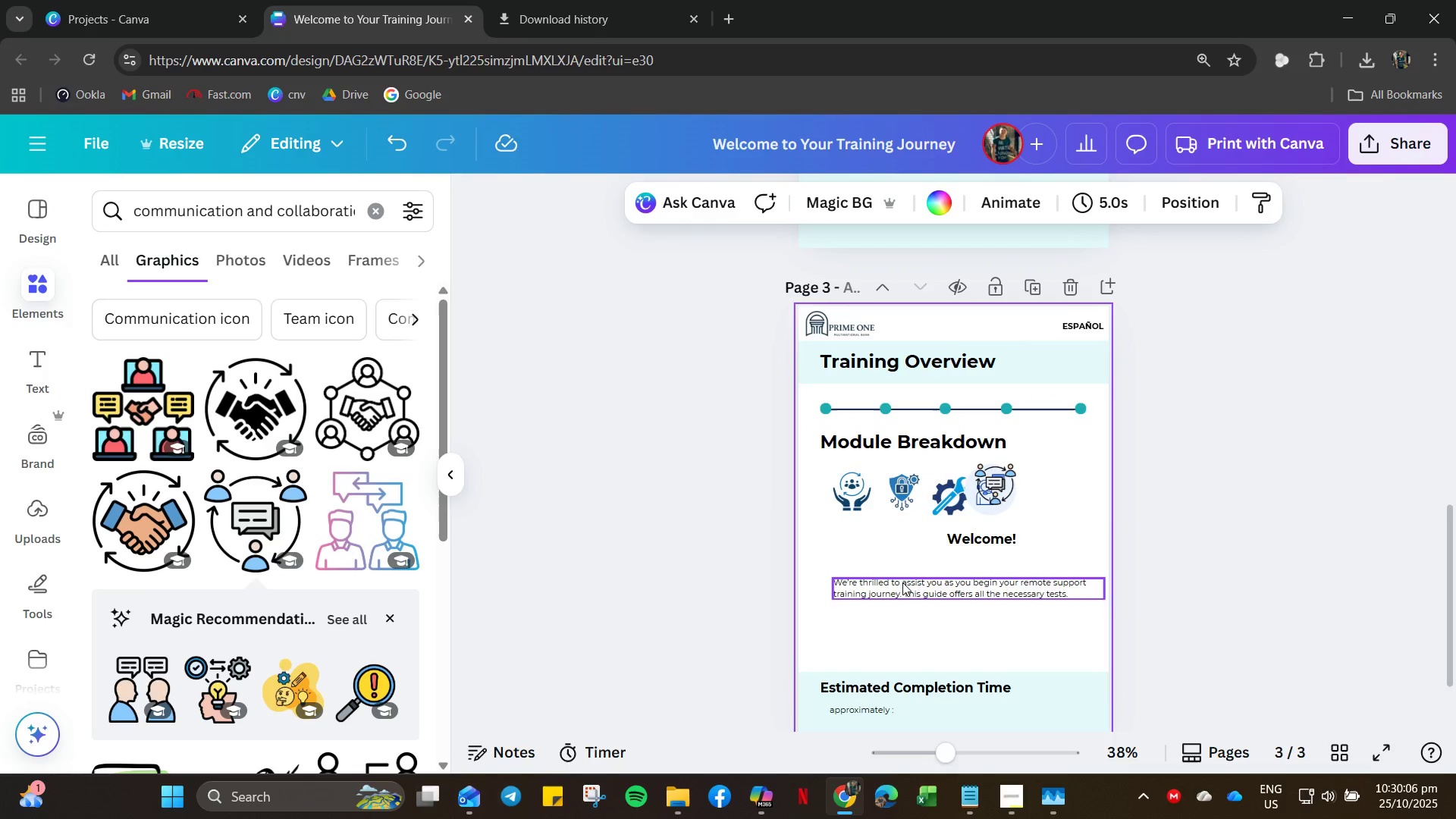 
double_click([902, 582])
 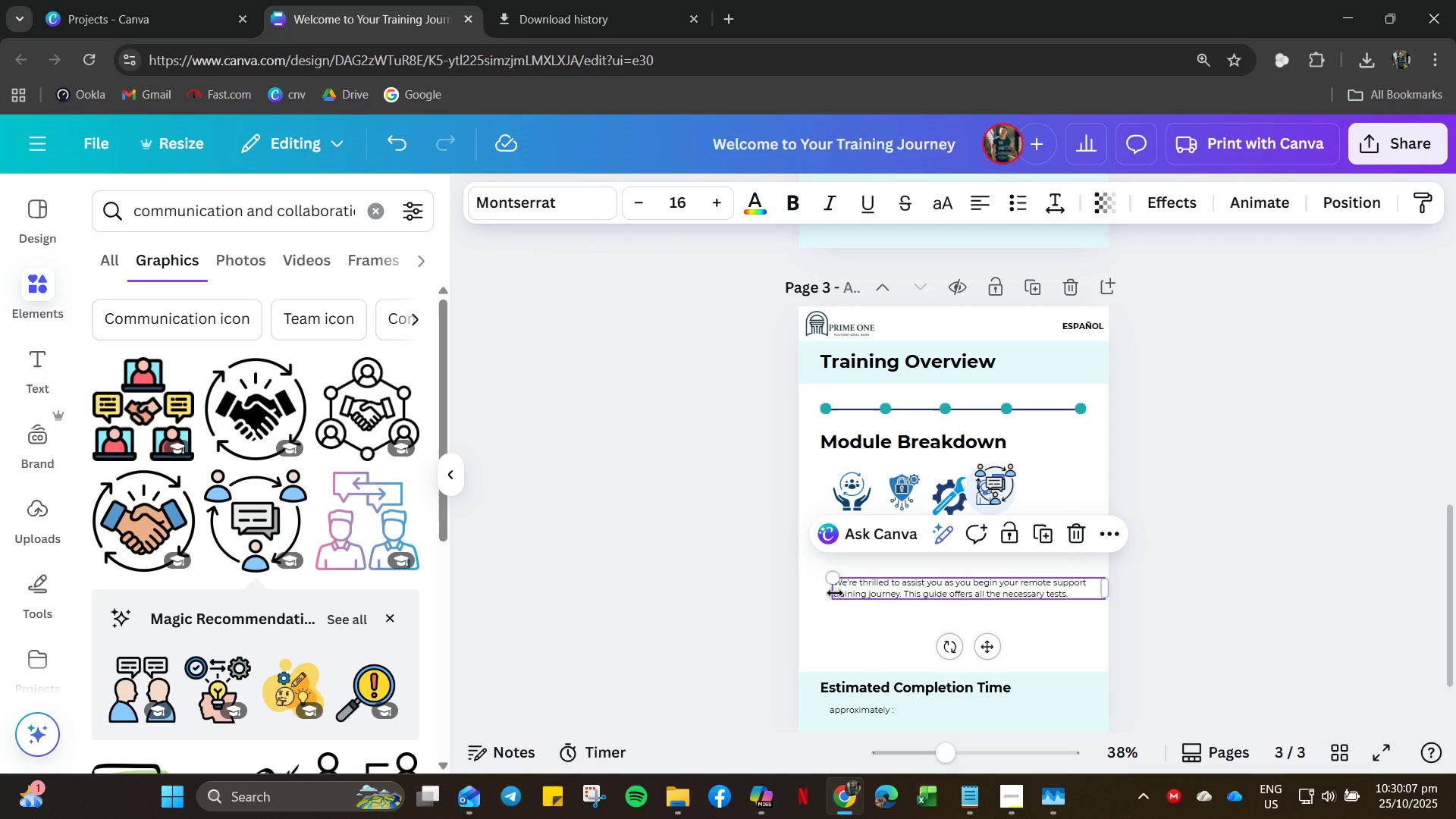 
left_click([836, 593])
 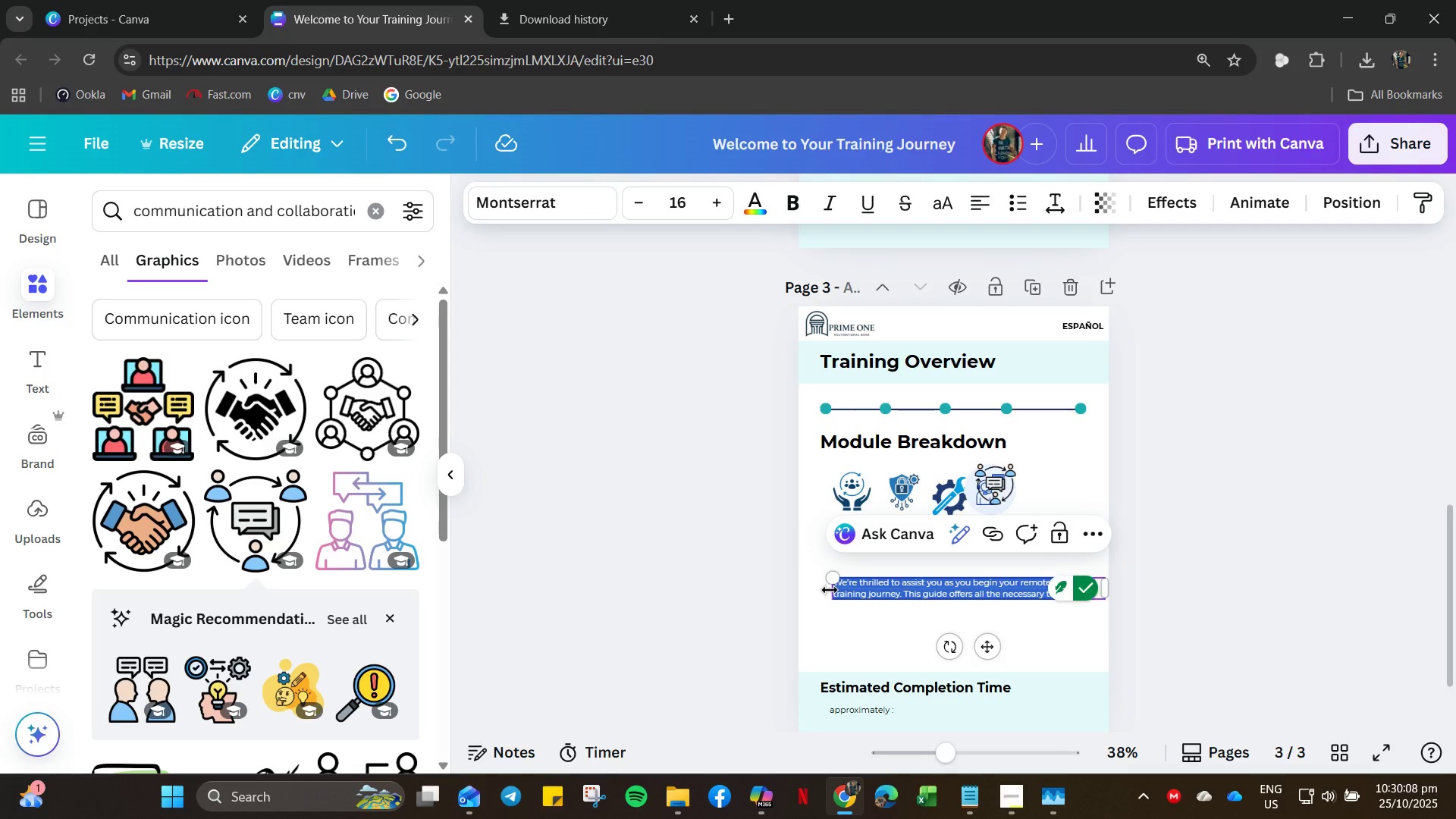 
left_click_drag(start_coordinate=[830, 590], to_coordinate=[952, 573])
 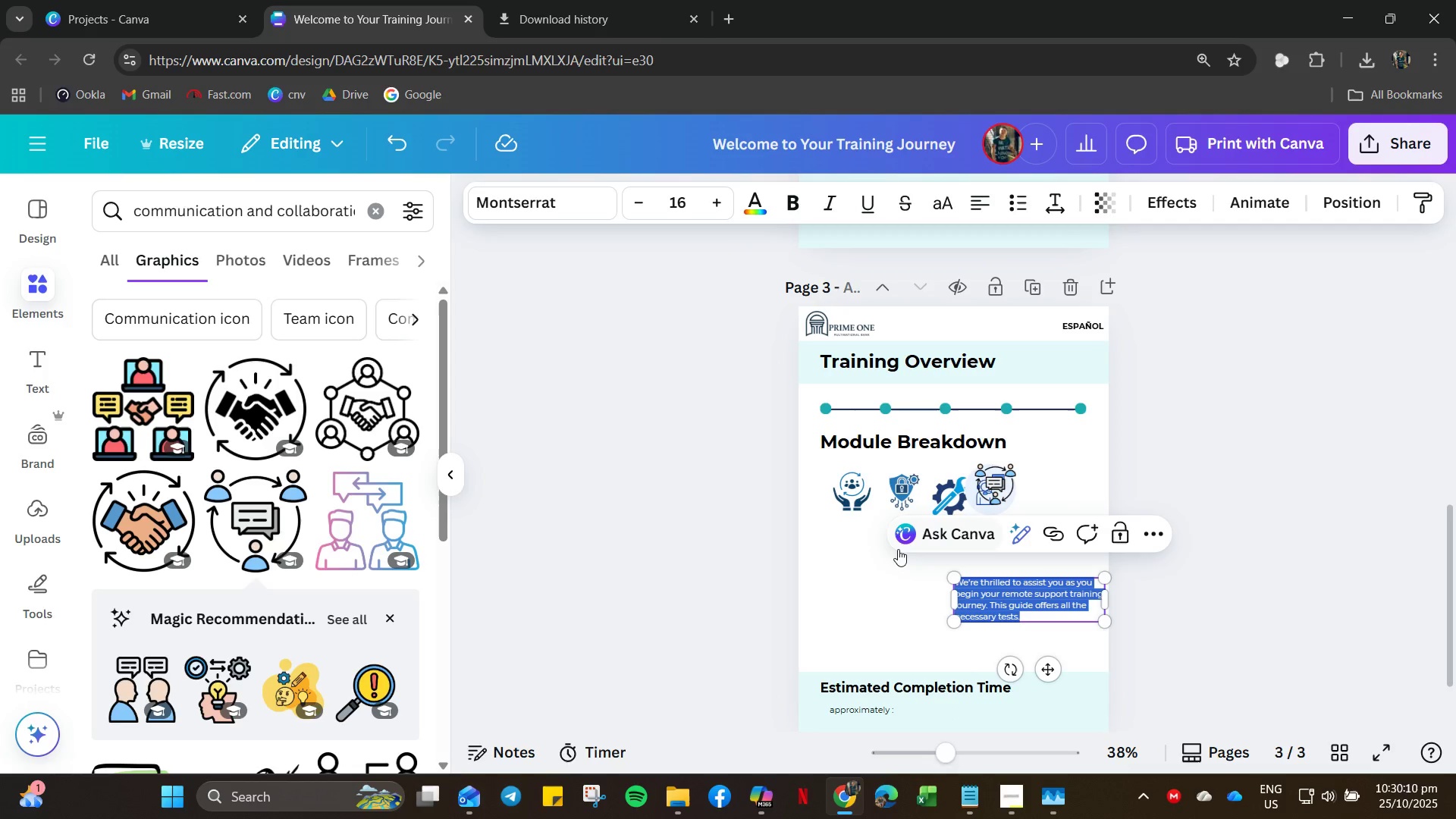 
left_click([898, 549])
 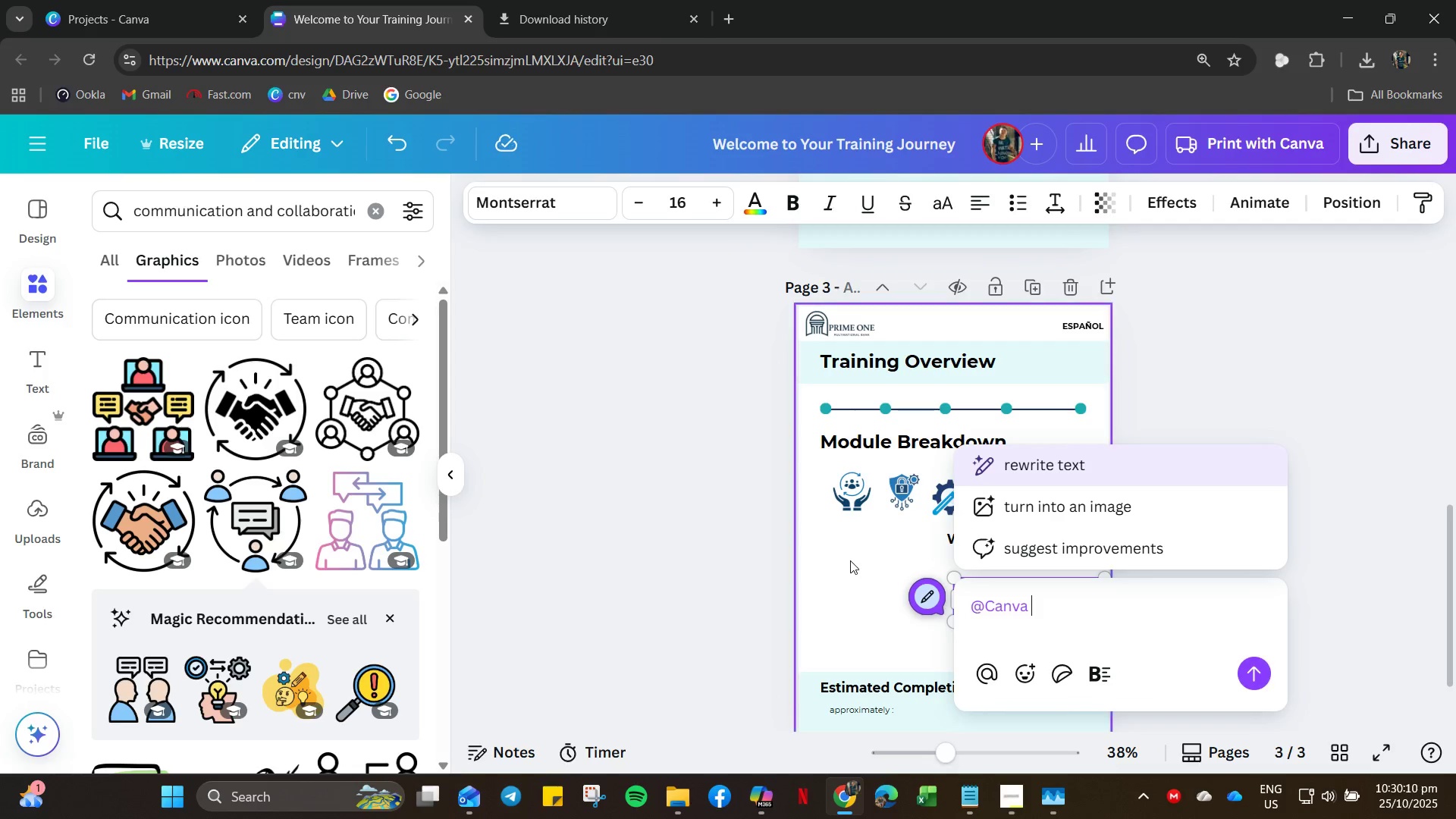 
hold_key(key=ControlLeft, duration=0.58)
scroll: coordinate [855, 529], scroll_direction: up, amount: 4.0
 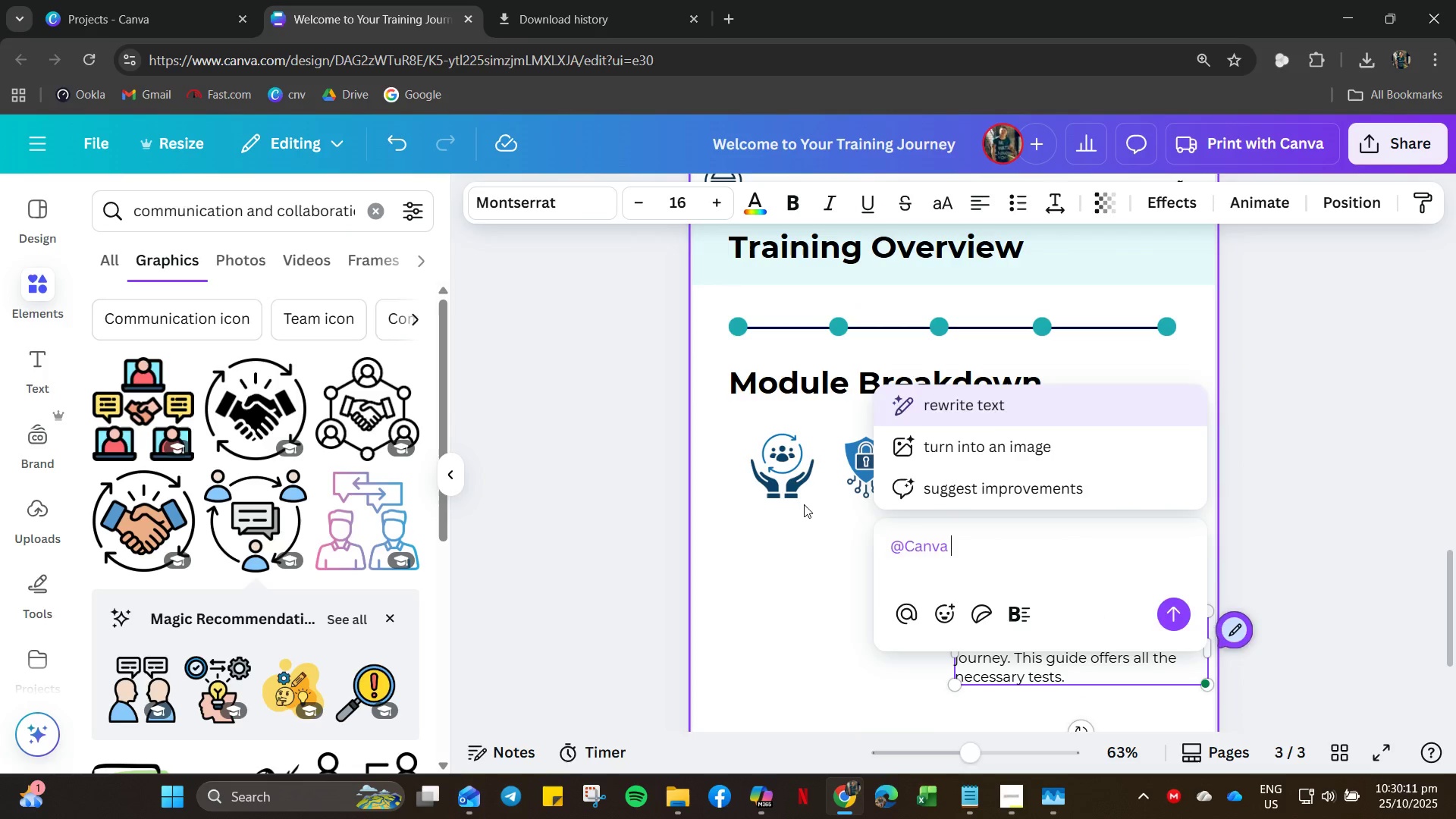 
left_click([804, 504])
 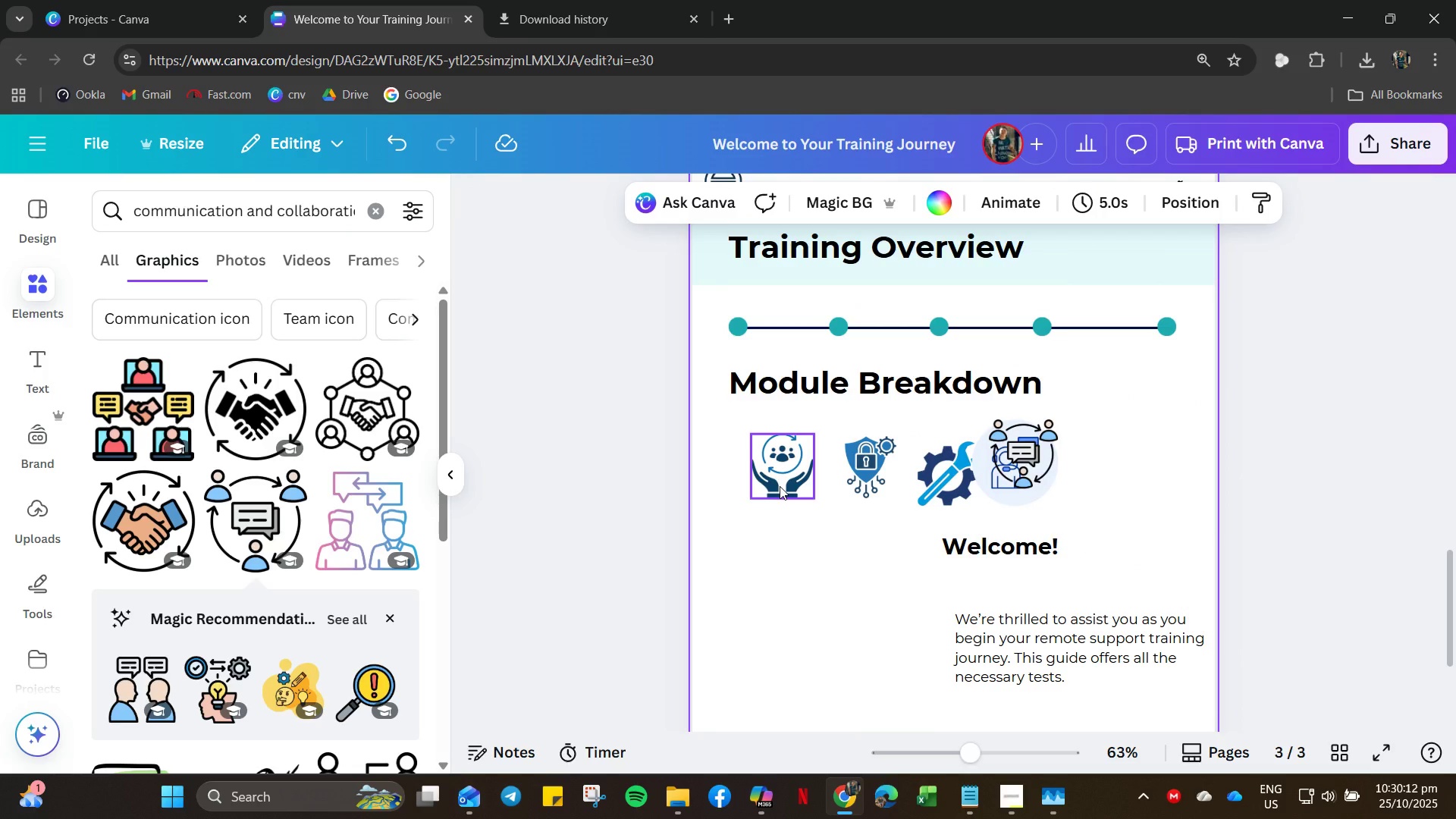 
left_click_drag(start_coordinate=[780, 485], to_coordinate=[795, 484])
 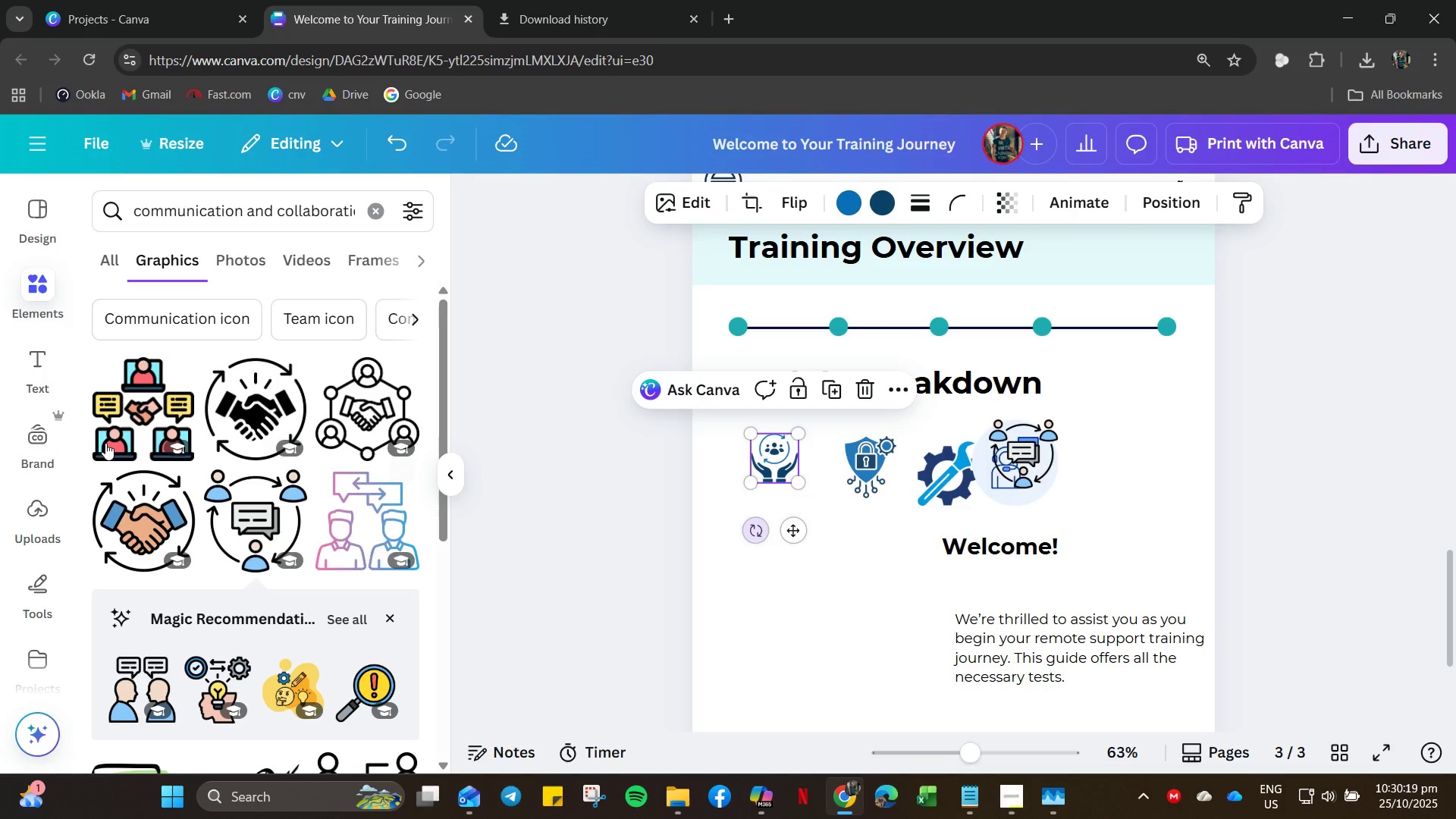 
wait(5.02)
 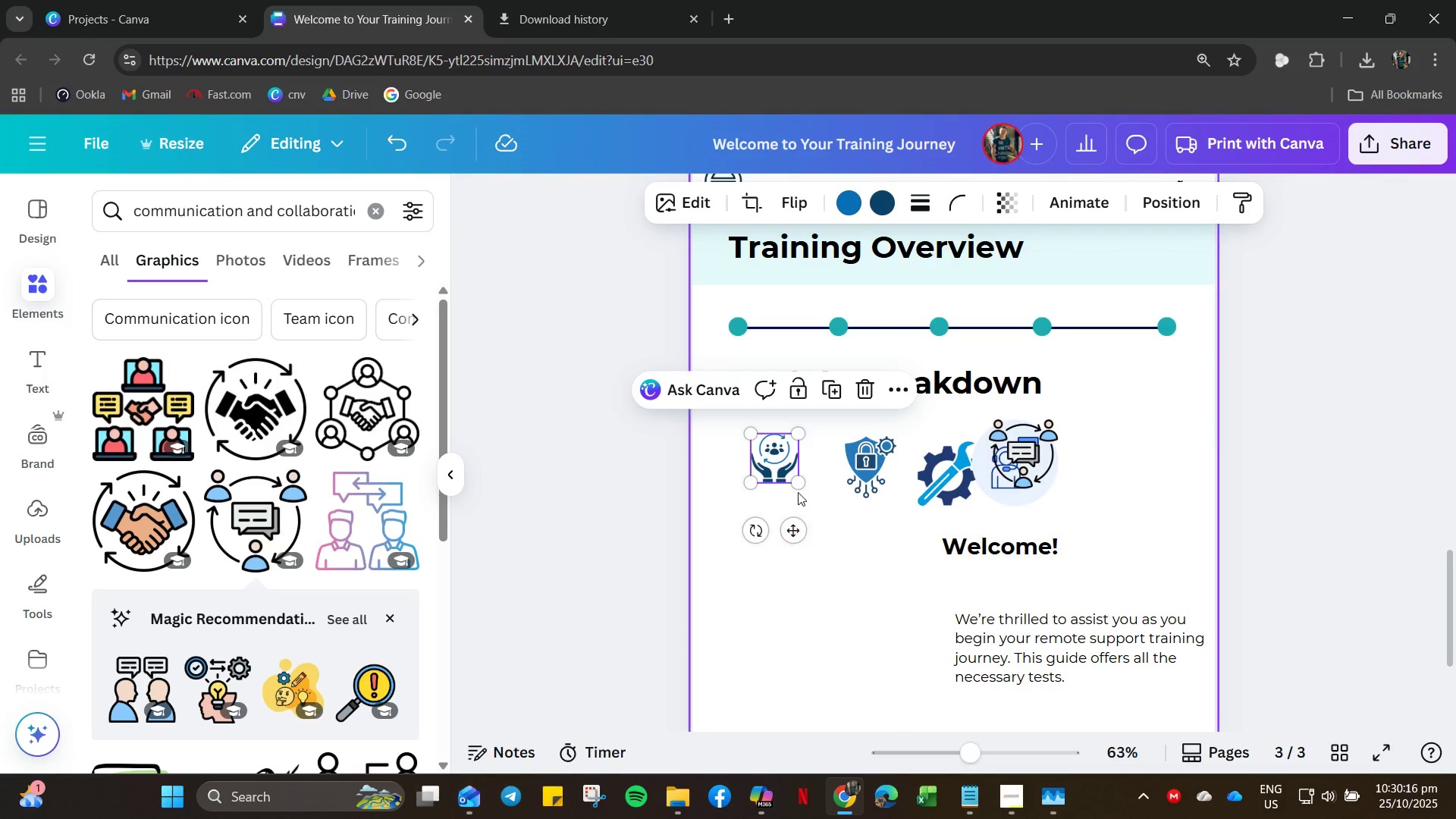 
left_click([33, 363])
 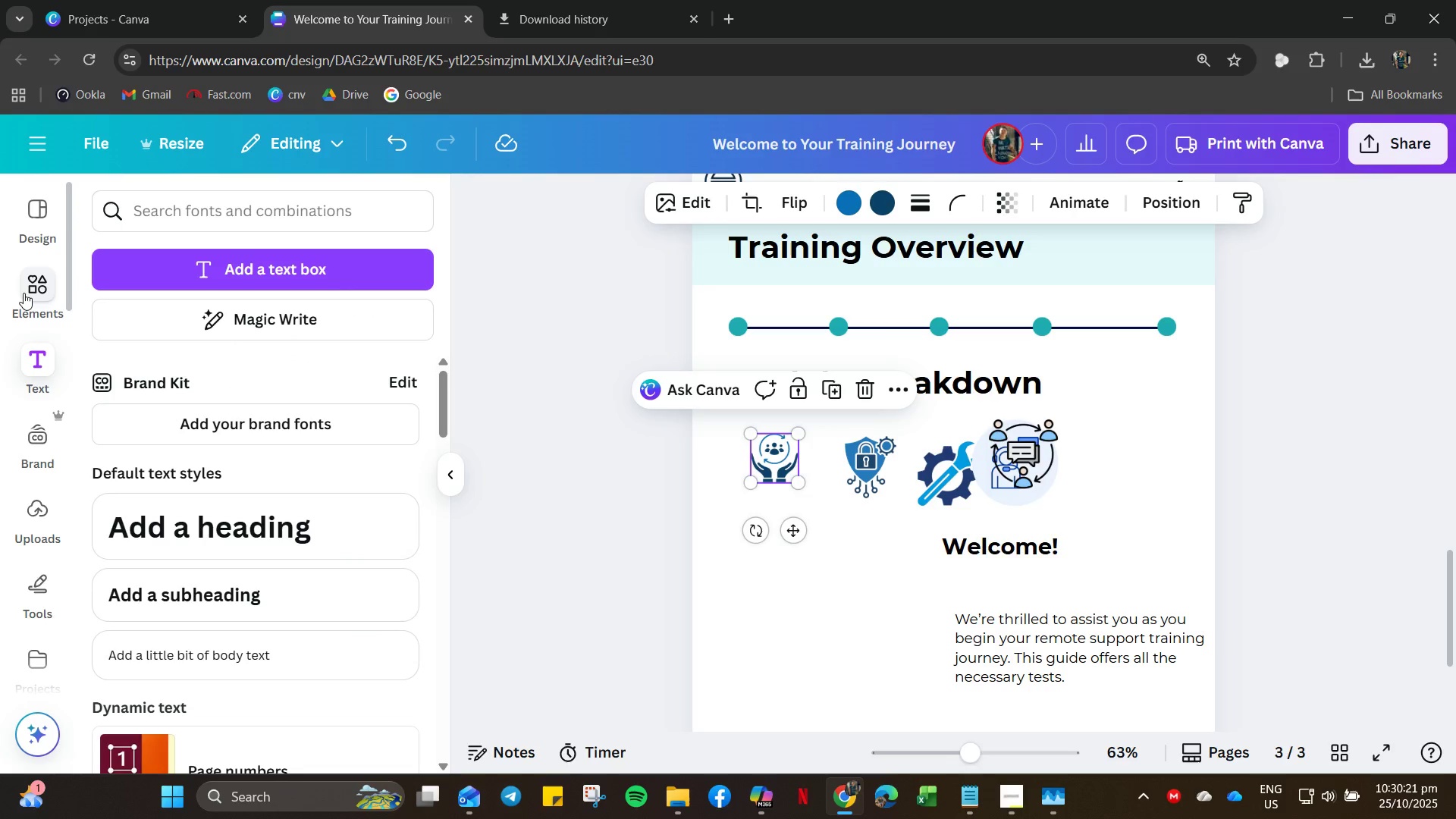 
left_click([24, 292])
 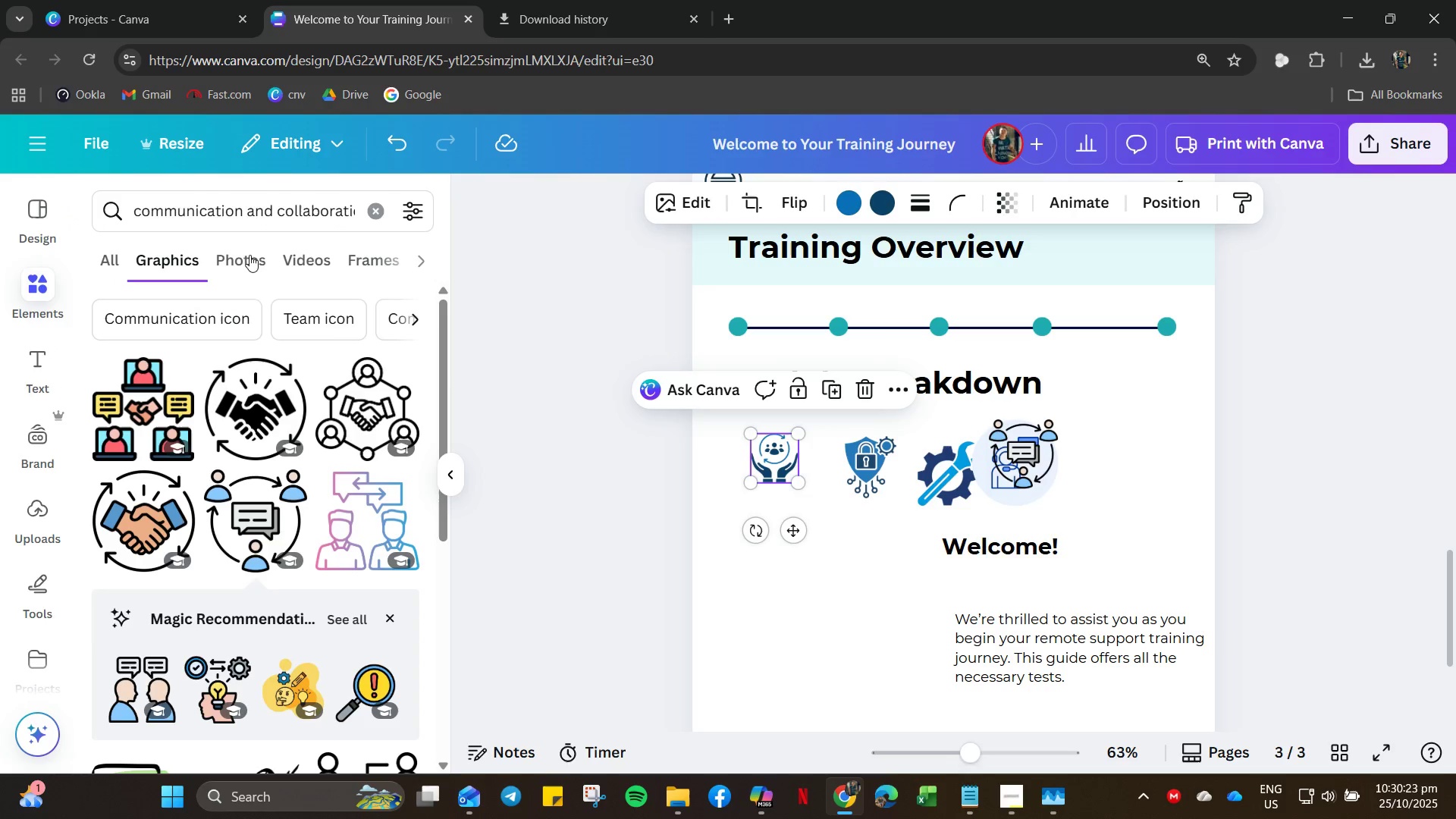 
left_click([220, 221])
 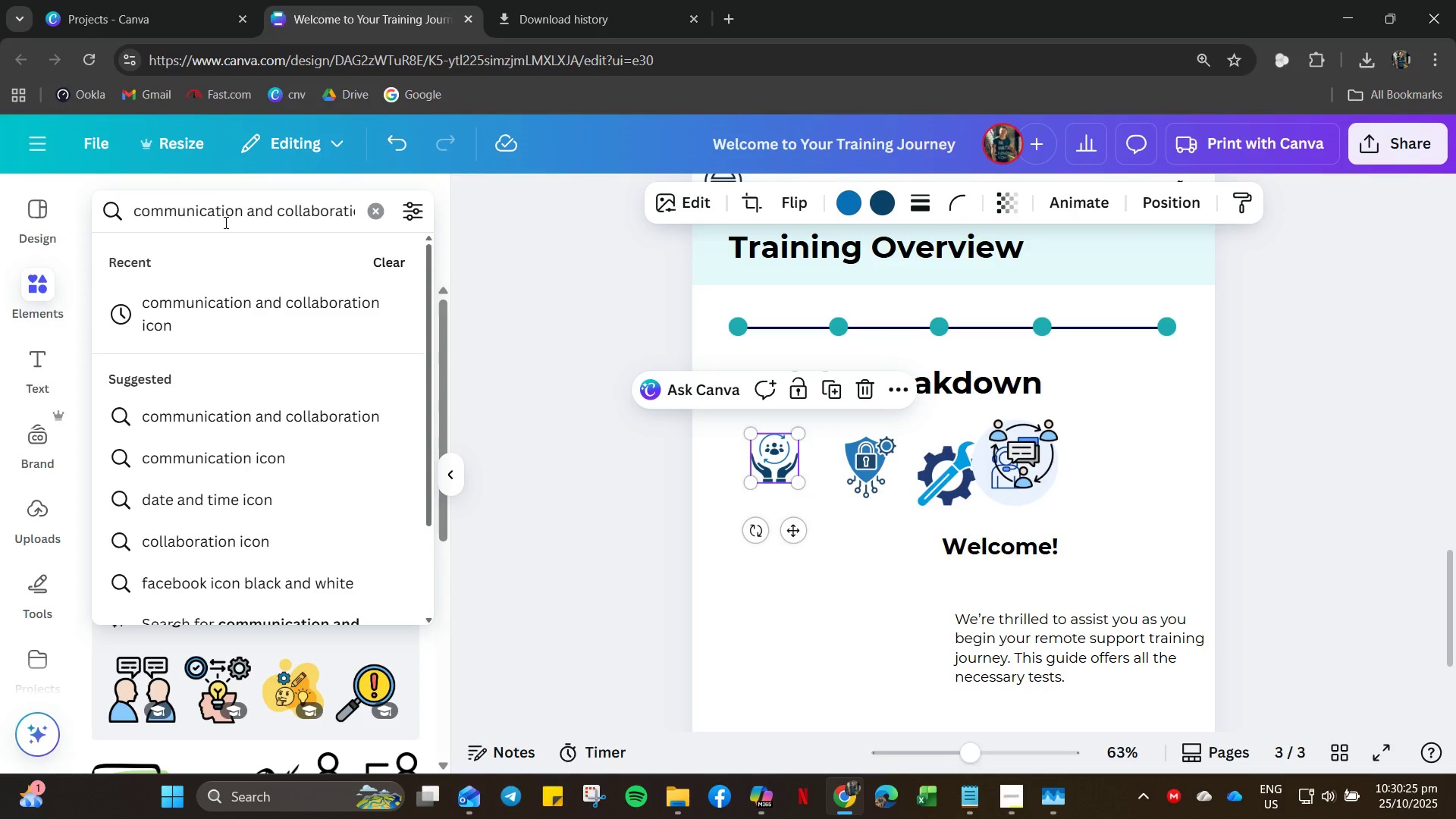 
key(Control+ControlLeft)
 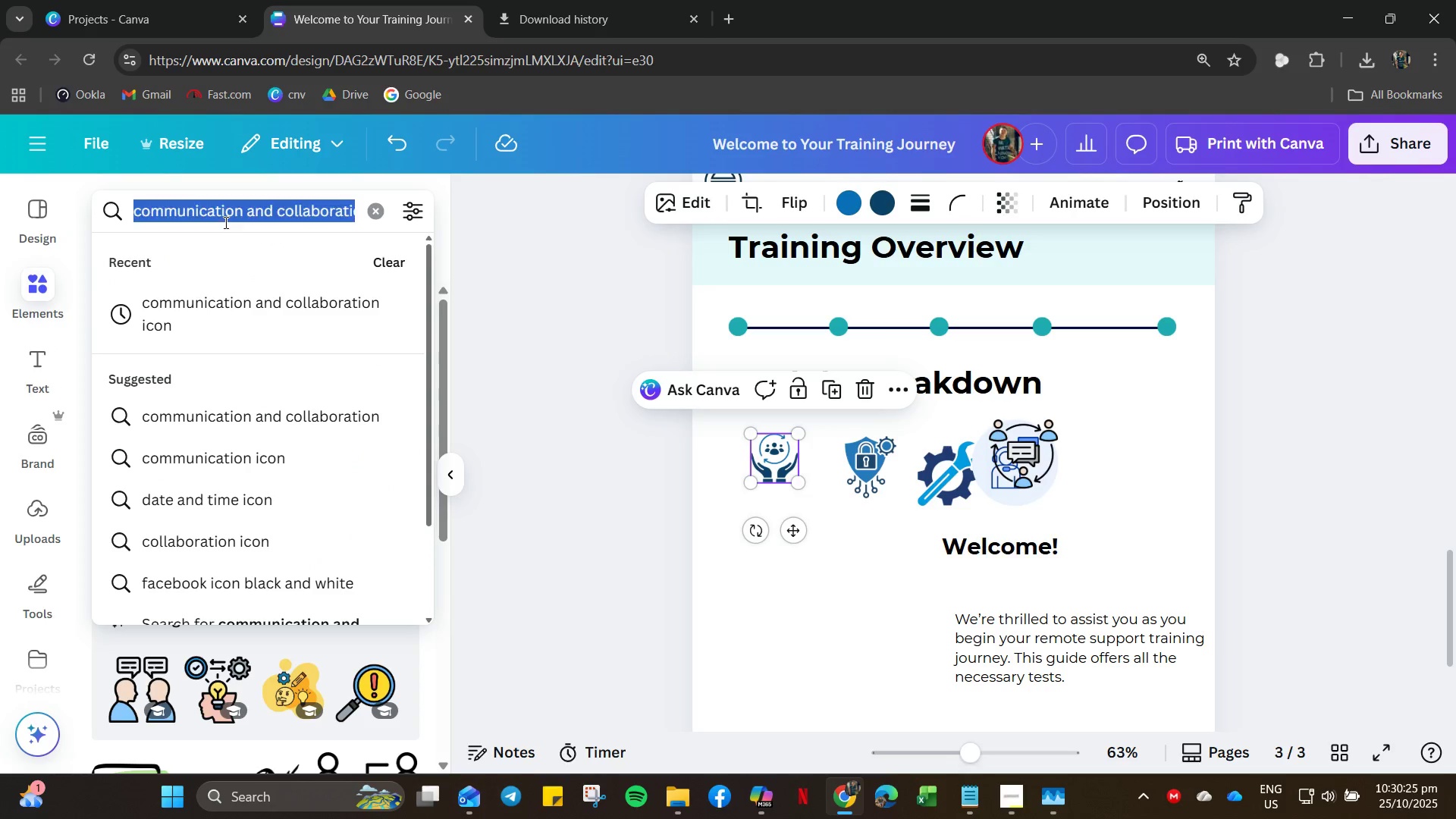 
key(Control+A)
 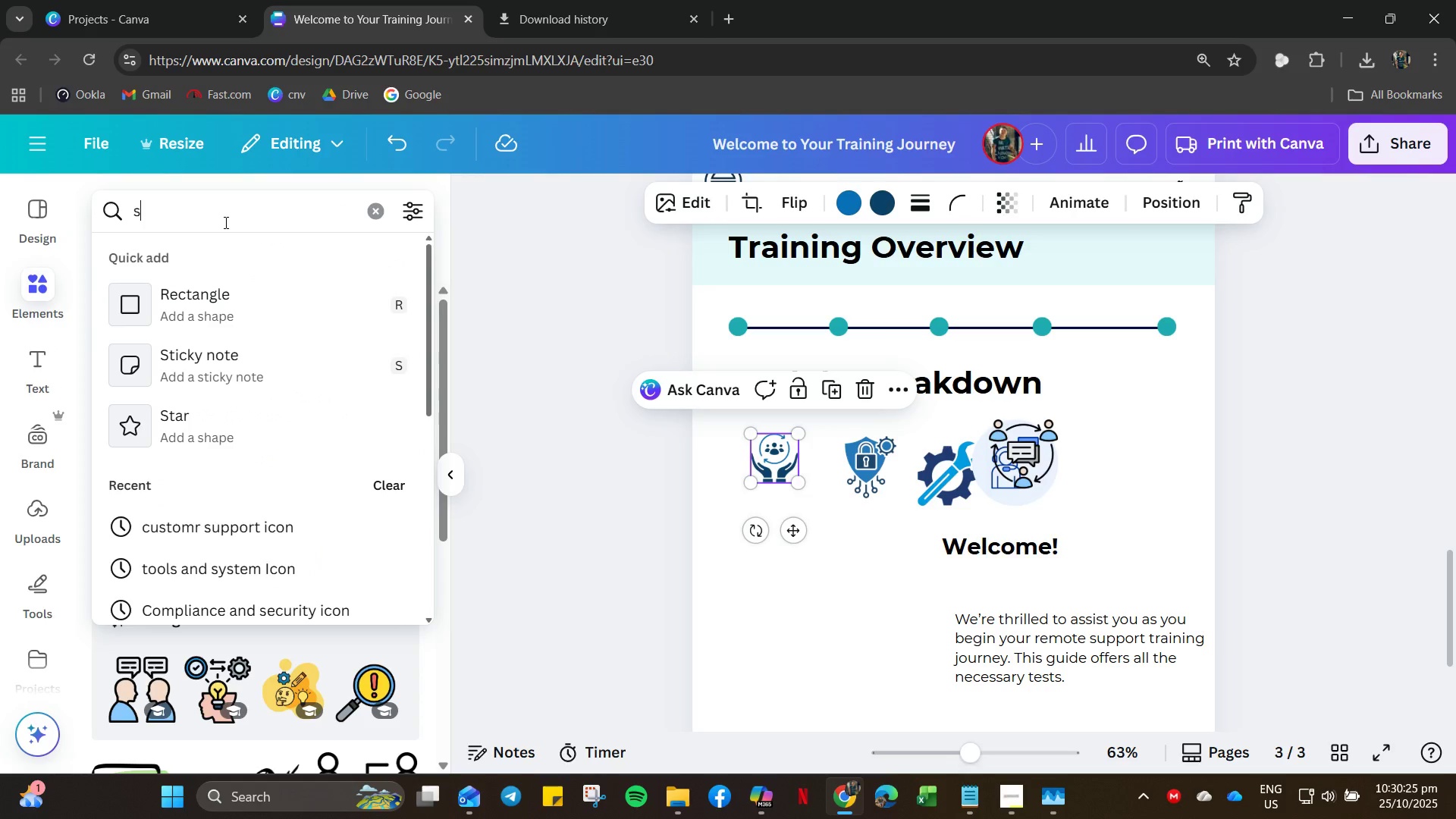 
type(square)
 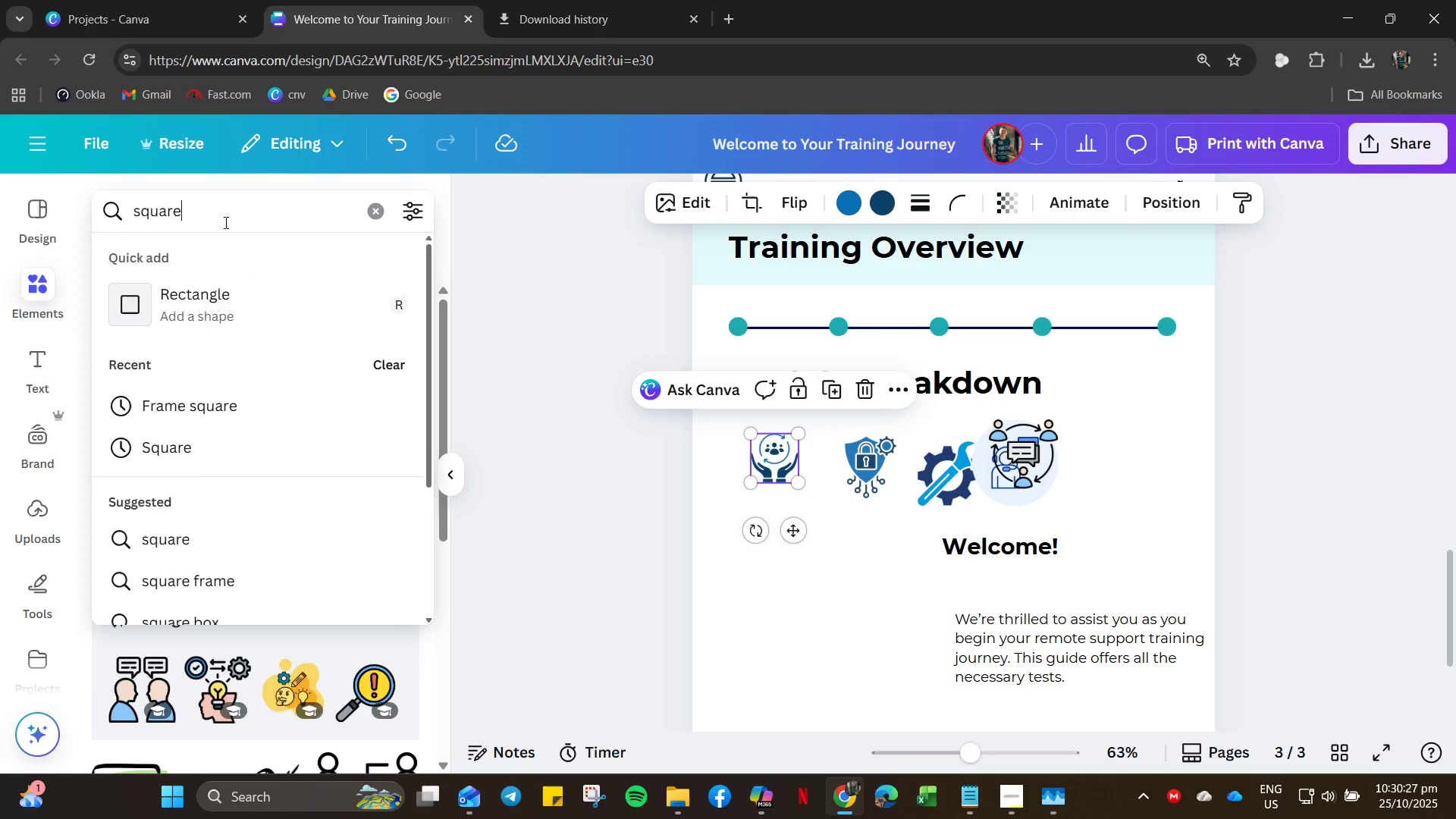 
key(Enter)
 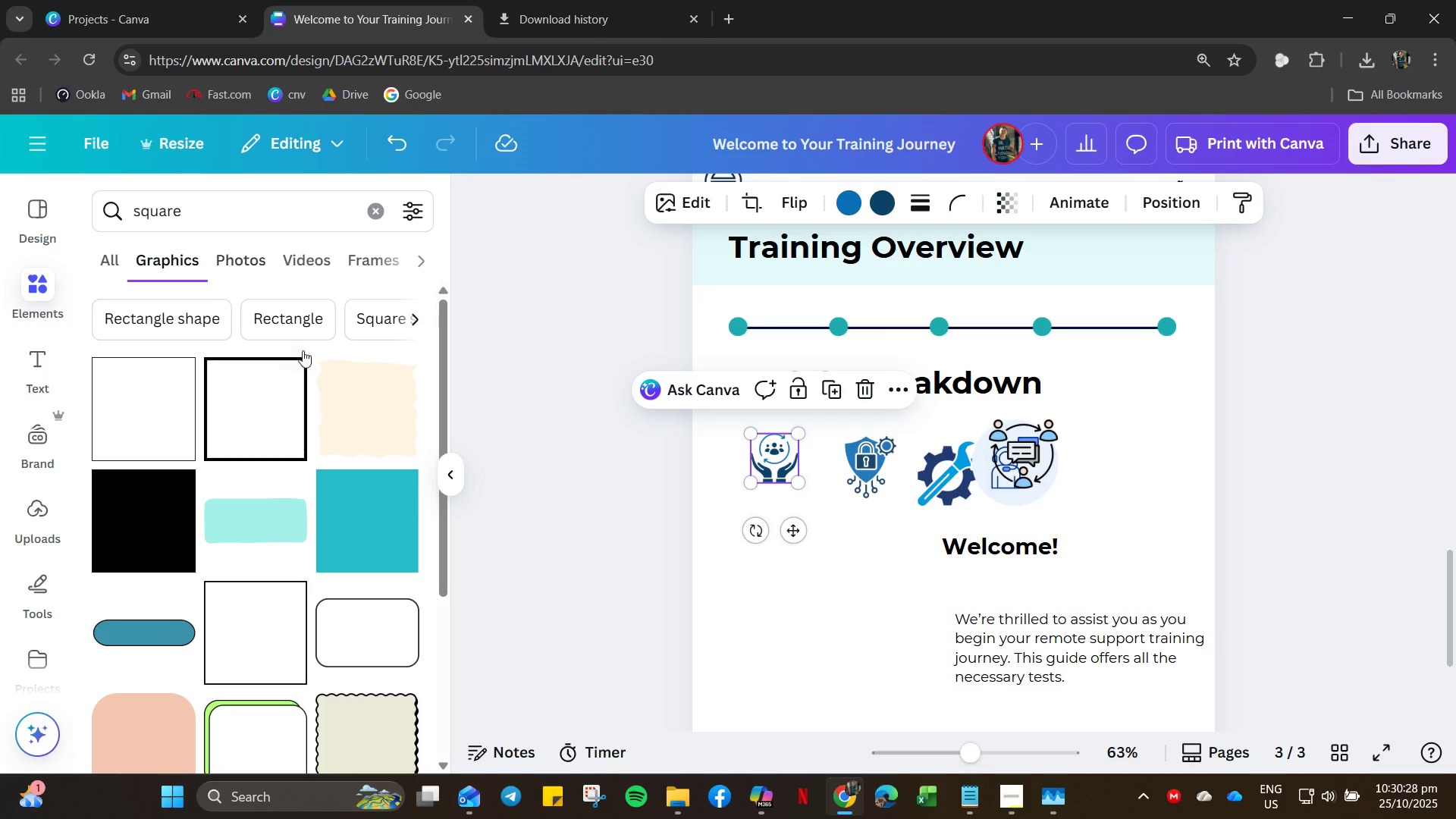 
scroll: coordinate [218, 466], scroll_direction: down, amount: 40.0
 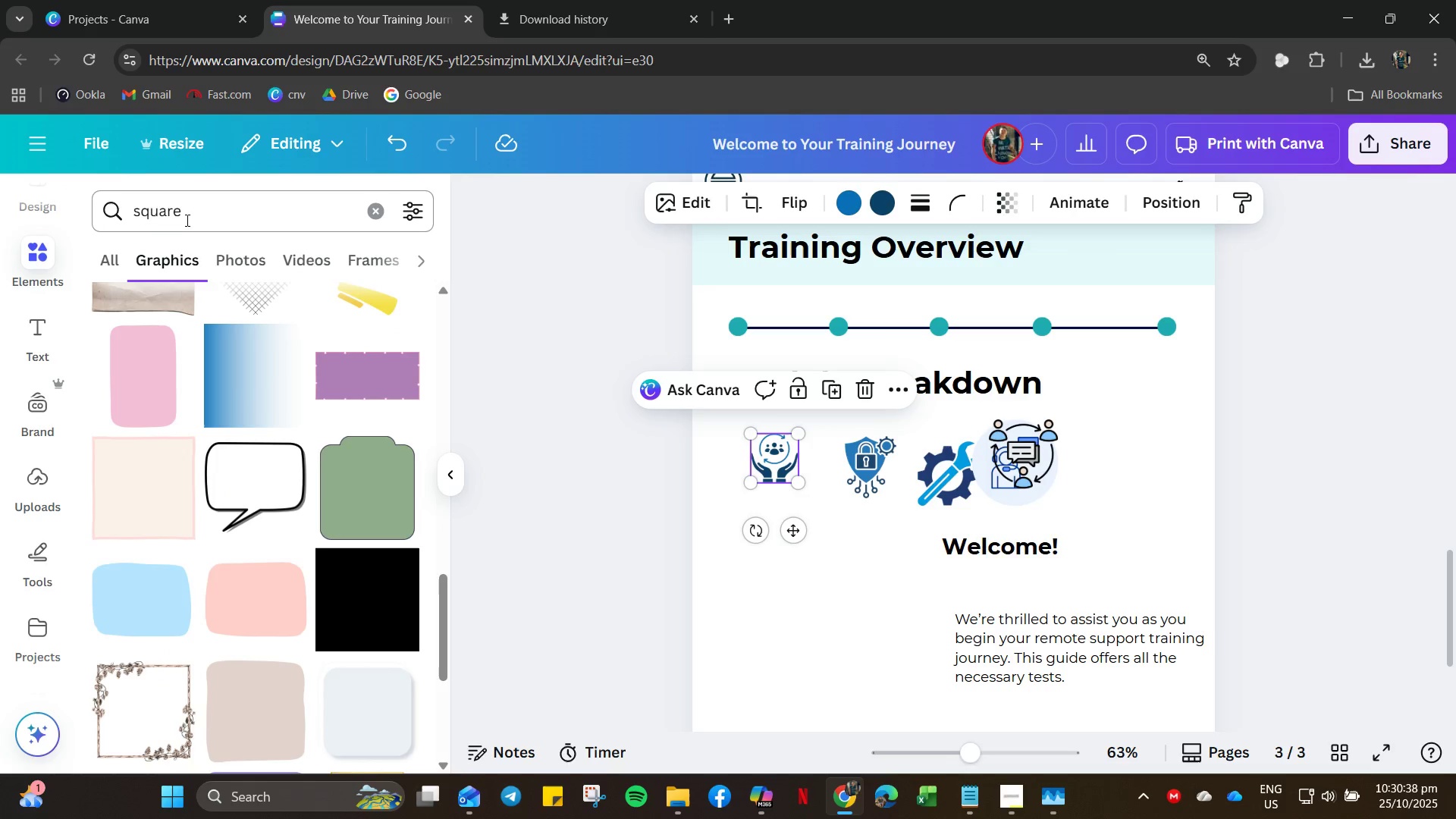 
left_click([194, 209])
 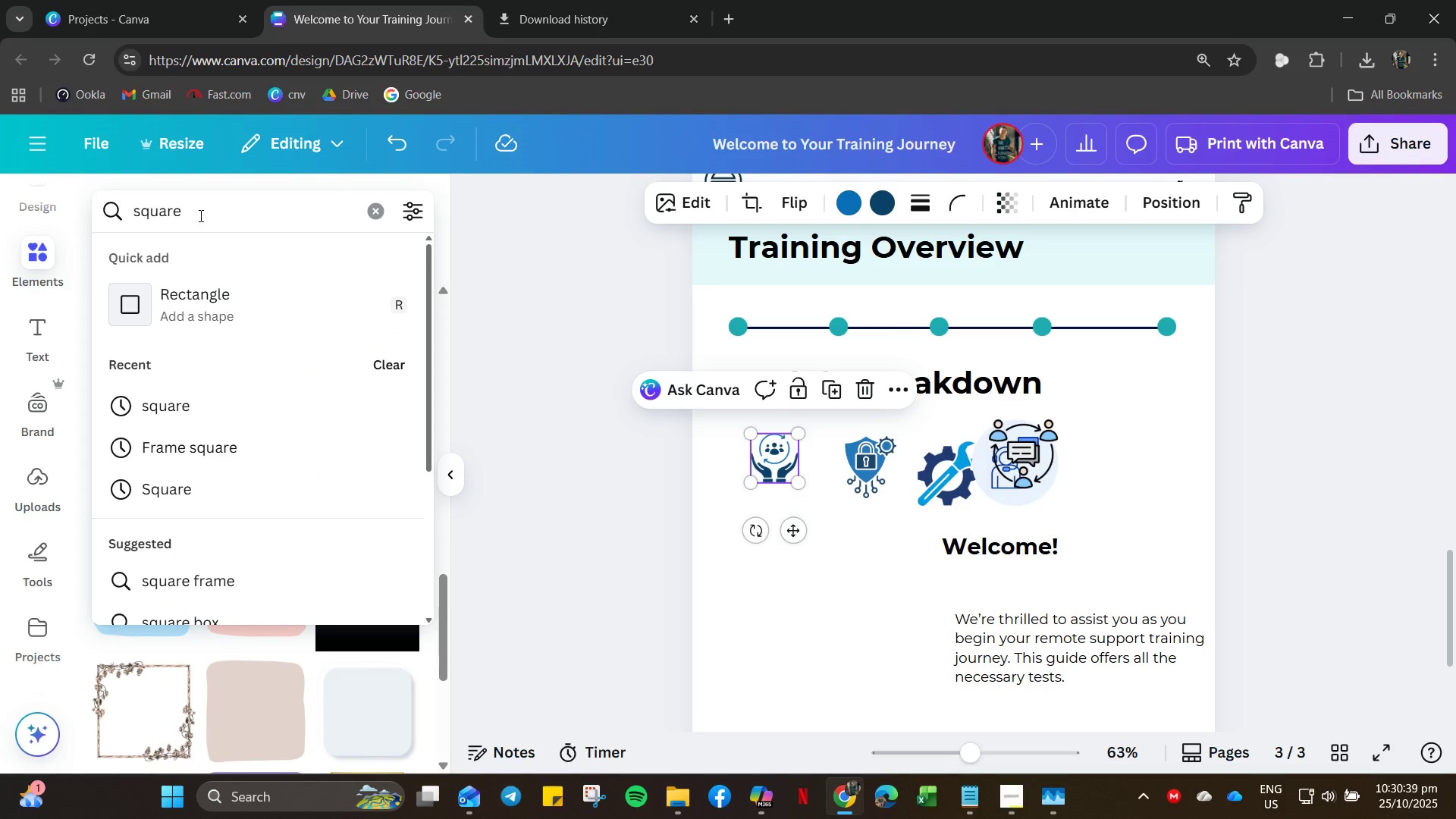 
key(Control+ControlLeft)
 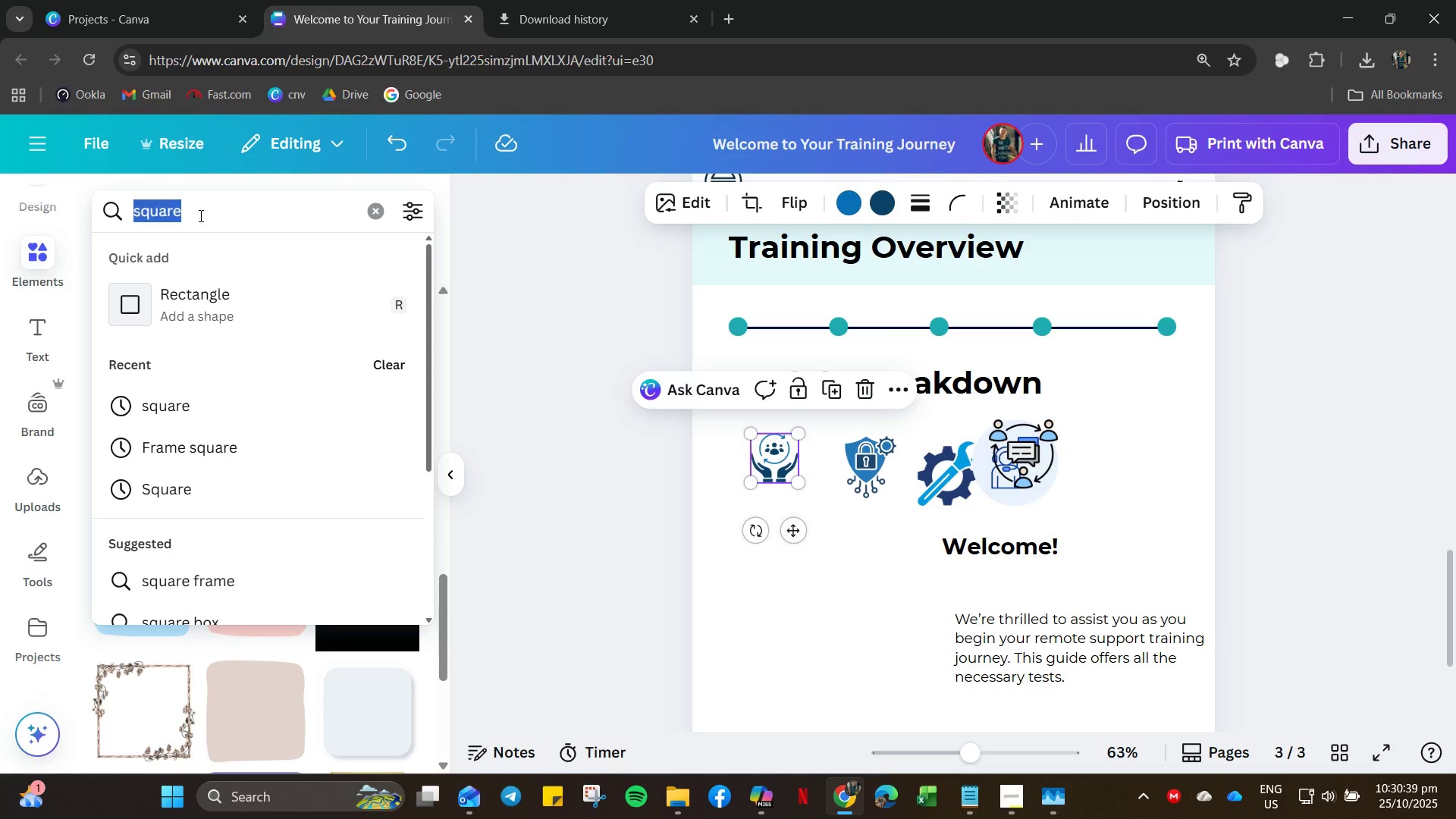 
key(Control+A)
 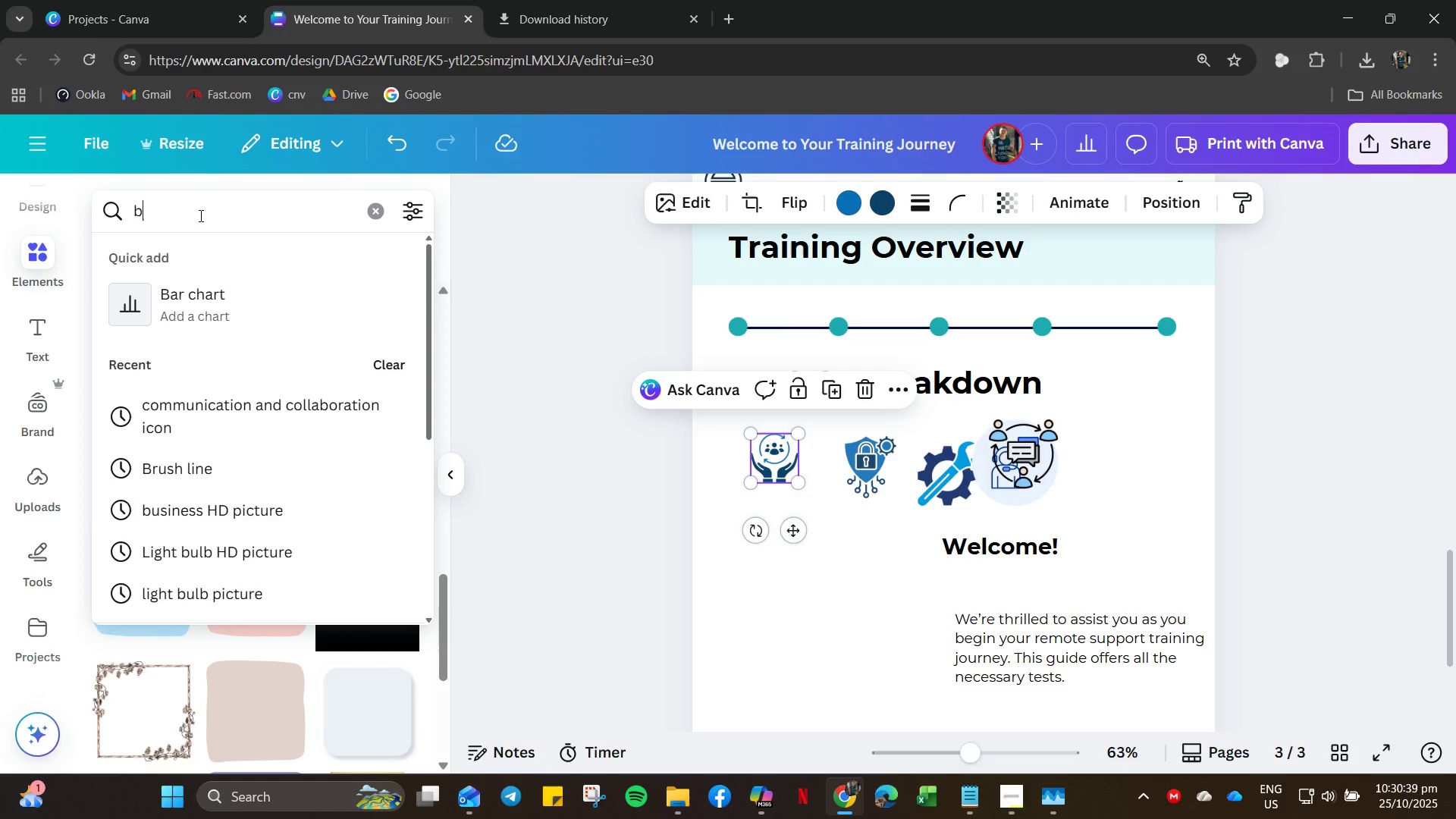 
type(buttom)
key(Backspace)
type(n icos)
 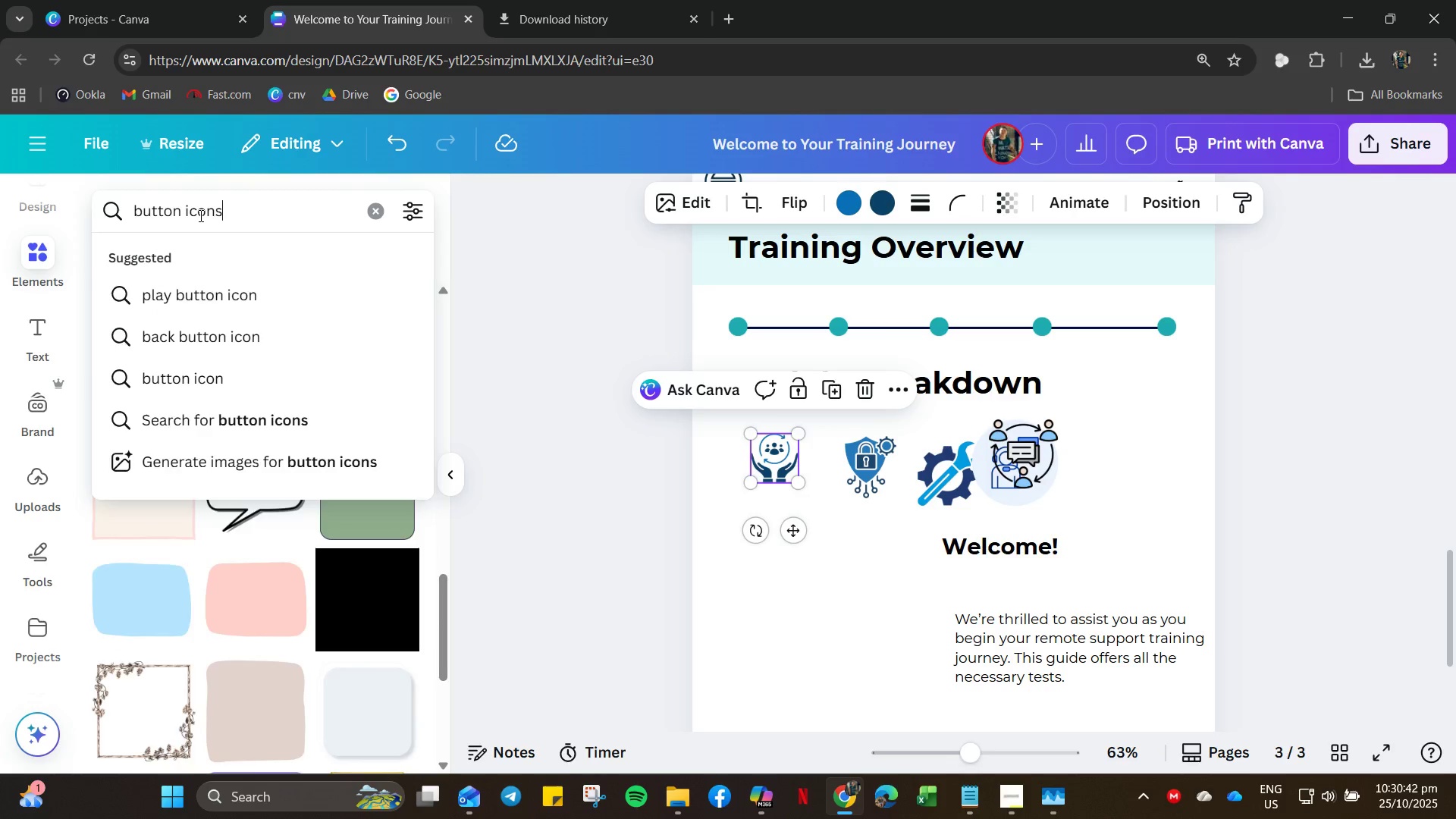 
key(Enter)
 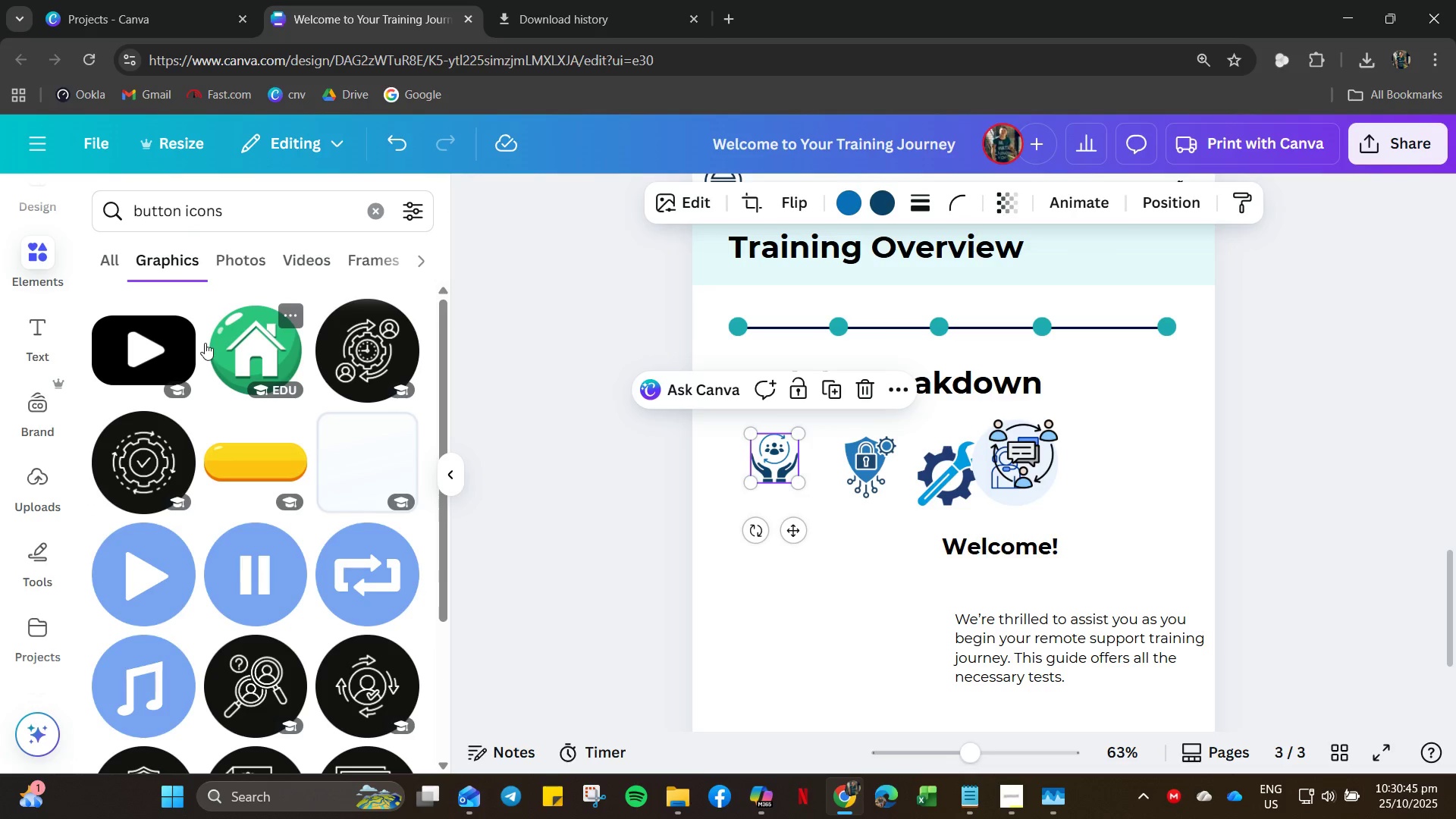 
scroll: coordinate [301, 544], scroll_direction: down, amount: 19.0
 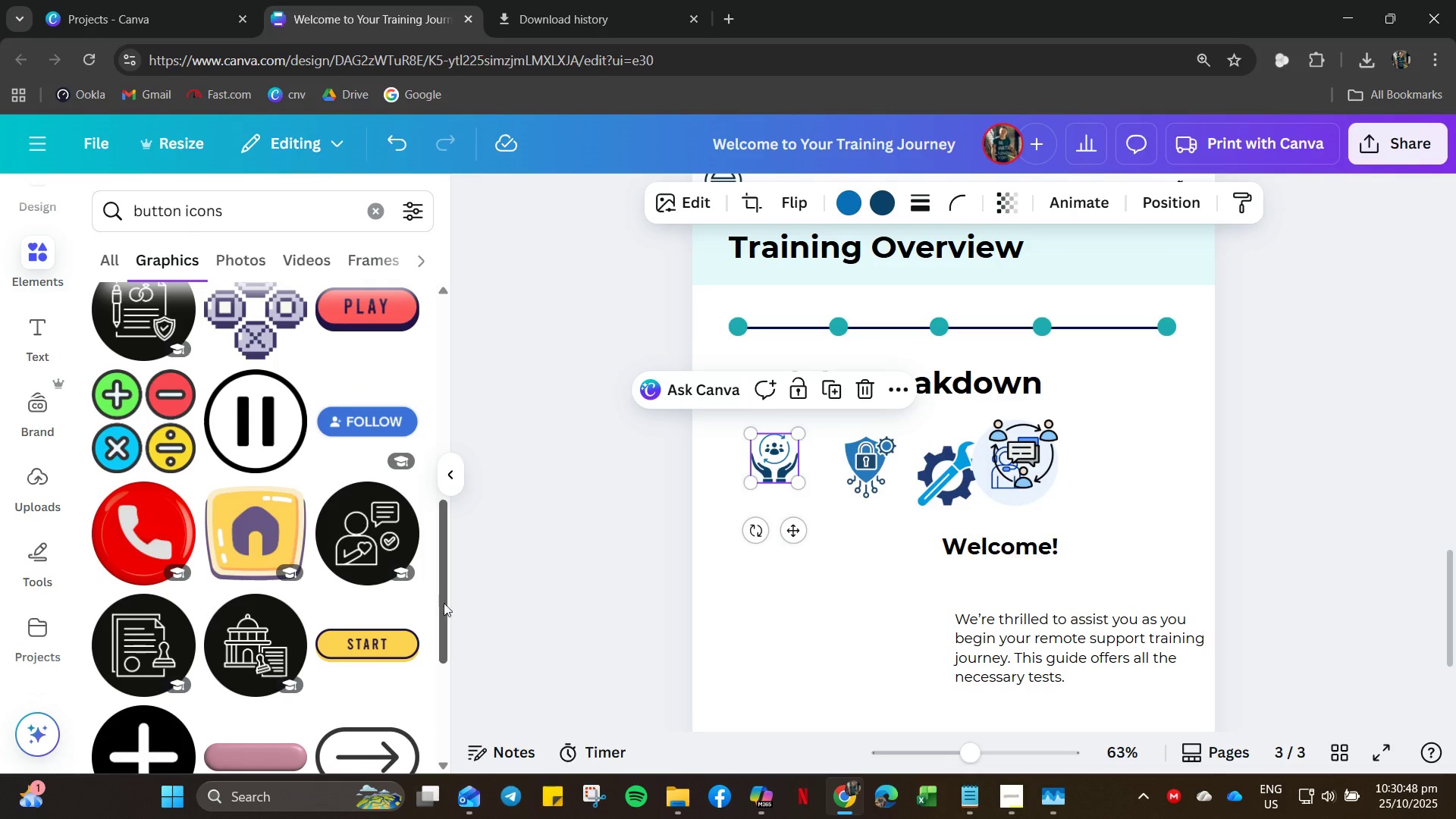 
left_click_drag(start_coordinate=[445, 609], to_coordinate=[385, 182])
 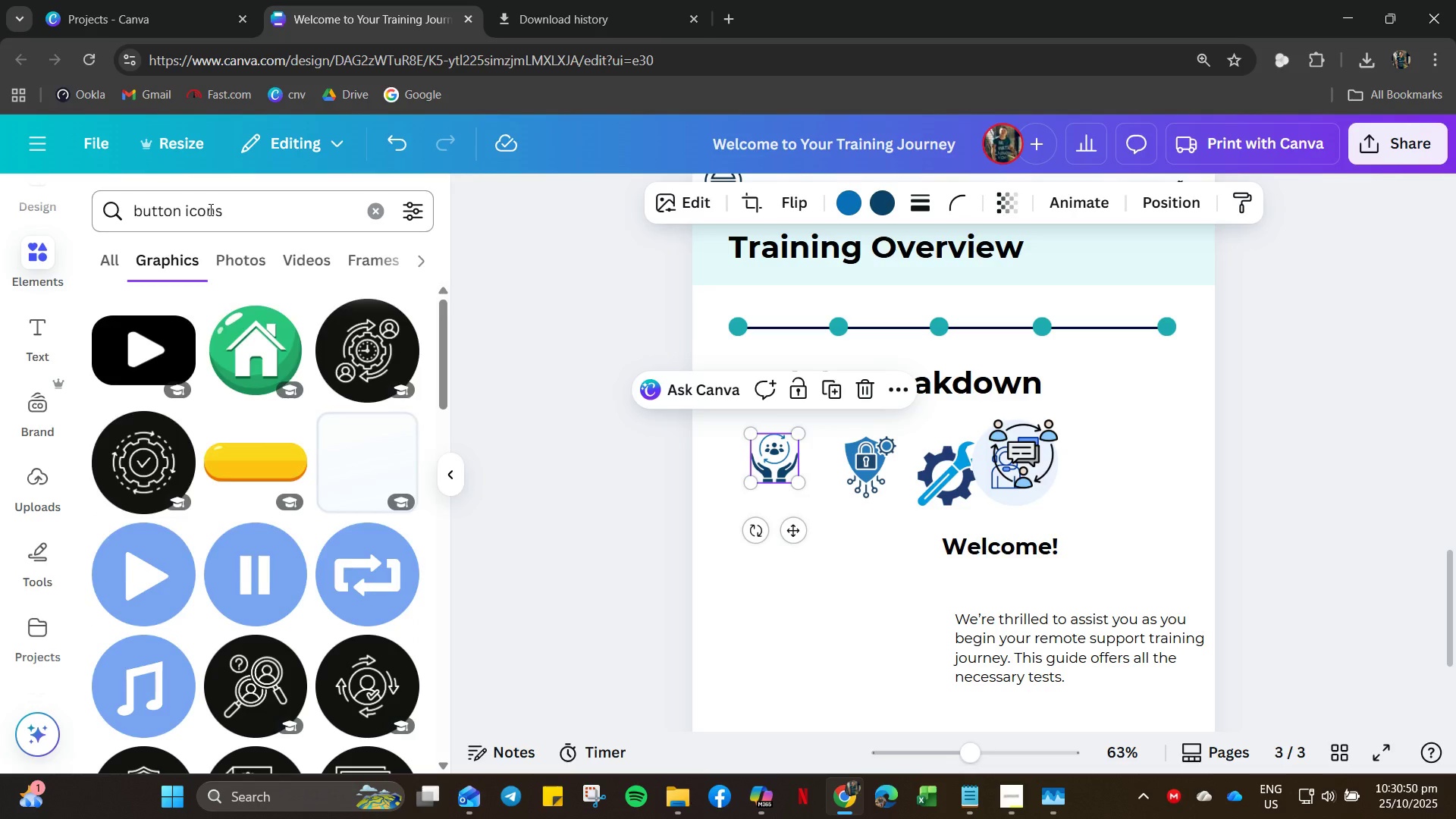 
double_click([209, 209])
 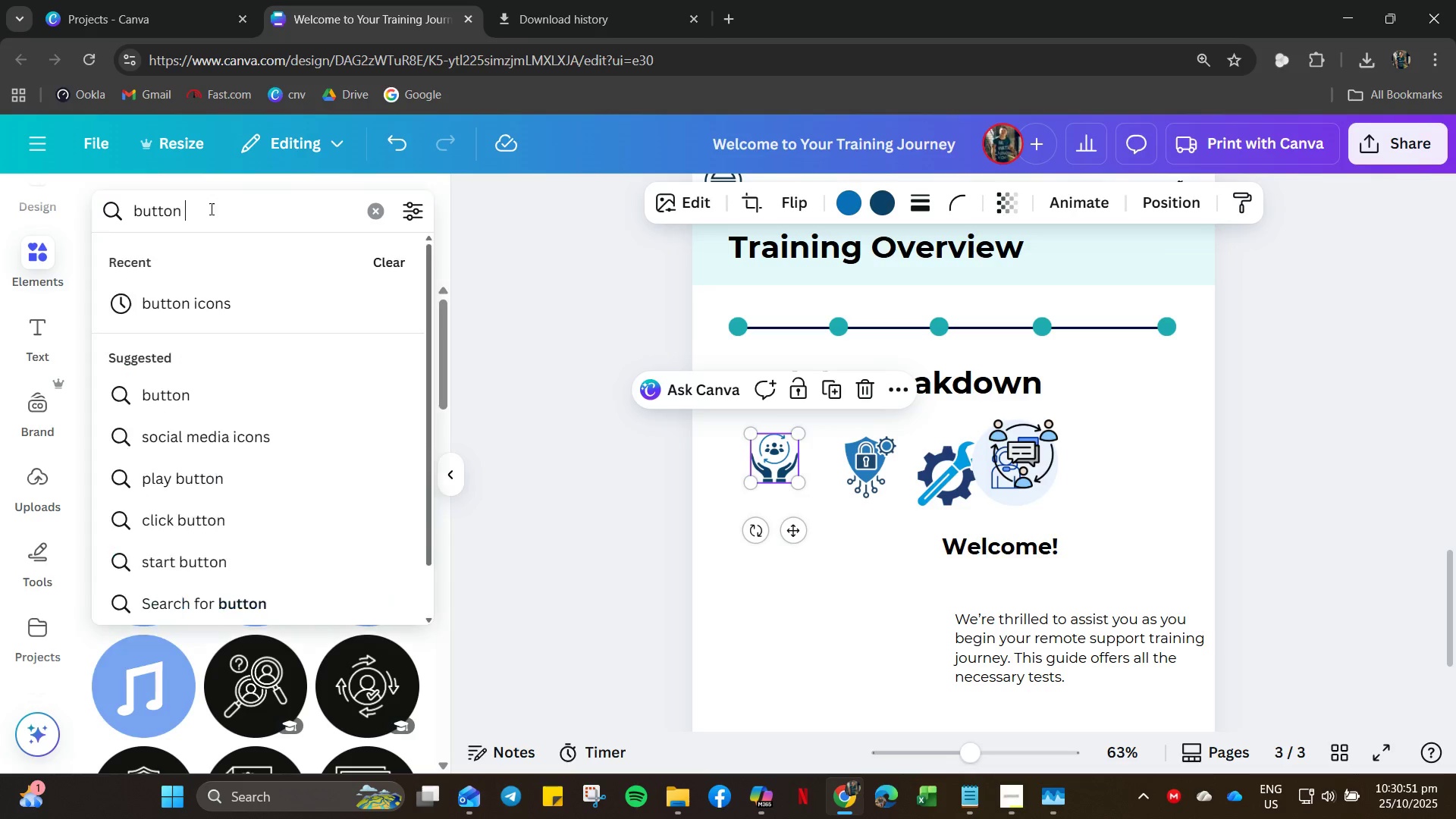 
key(Backspace)
 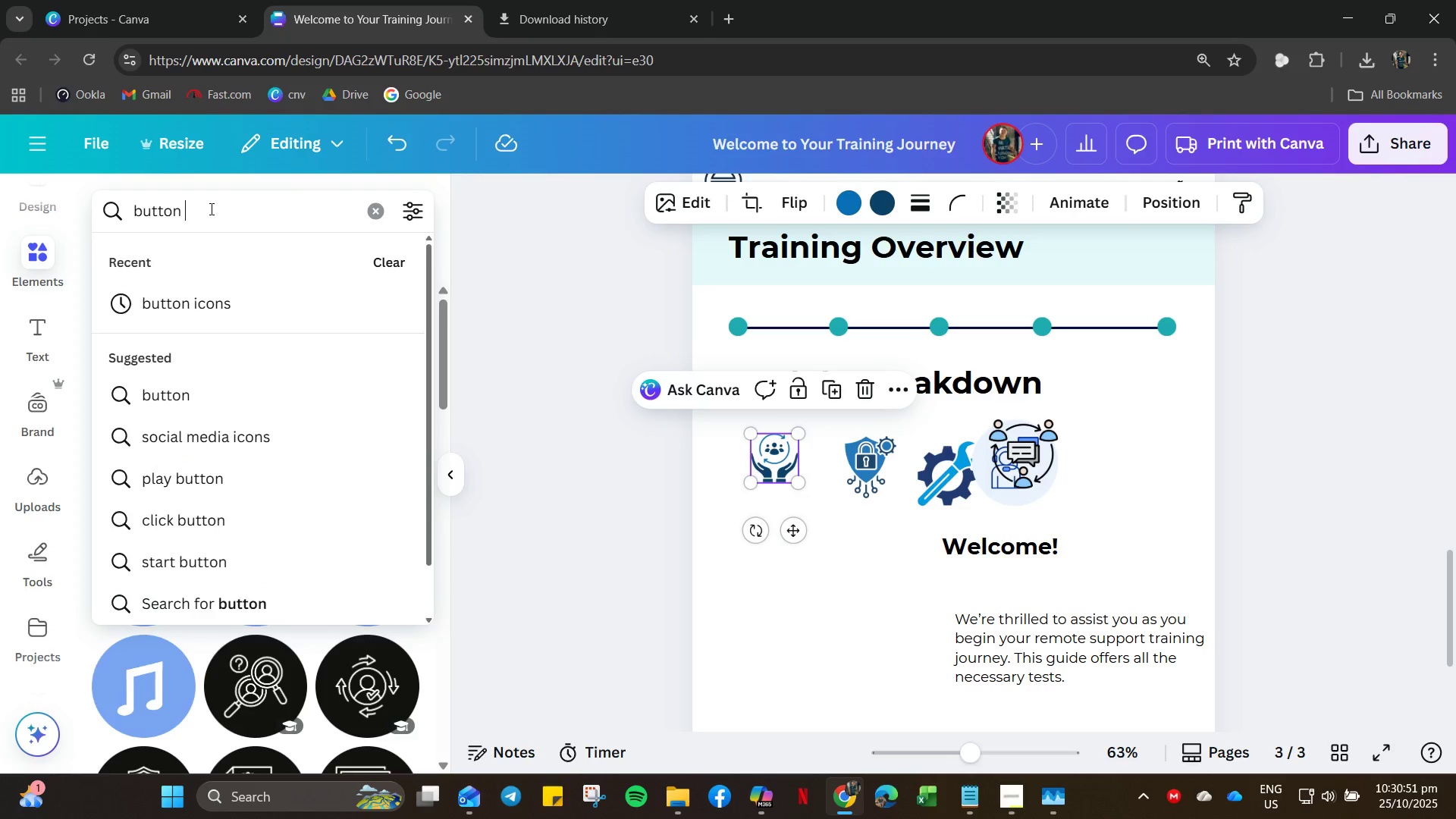 
key(Enter)
 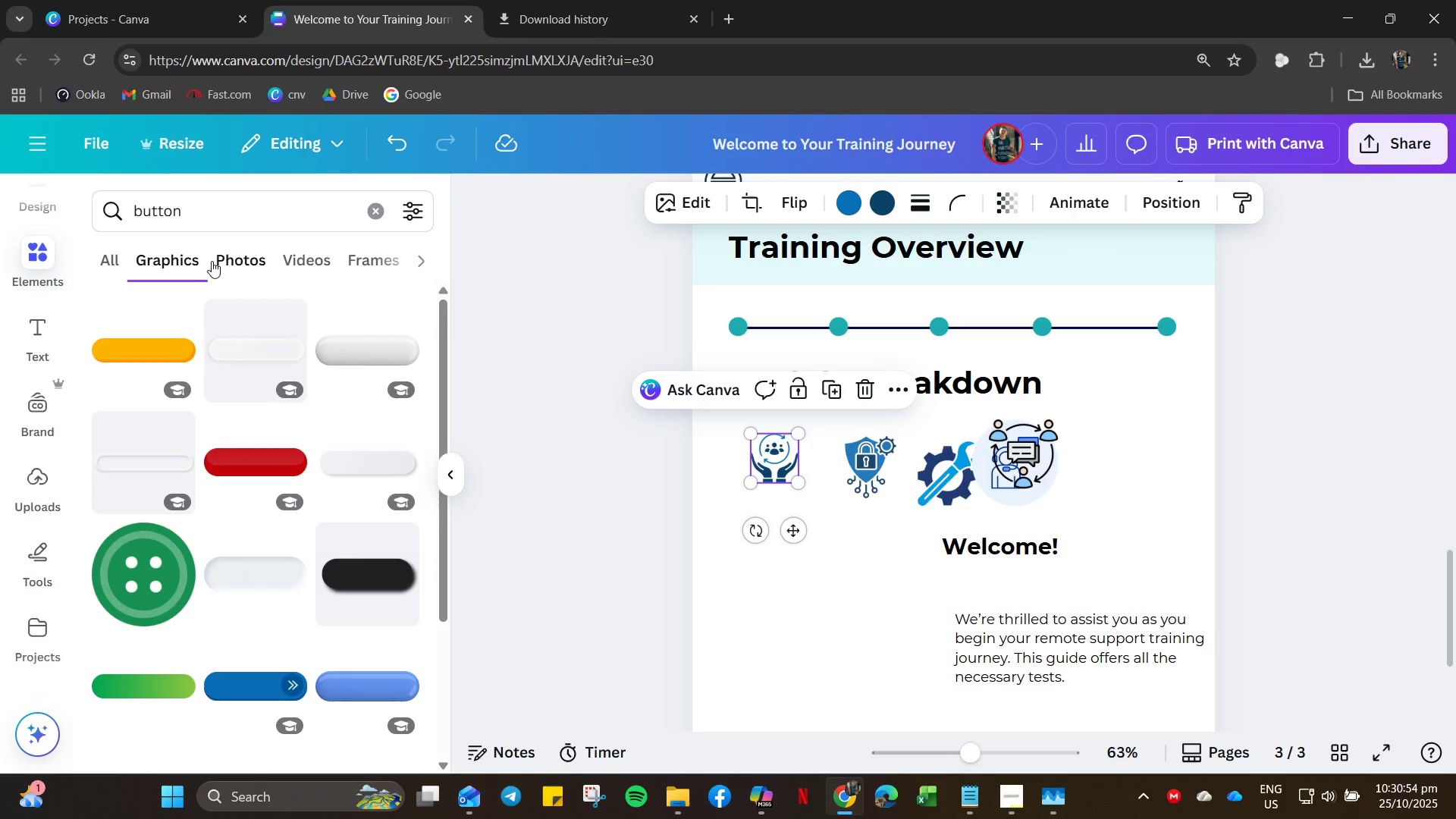 
left_click([170, 212])
 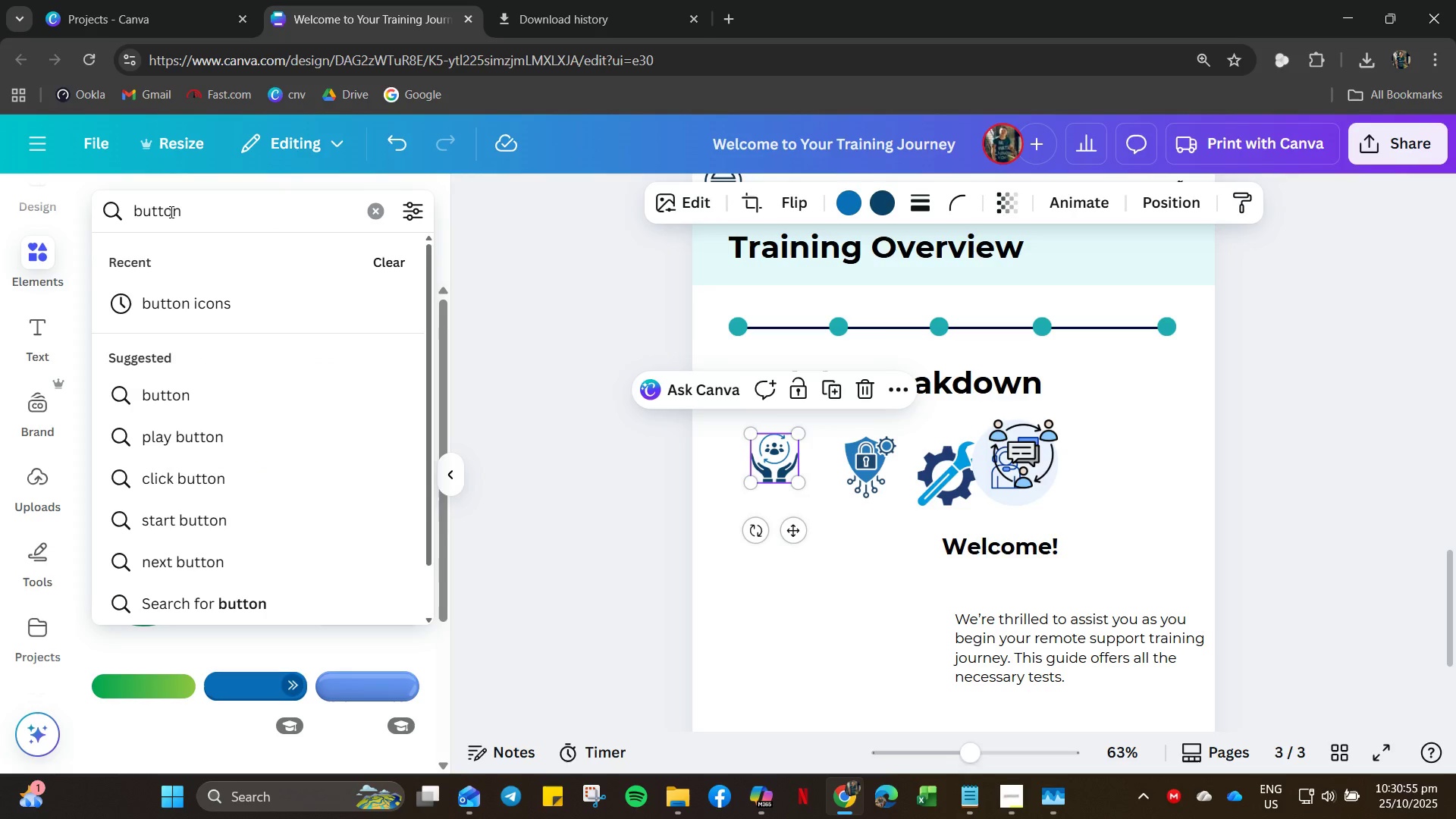 
hold_key(key=ControlLeft, duration=0.36)
 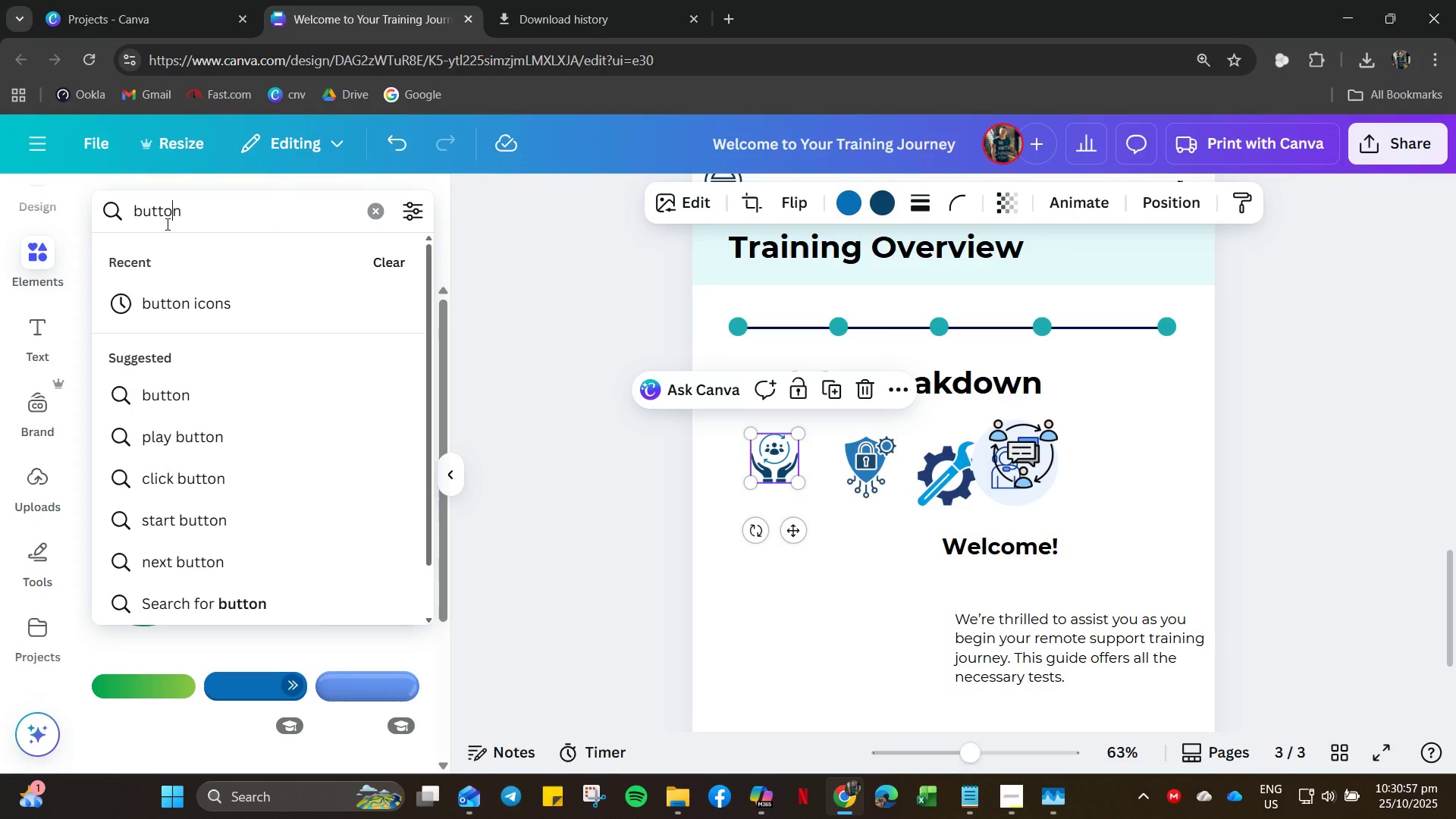 
type(square )
 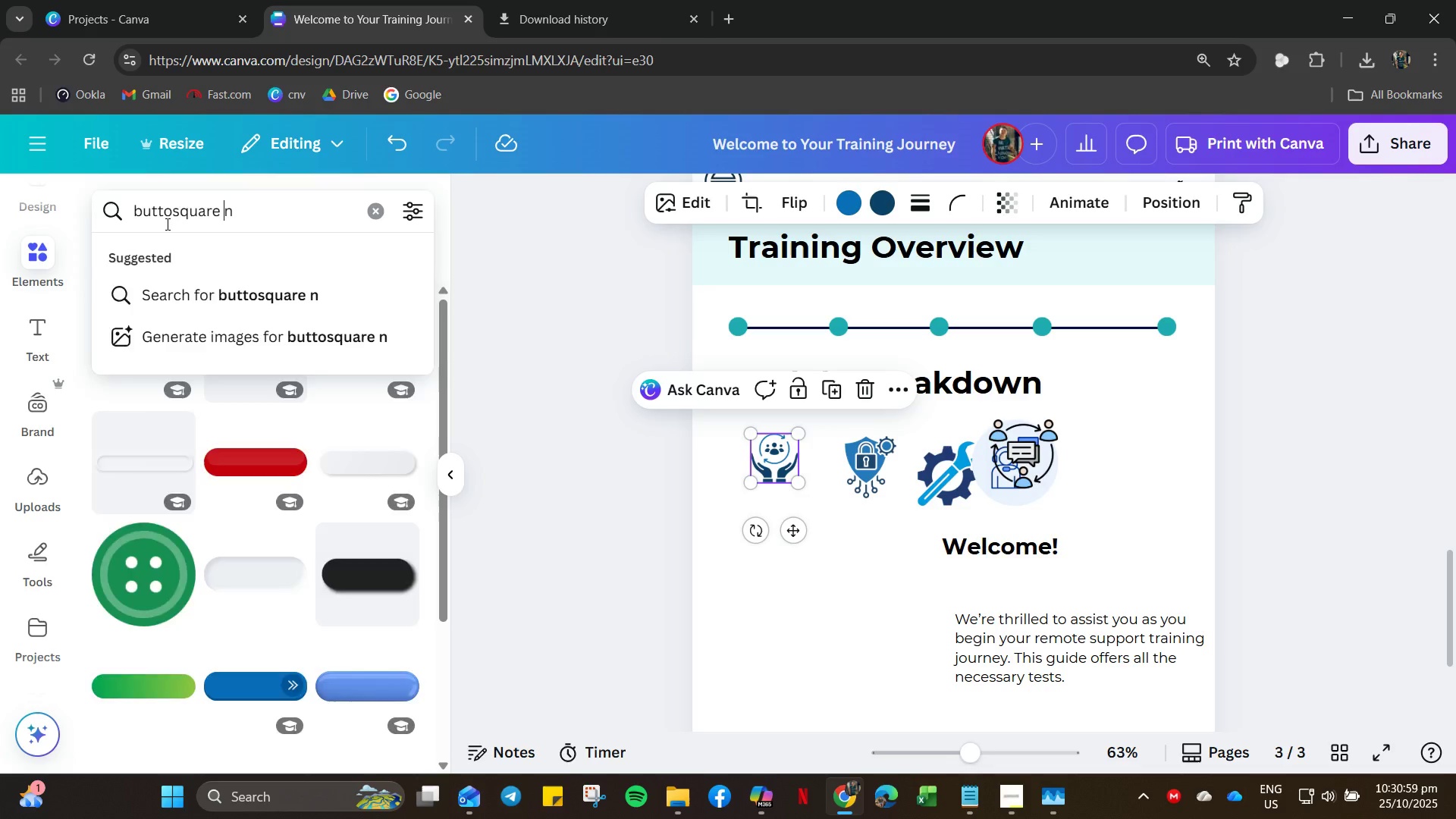 
key(Enter)
 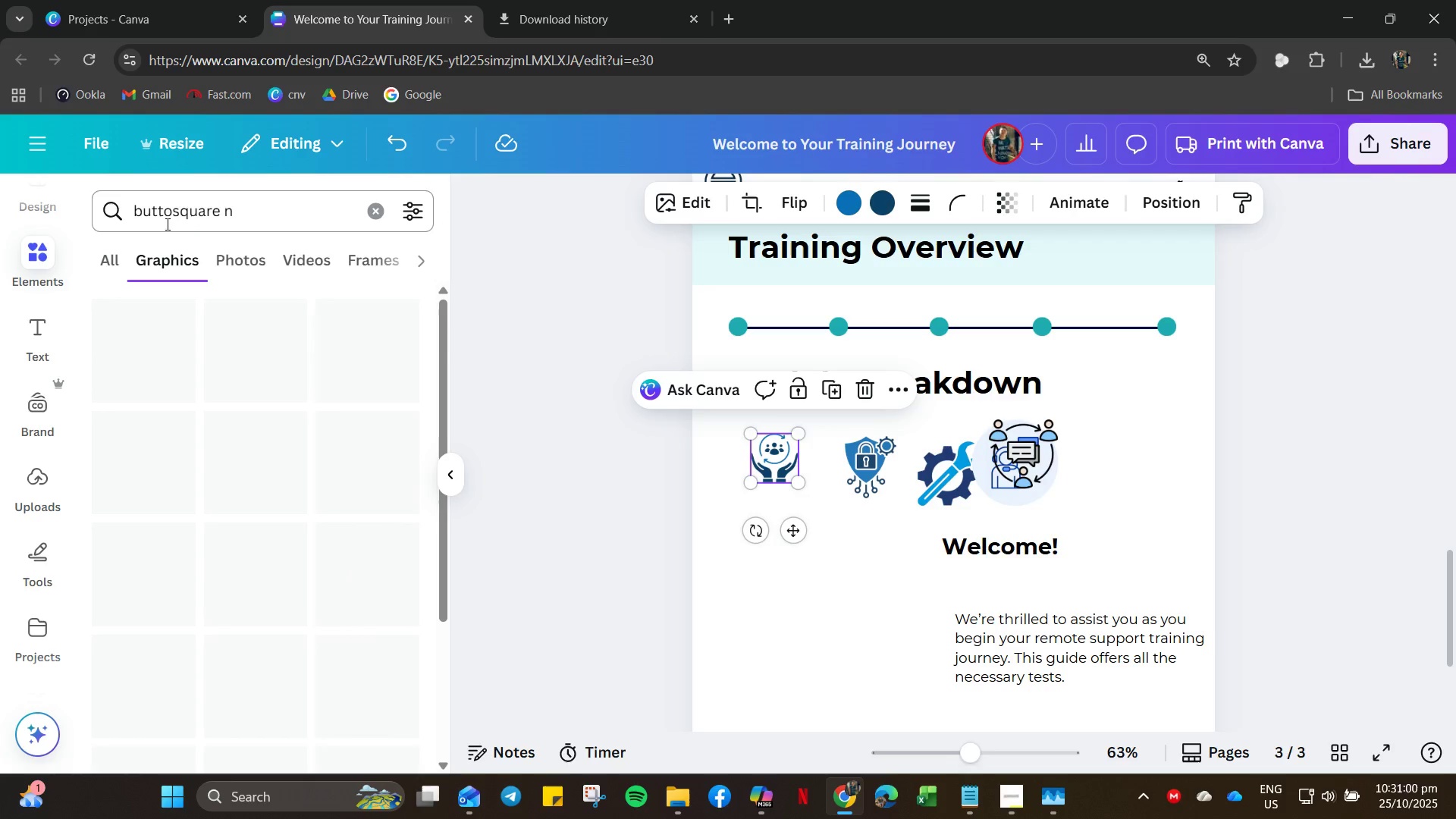 
left_click([166, 224])
 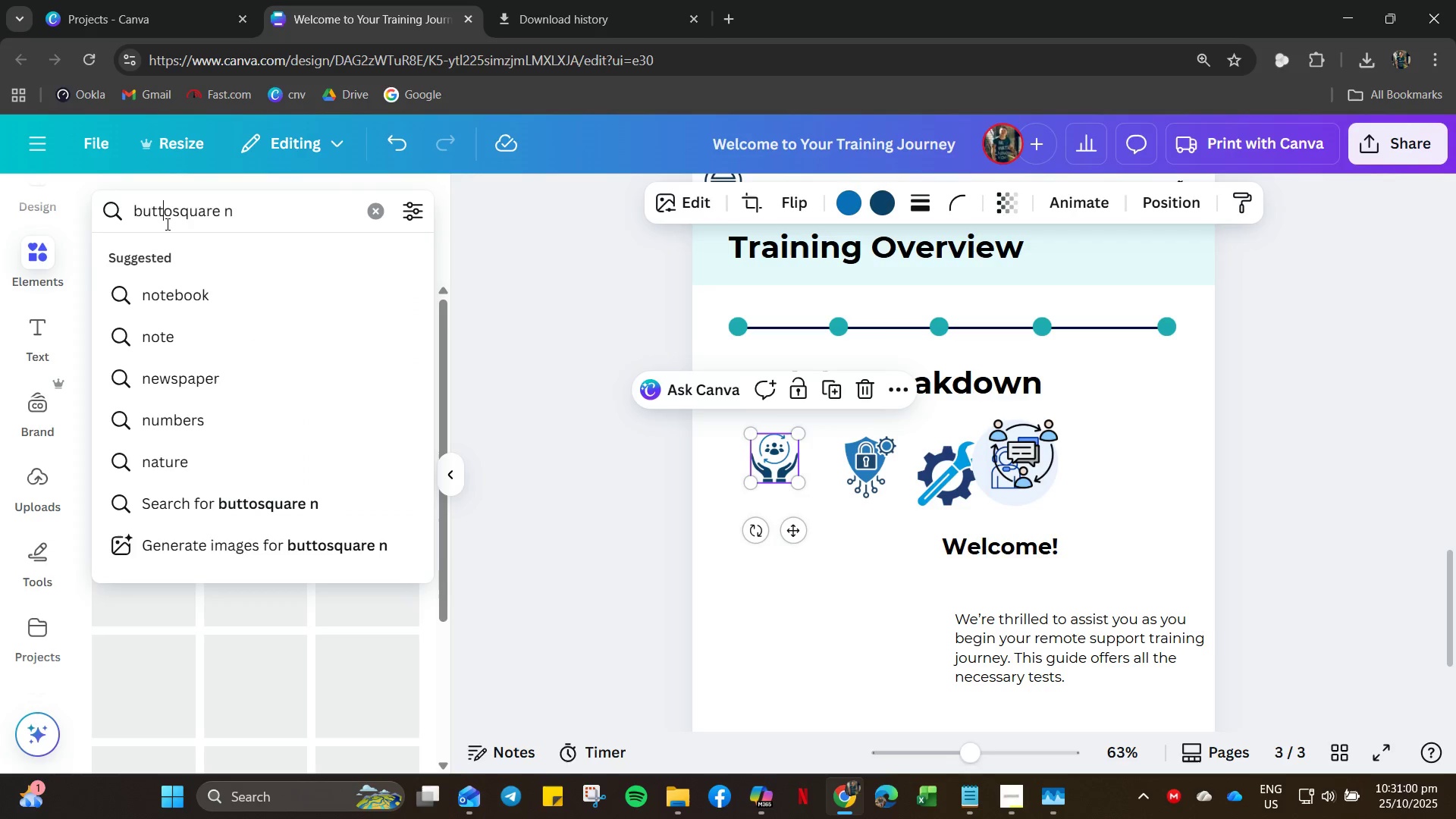 
key(Control+ControlLeft)
 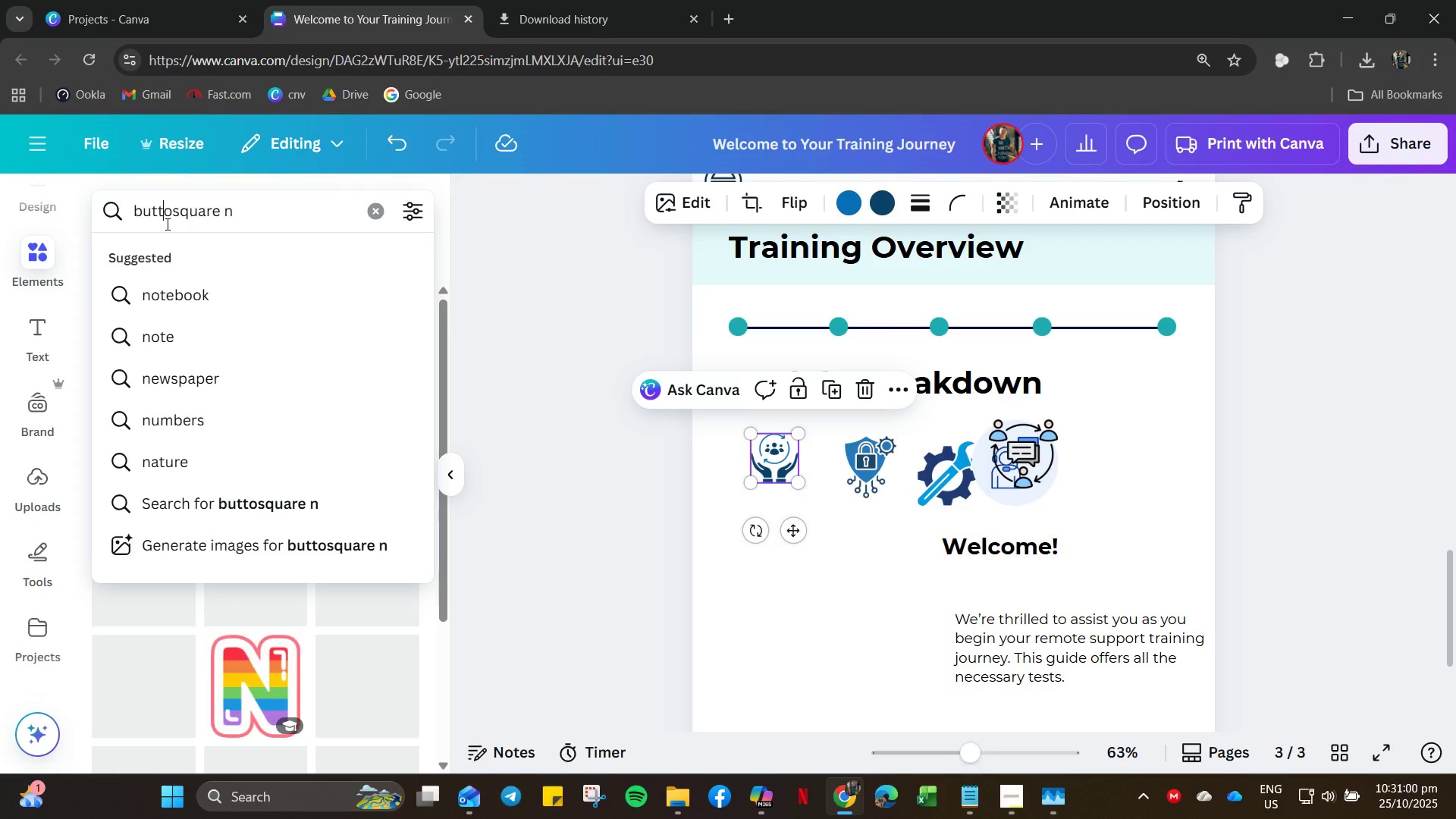 
key(Control+A)
 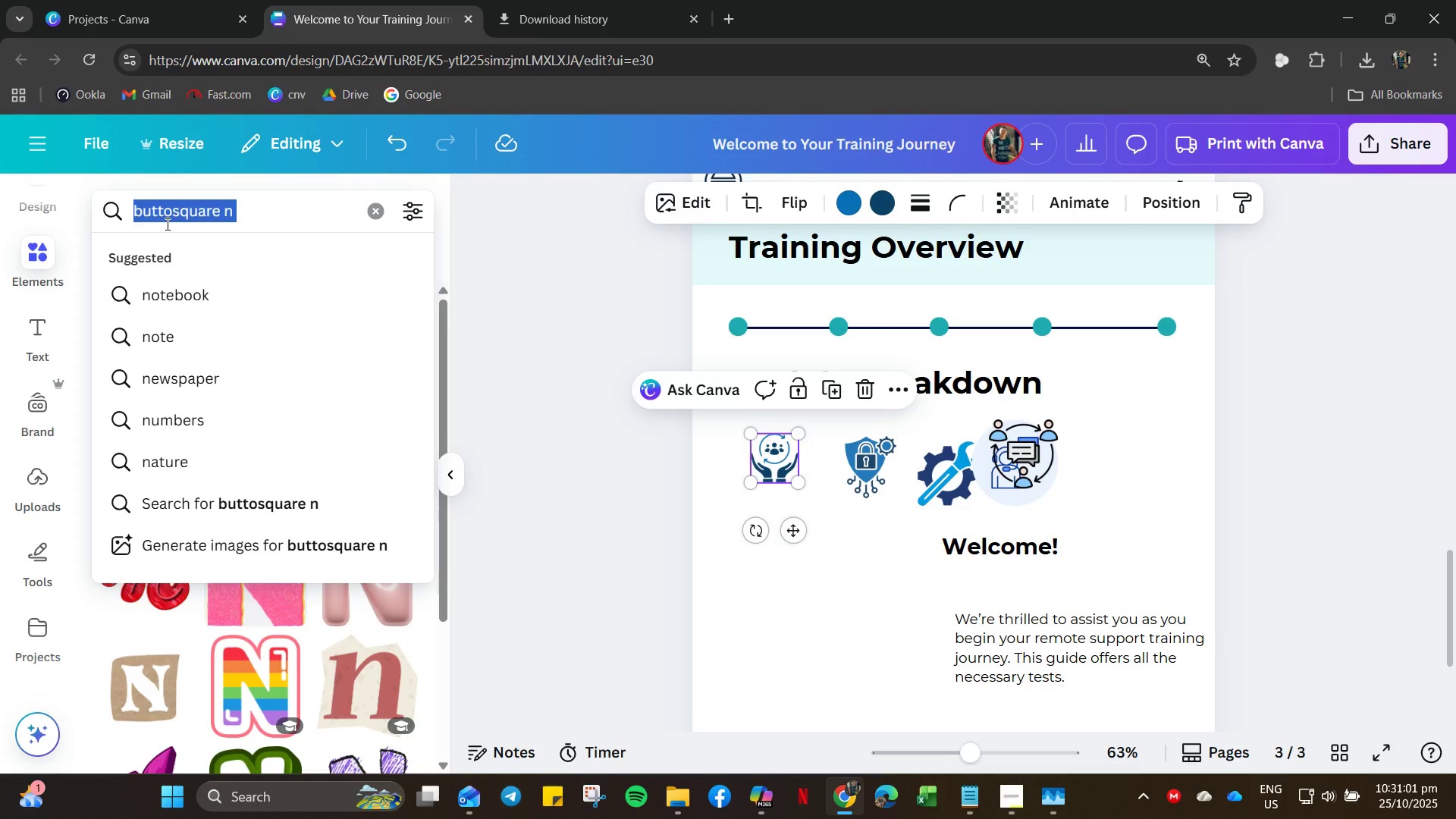 
type(square button)
 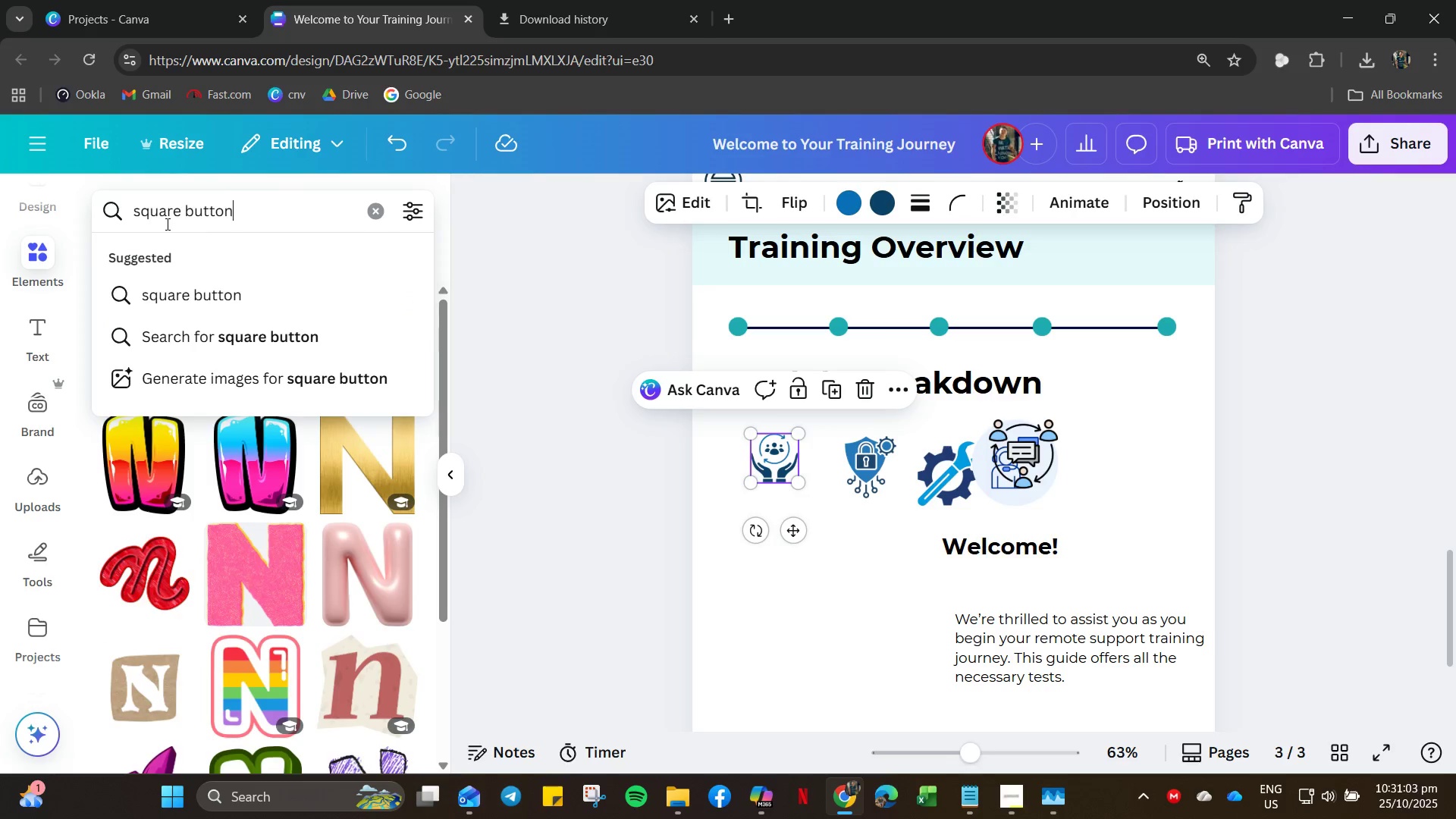 
key(Enter)
 